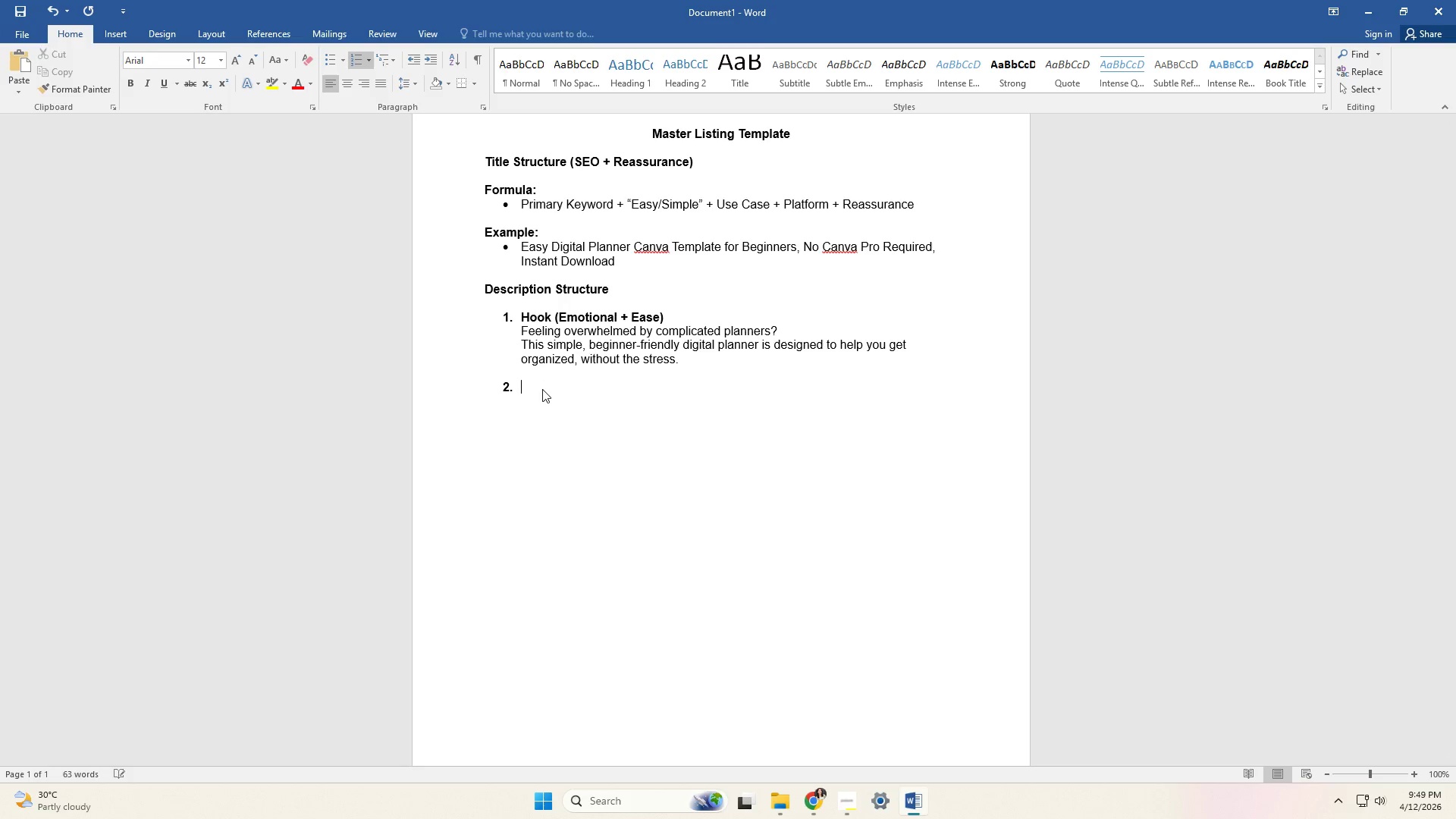 
key(Control+B)
 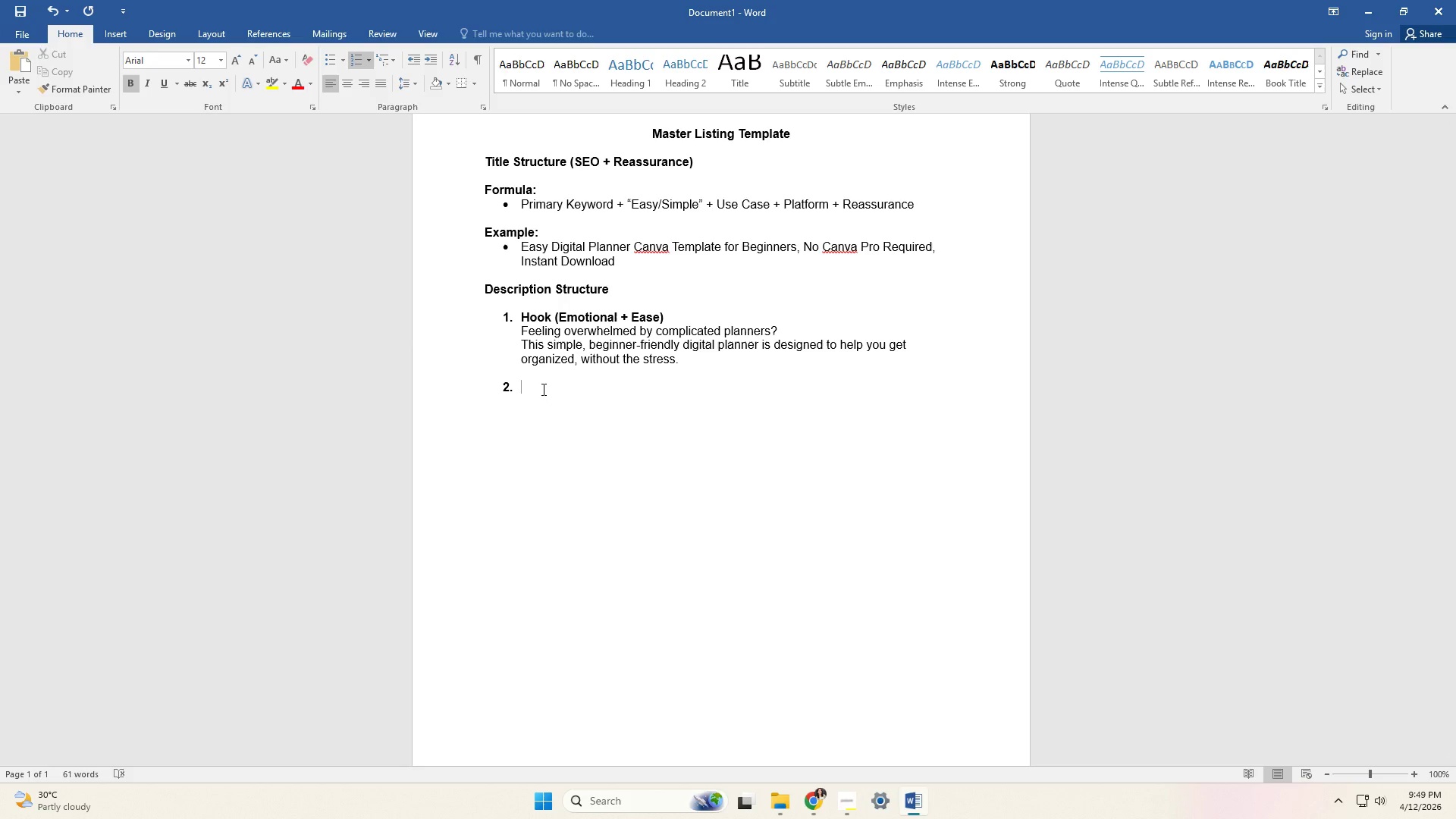 
type(Reassurance Block )
 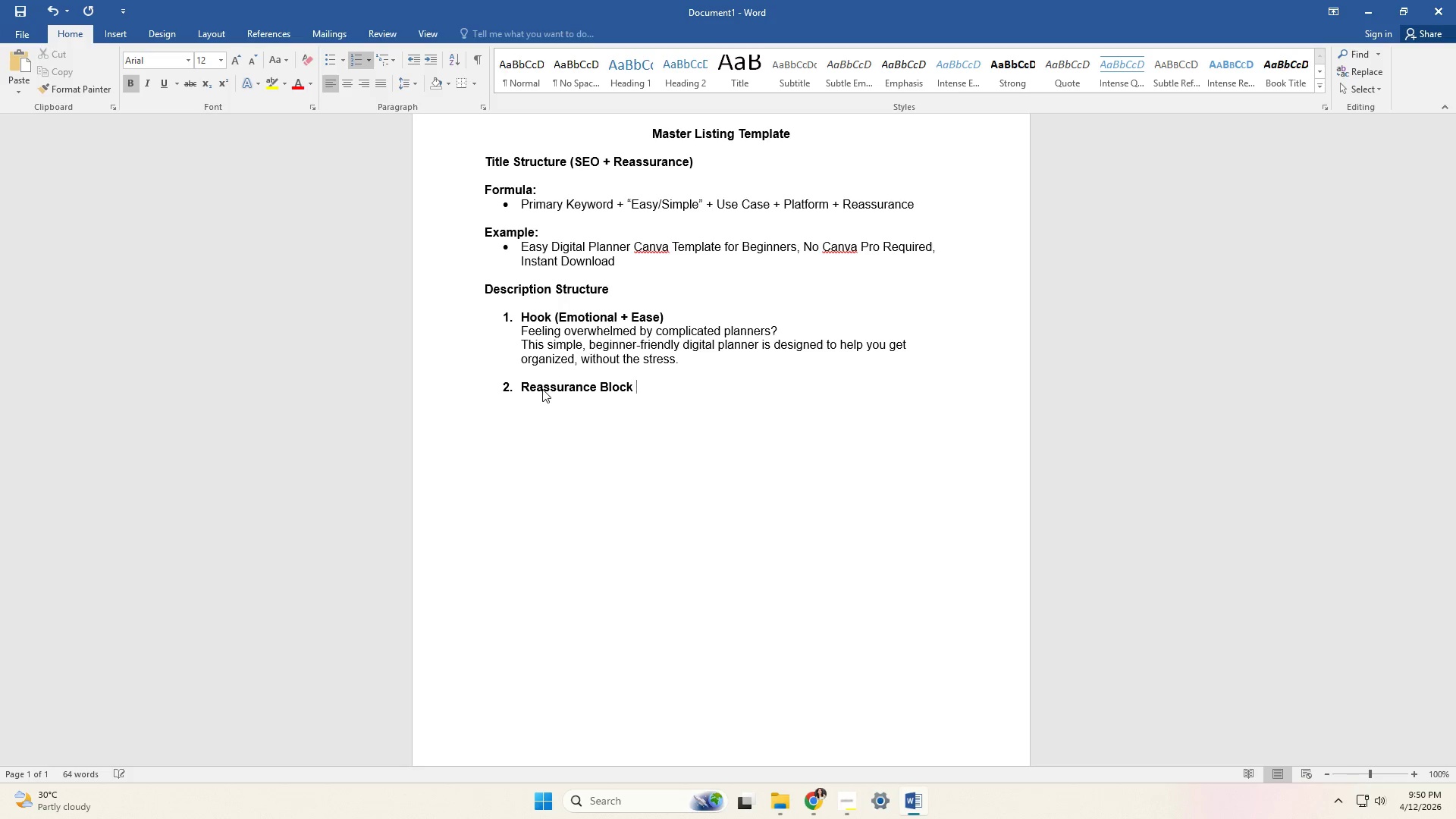 
hold_key(key=ShiftRight, duration=0.52)
 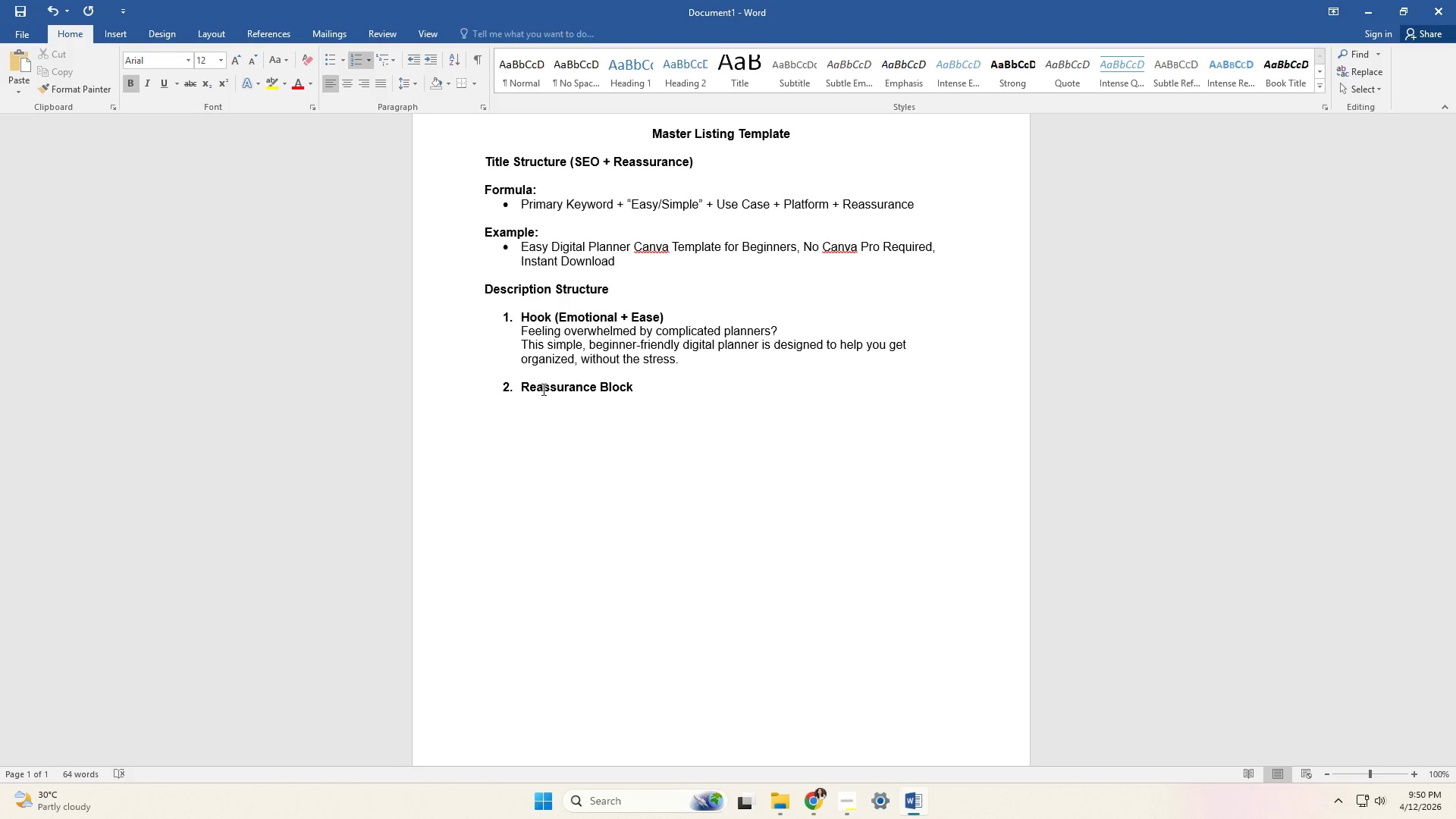 
key(Enter)
 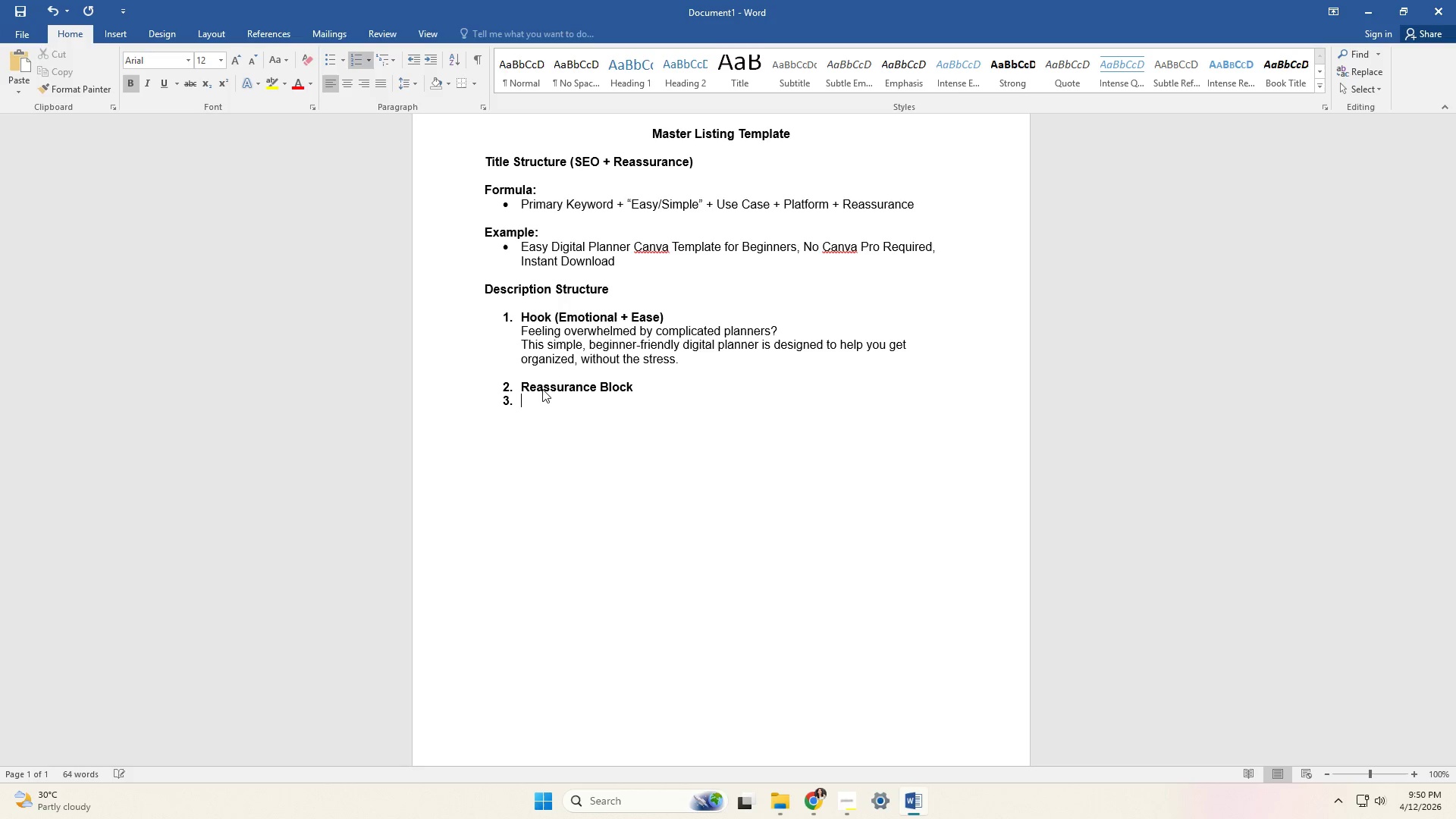 
key(Backspace)
 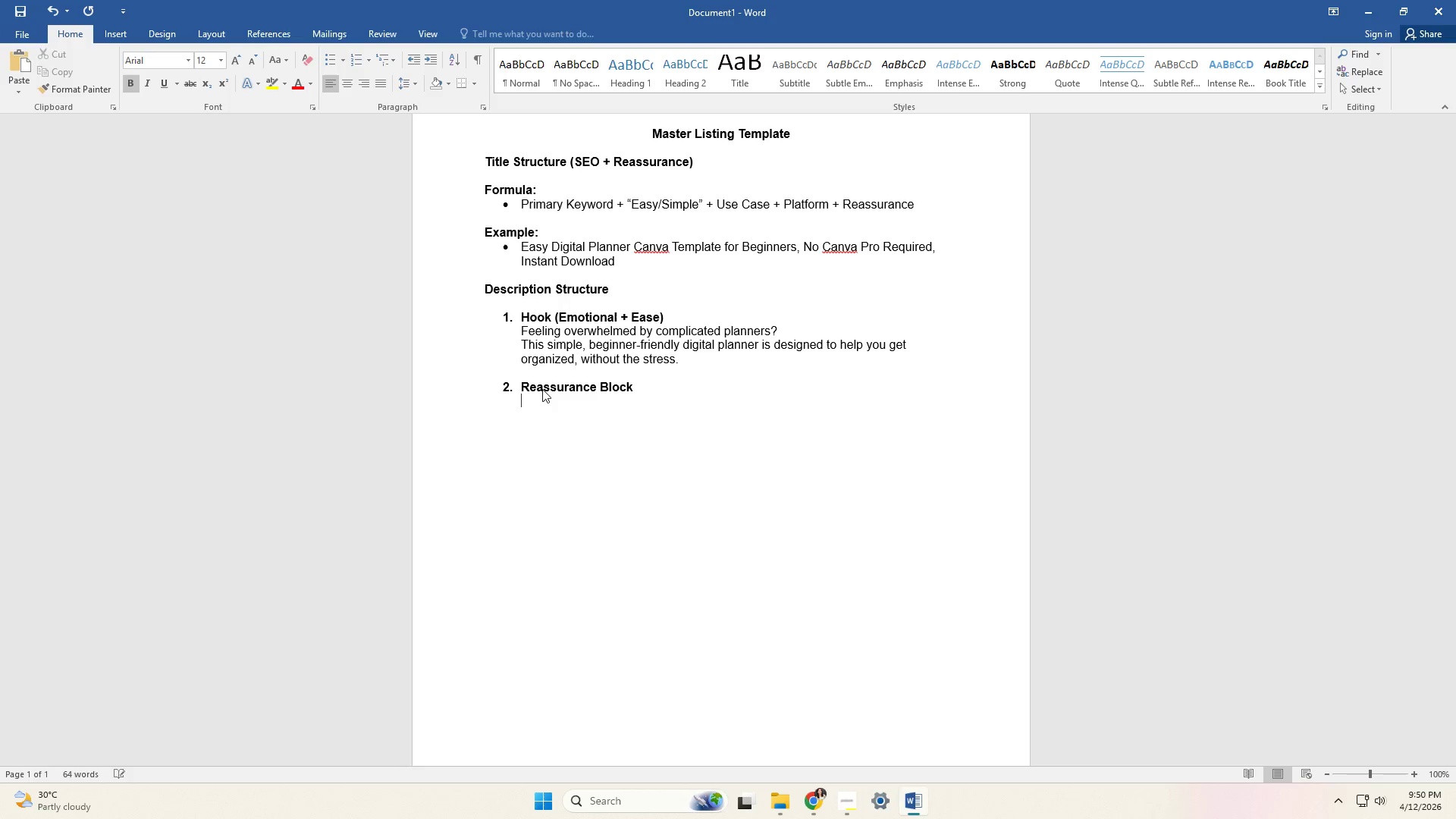 
hold_key(key=ControlLeft, duration=0.47)
 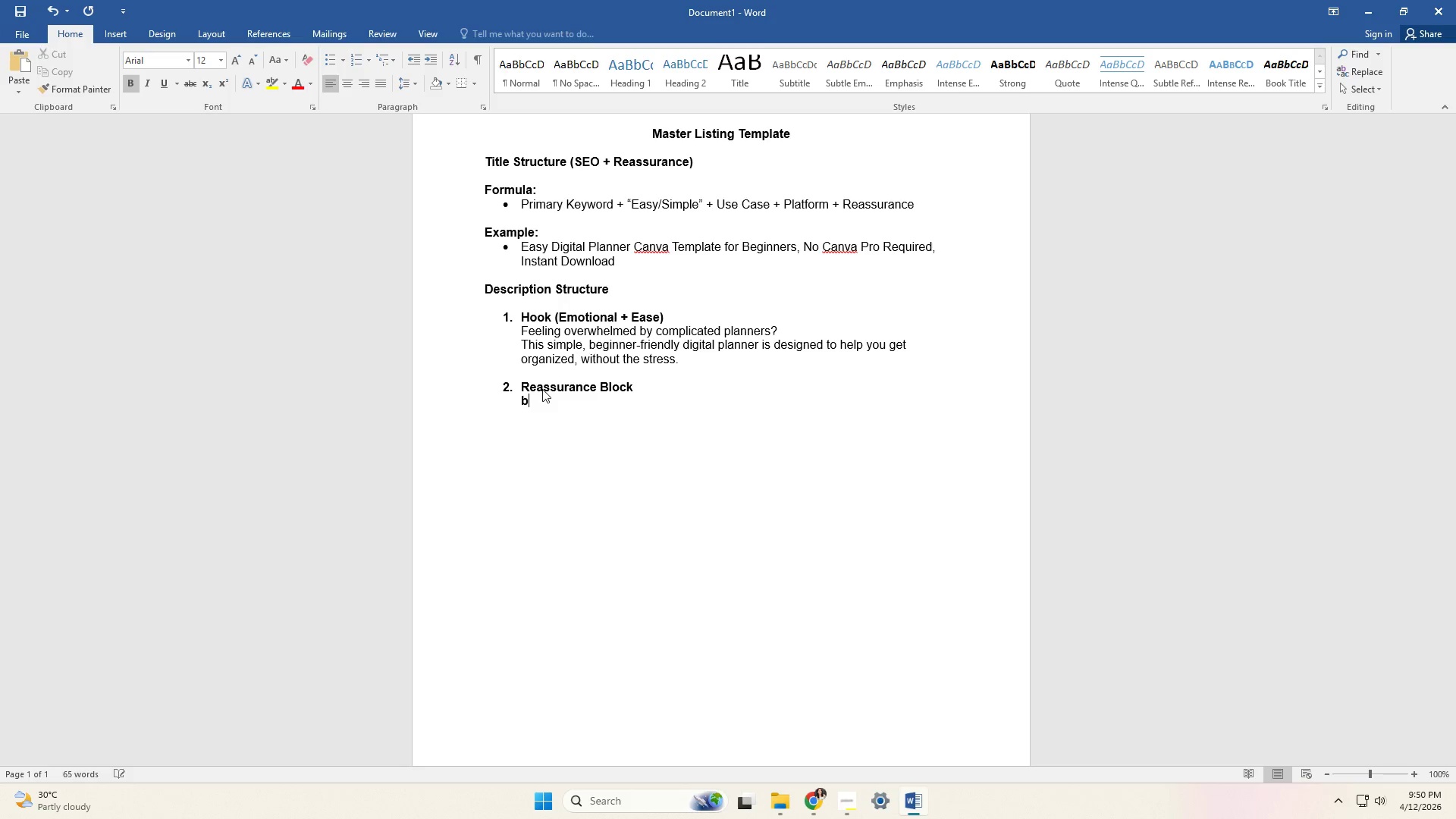 
key(B)
 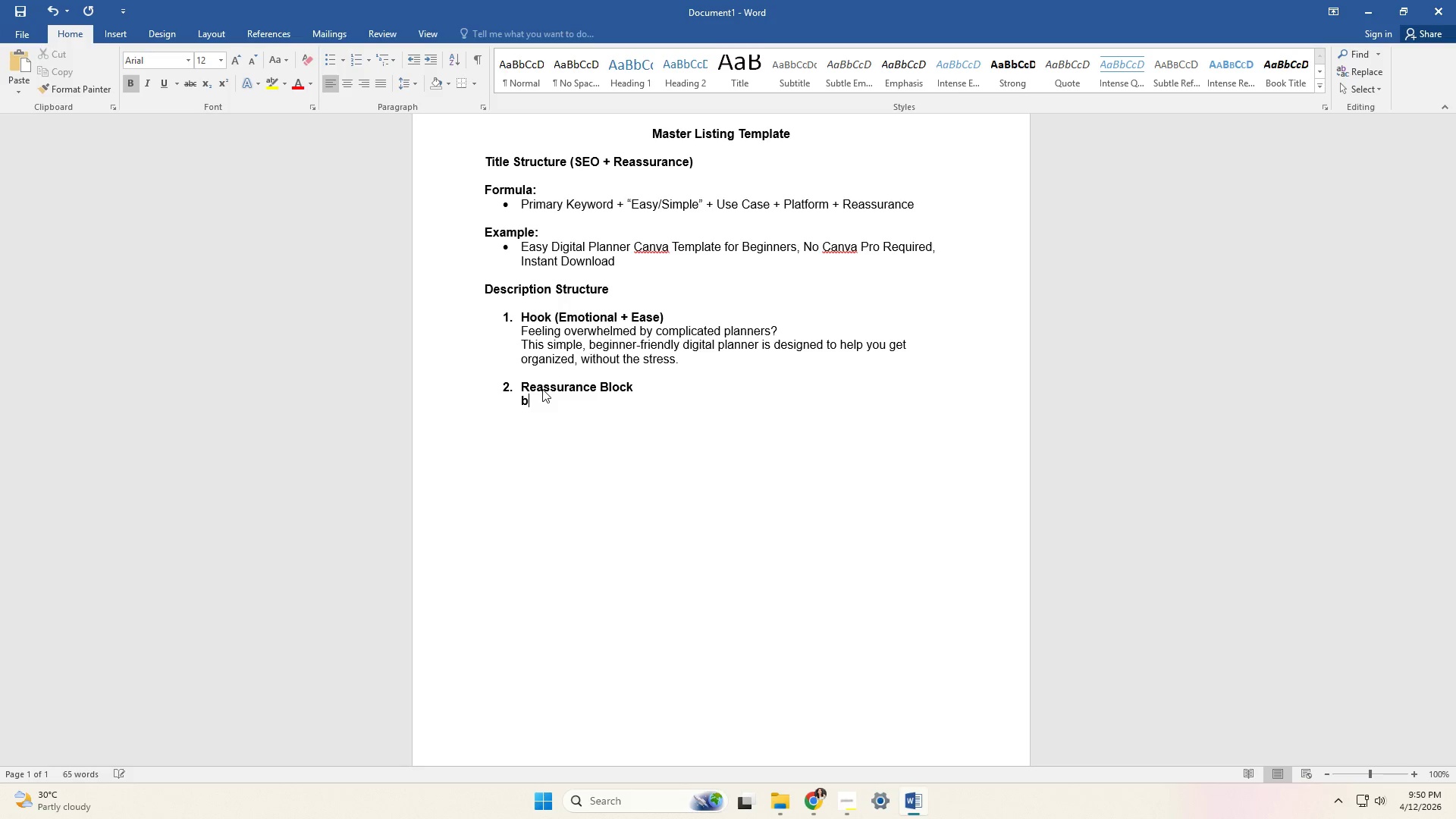 
key(Backspace)
 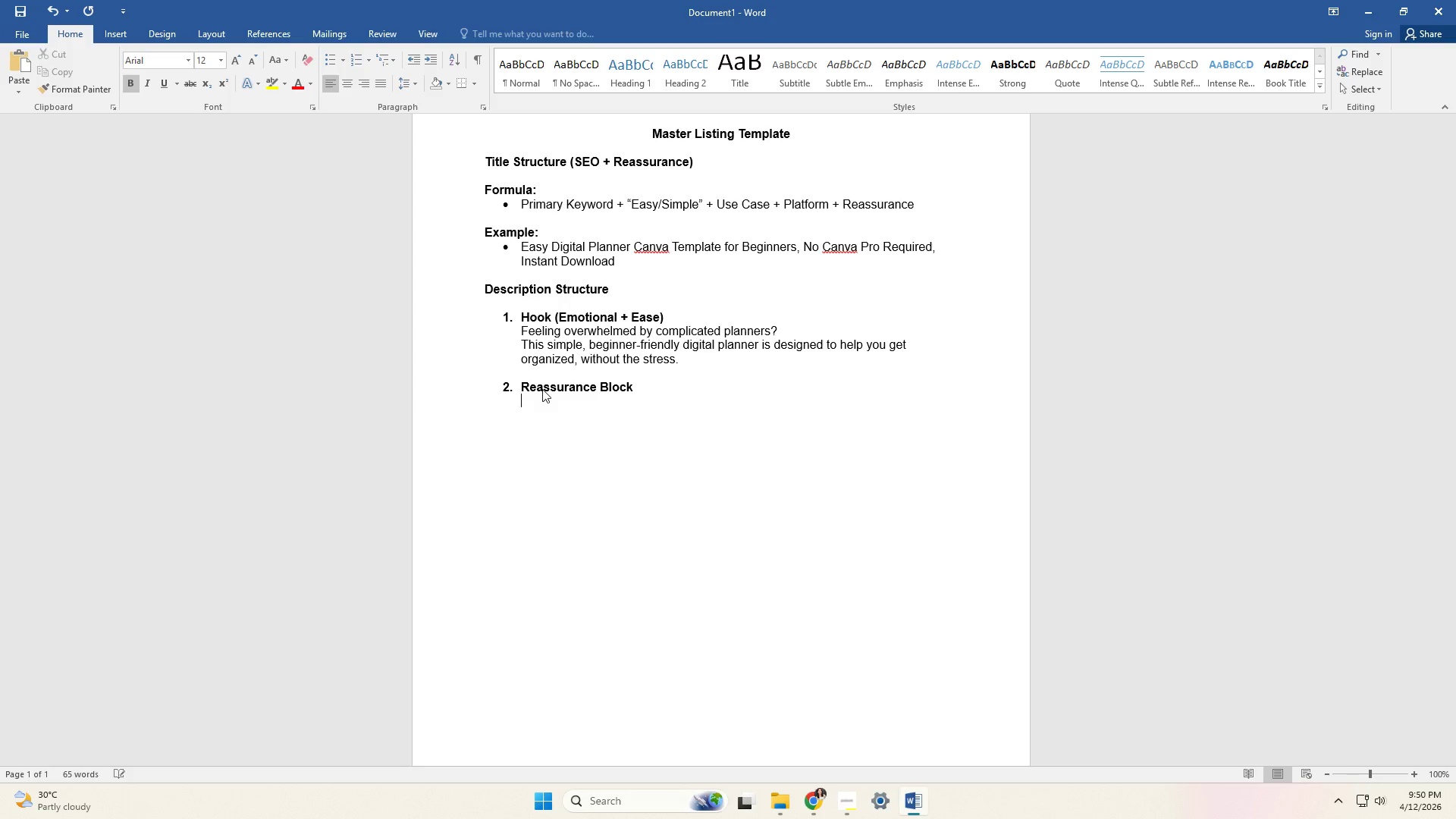 
key(Control+ControlLeft)
 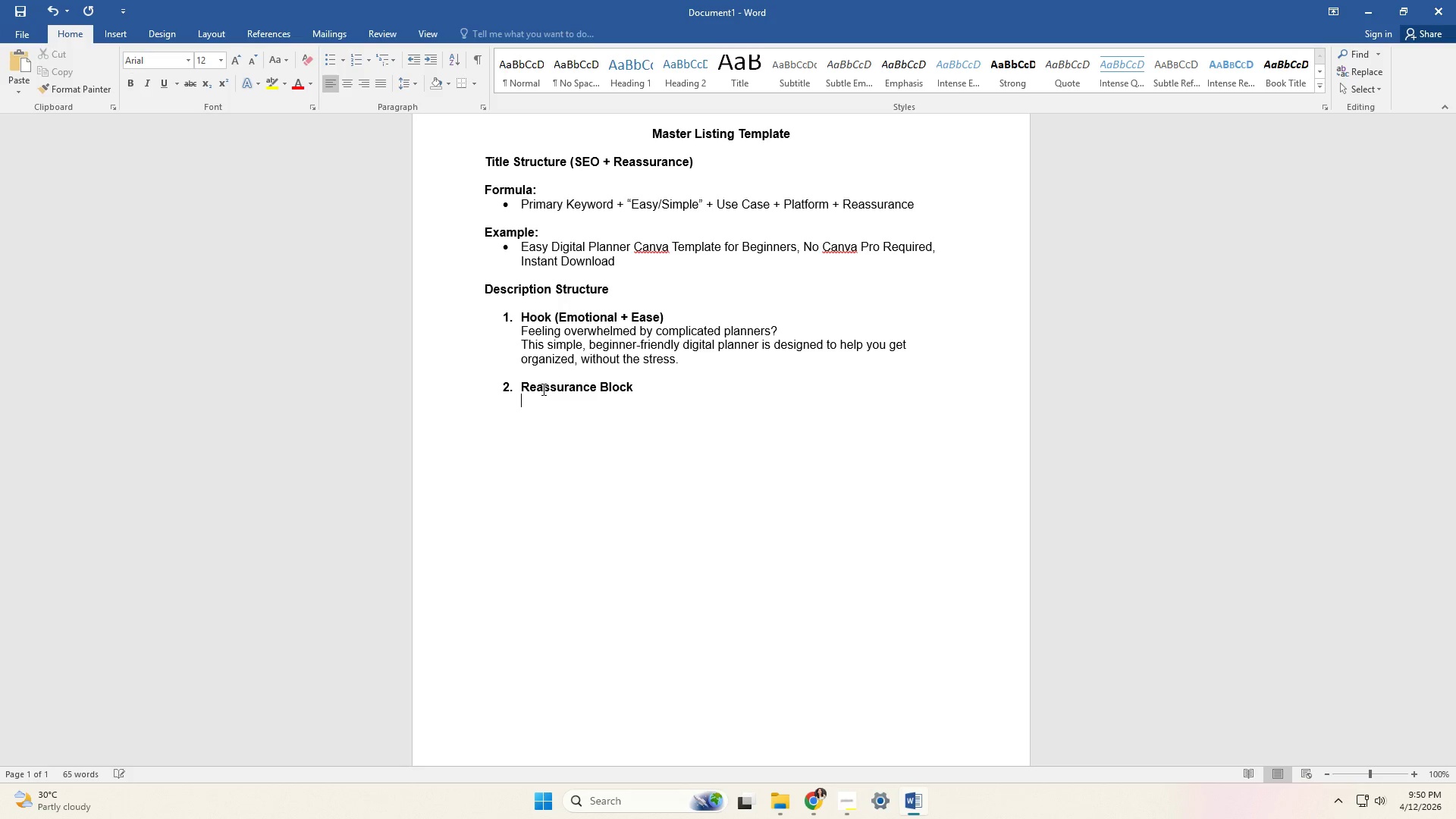 
key(Control+B)
 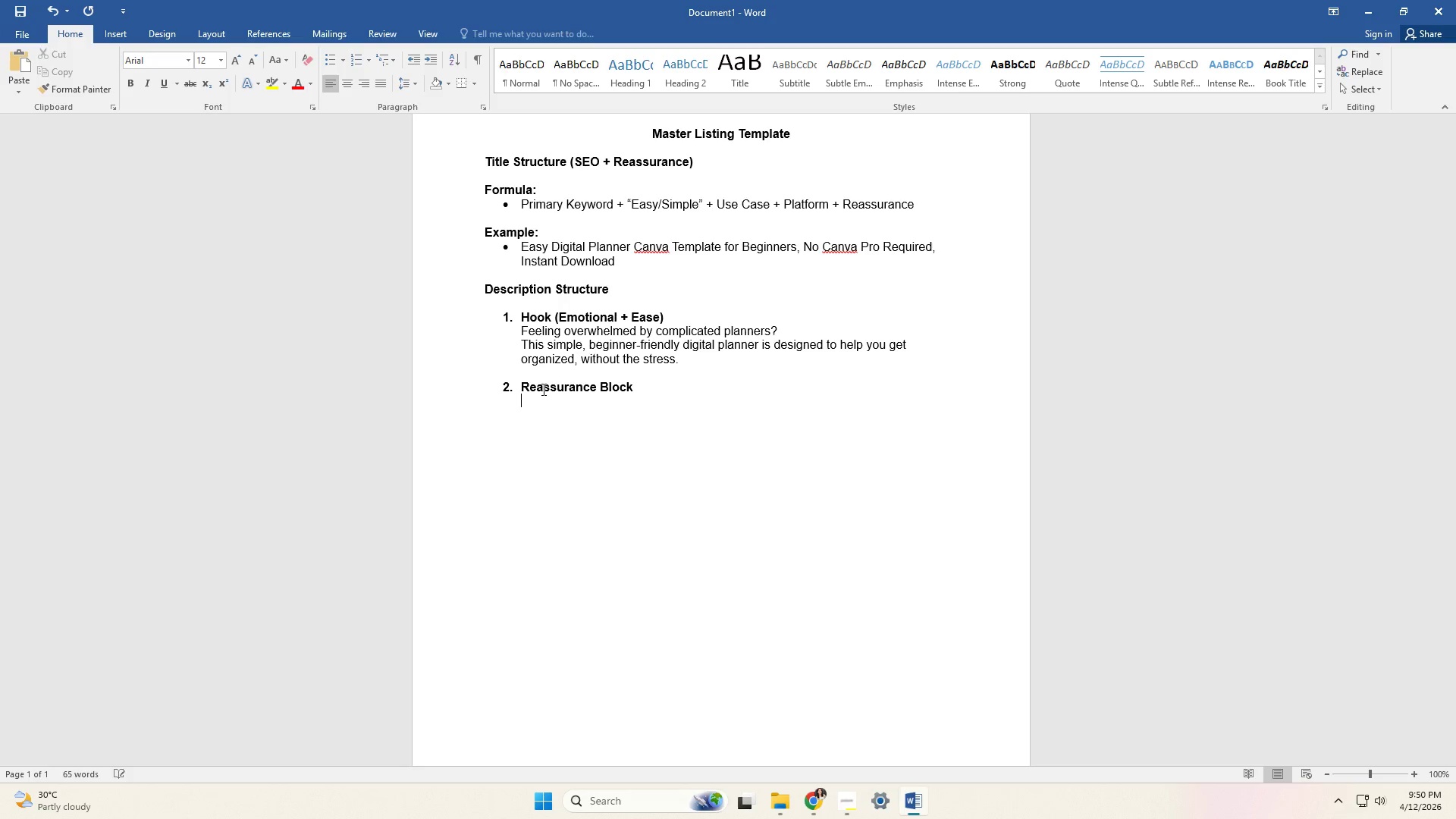 
key(Space)
 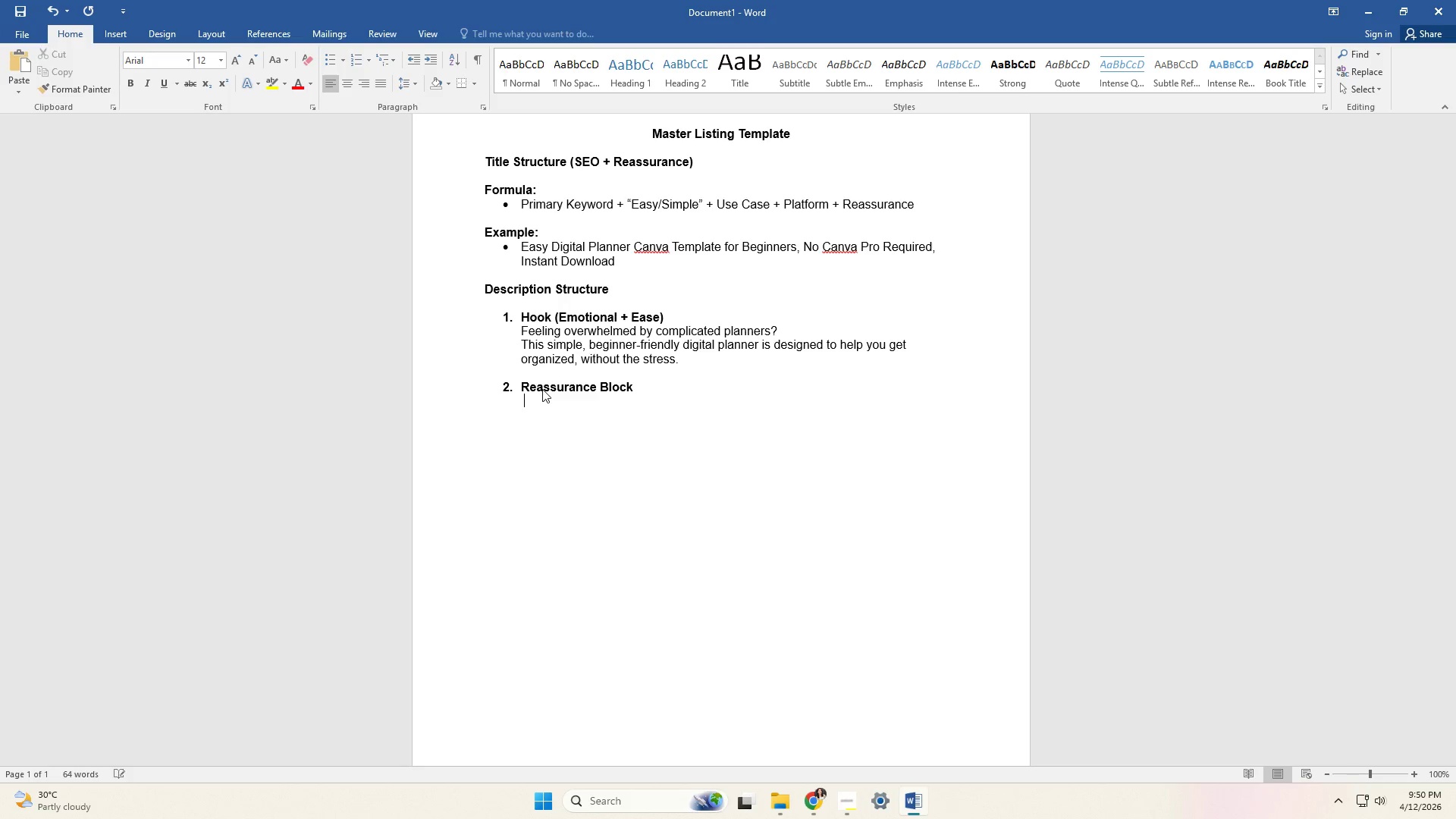 
key(Backspace)
 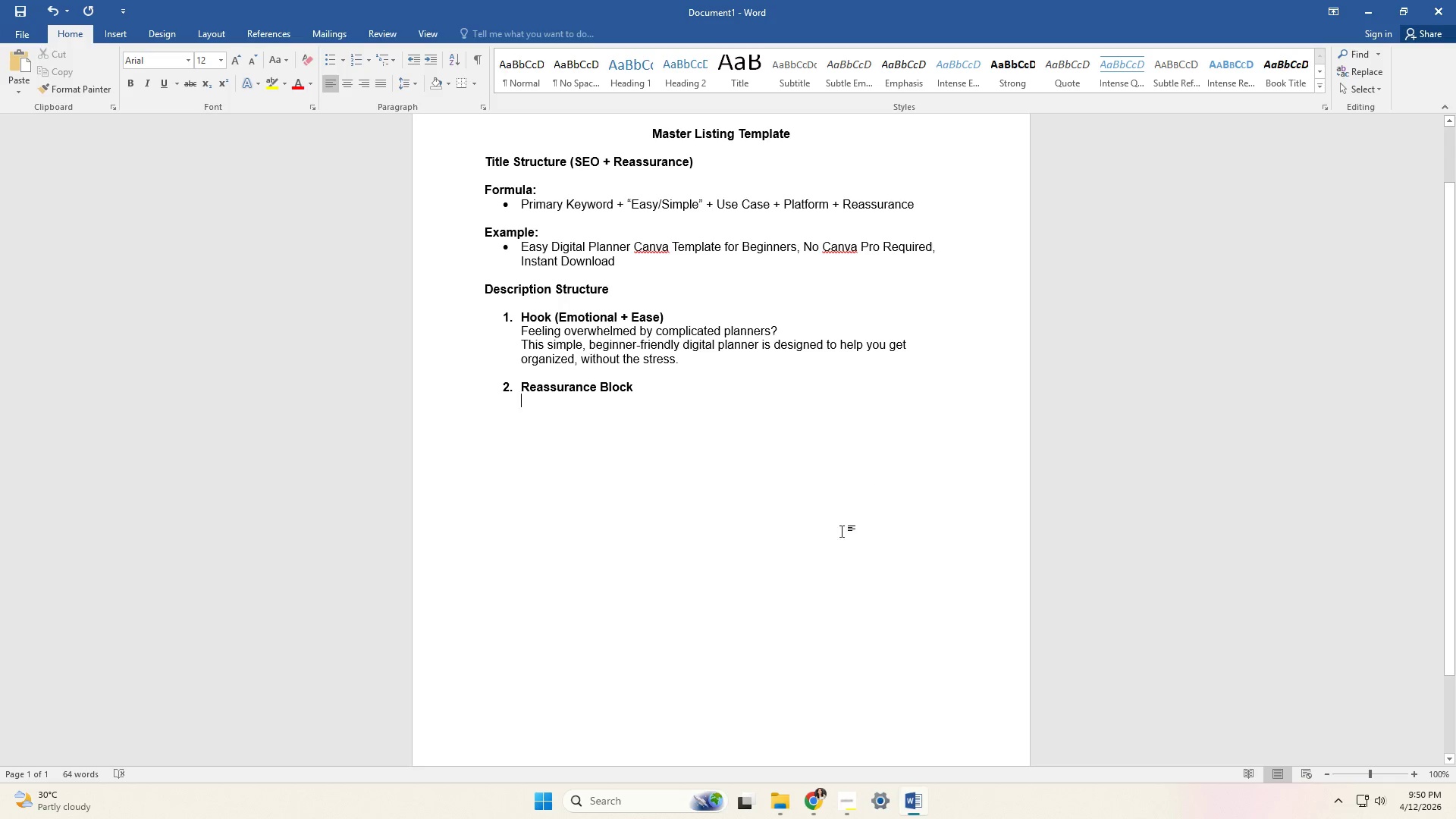 
wait(6.14)
 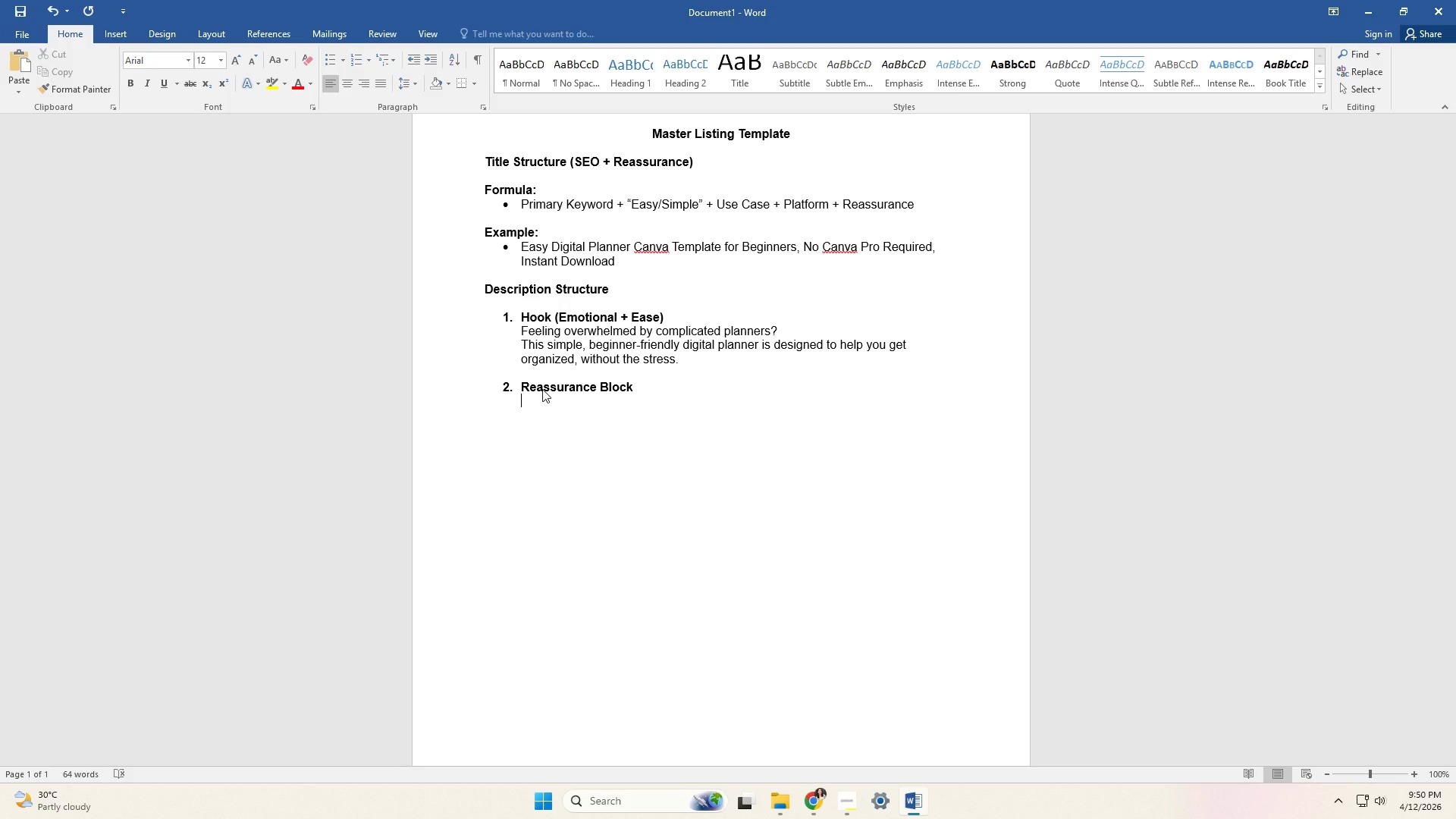 
left_click([325, 57])
 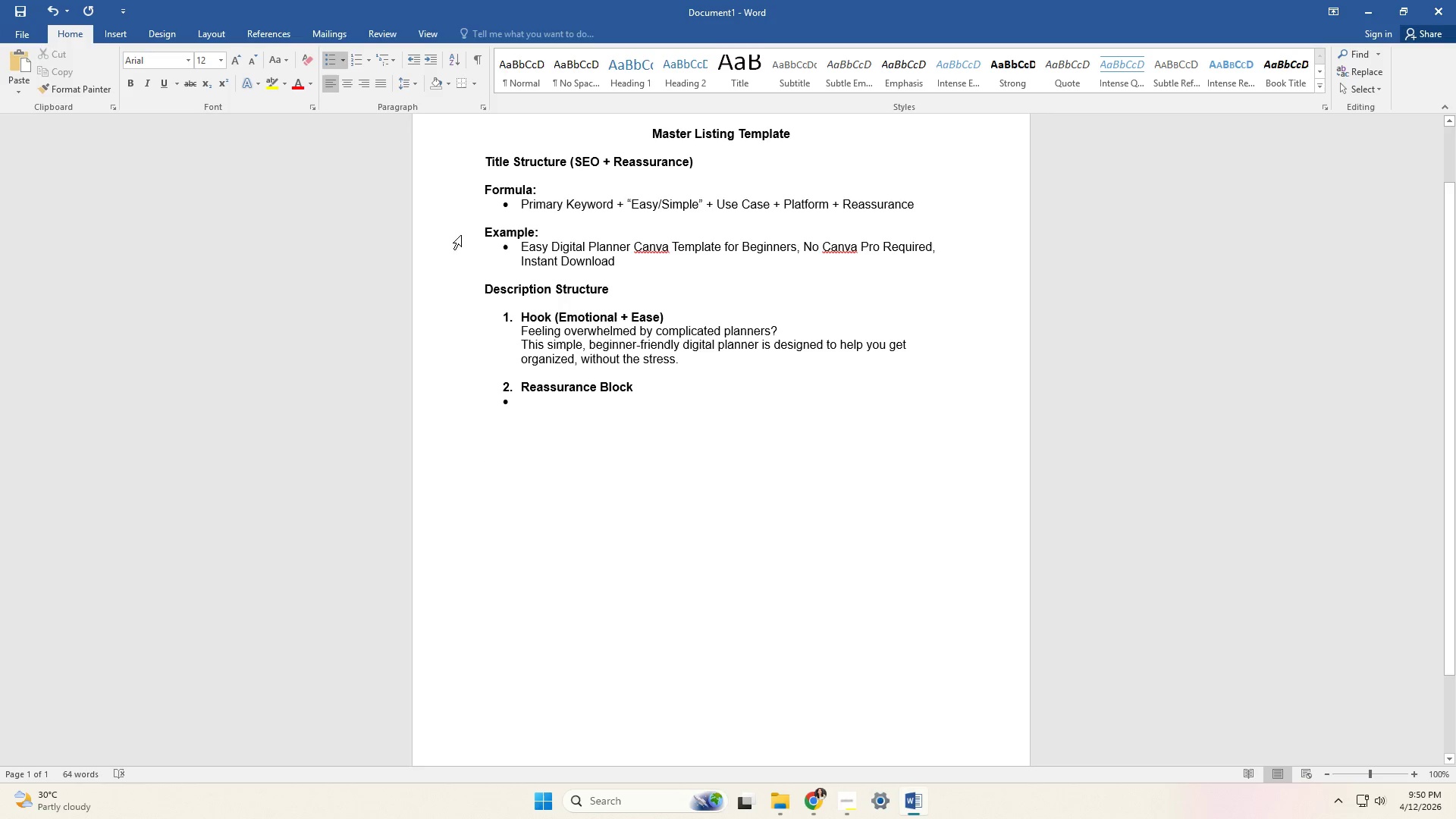 
left_click([417, 64])
 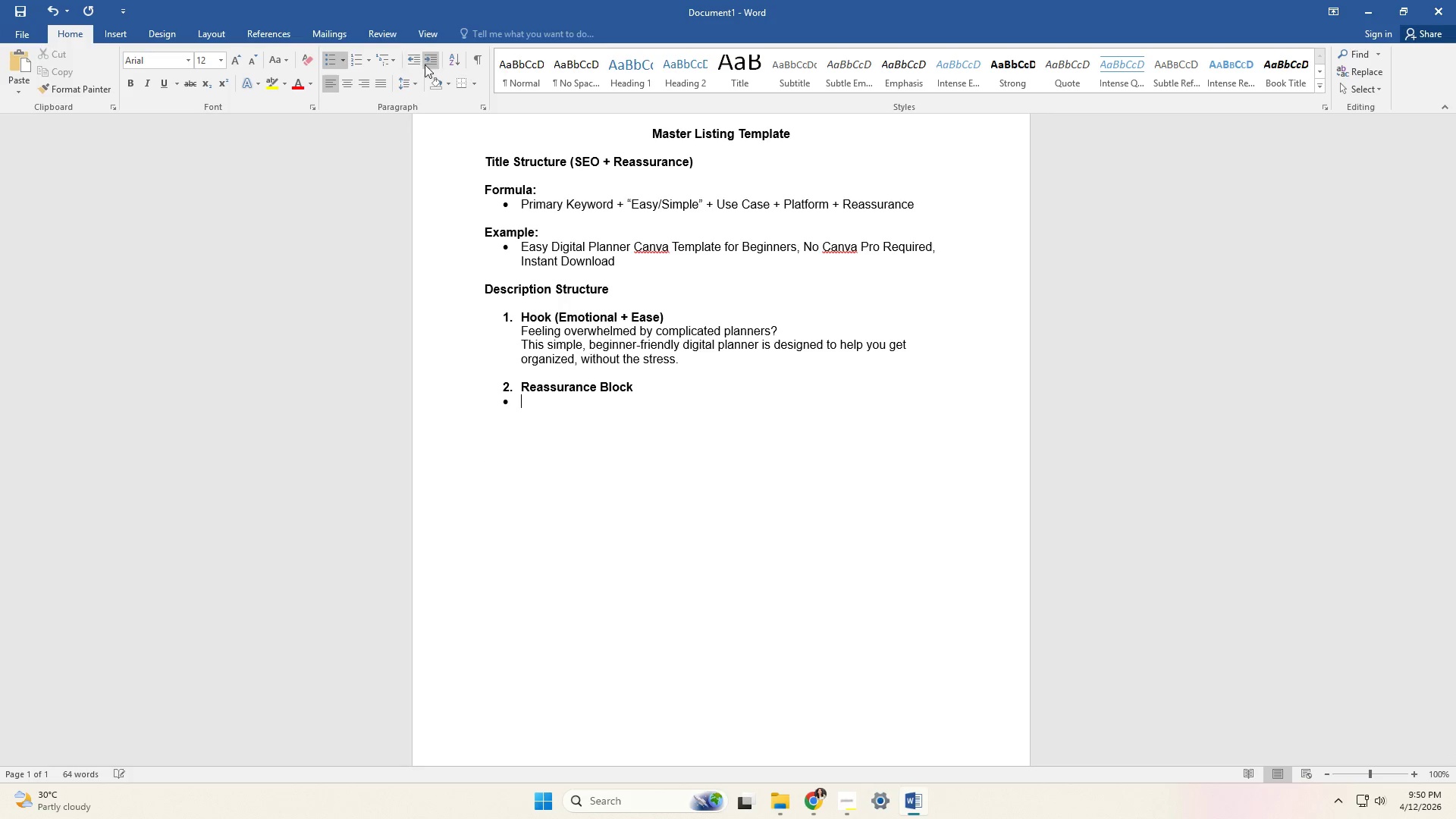 
left_click([431, 64])
 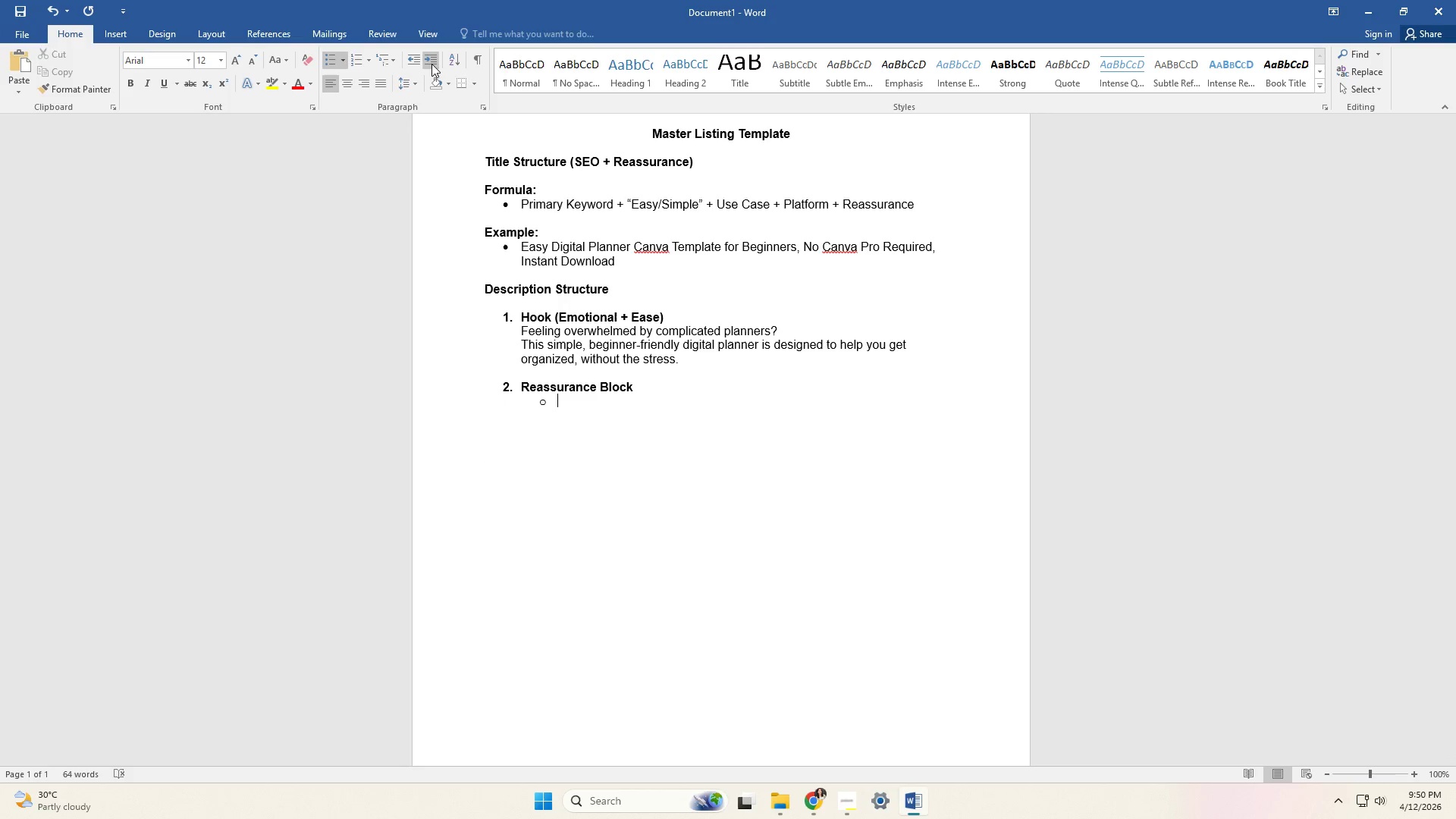 
left_click([409, 59])
 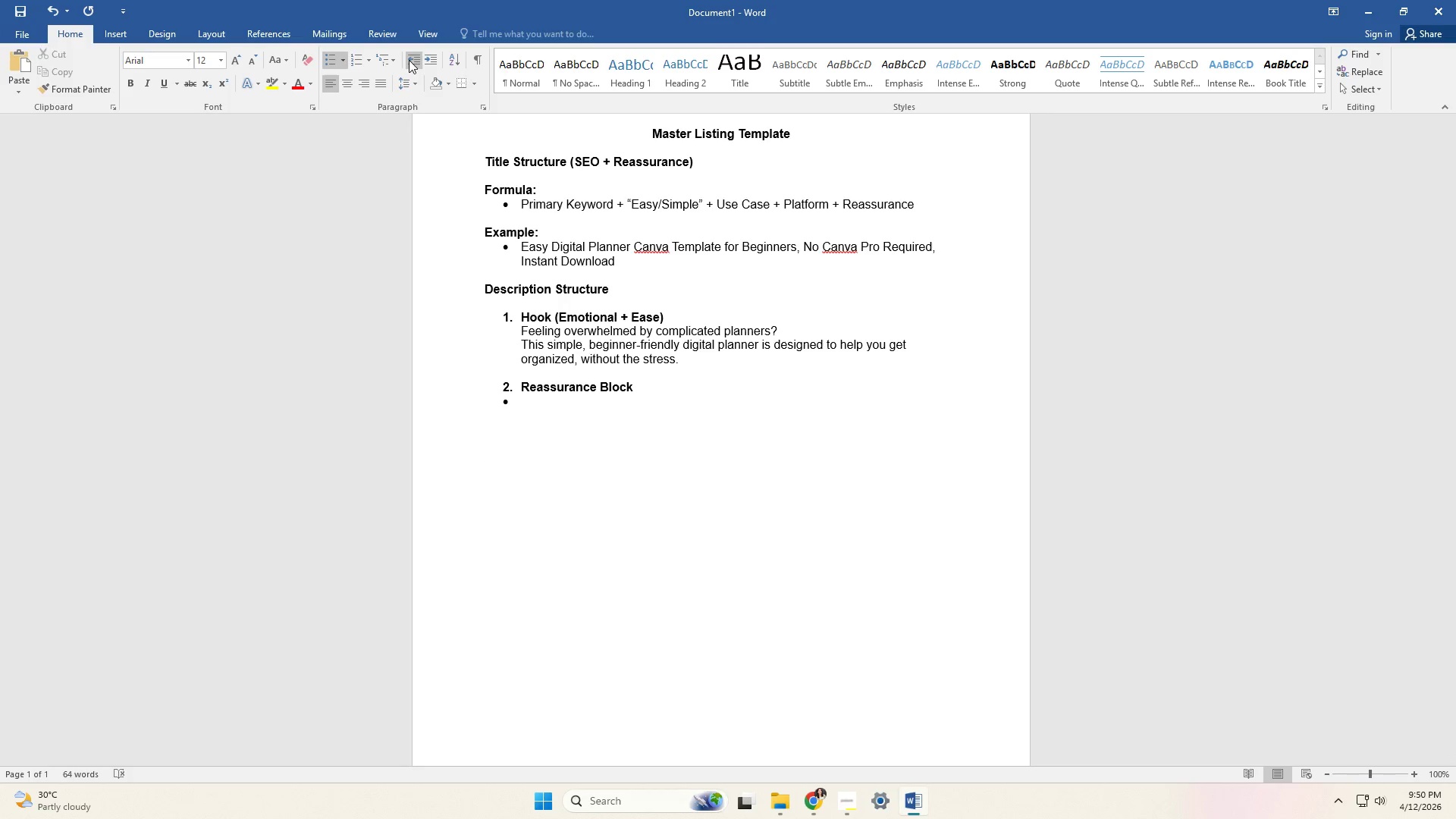 
type(No Canva Pro required)
 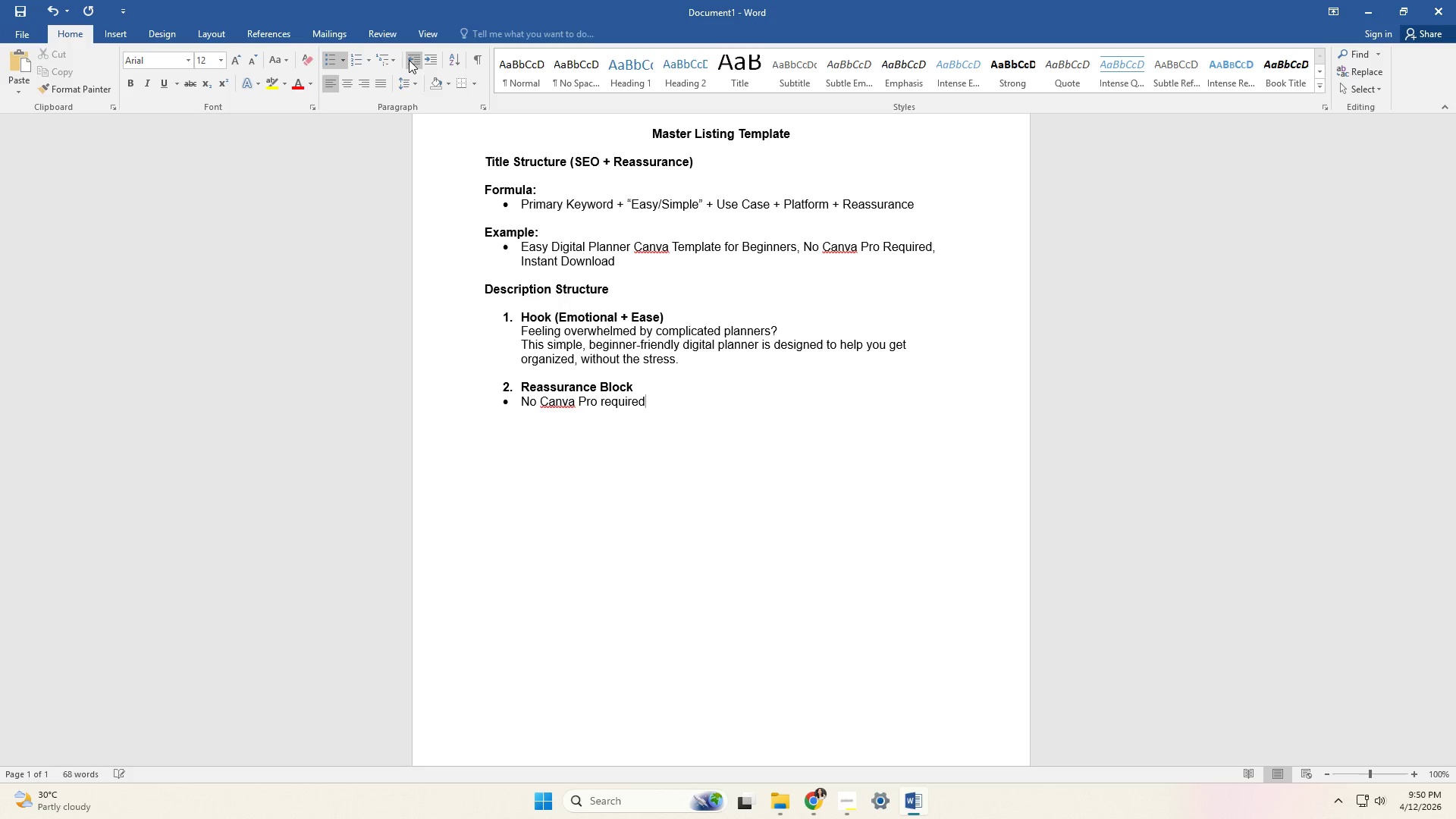 
key(Enter)
 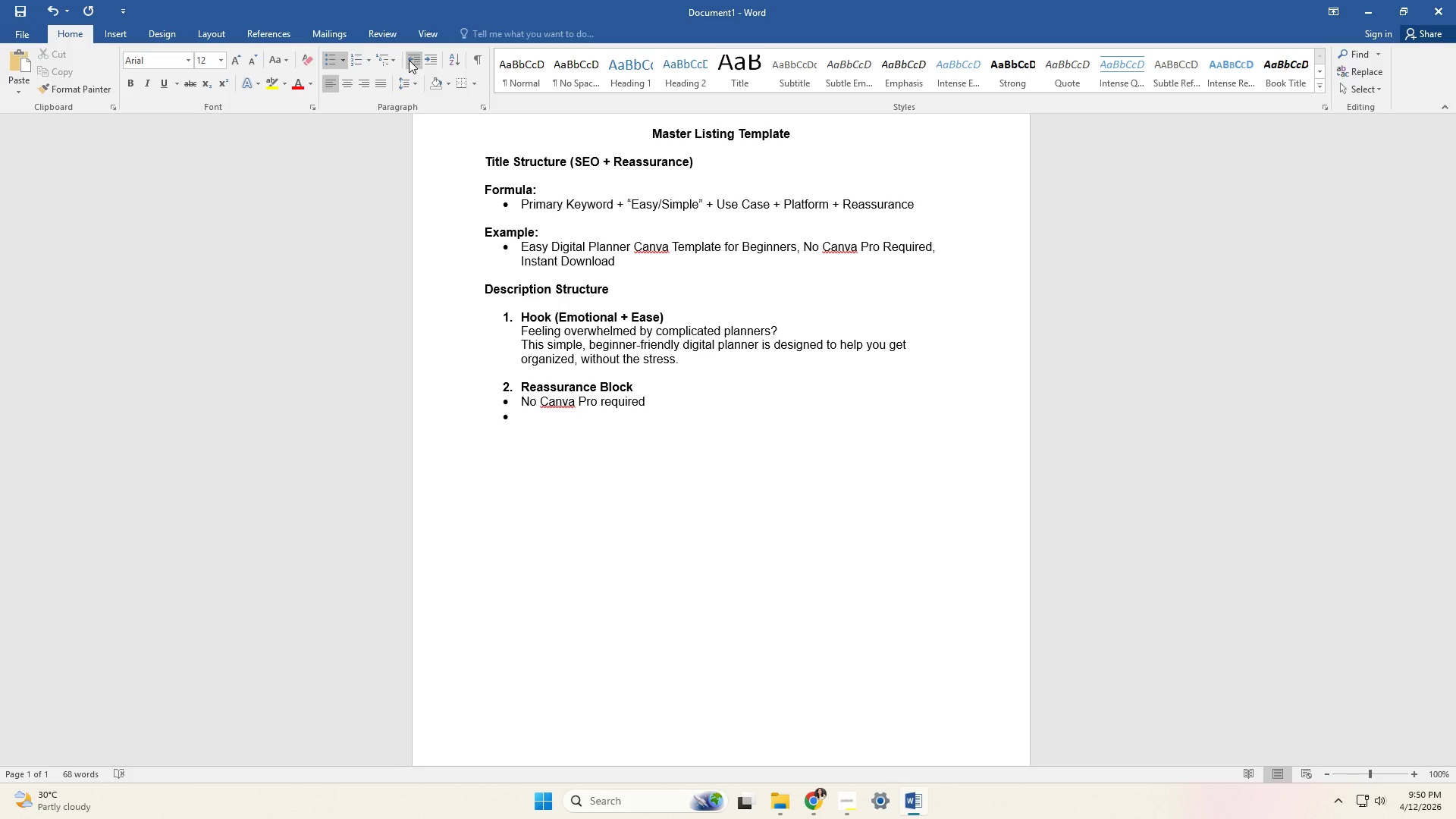 
type(Beginner )
key(Backspace)
type(-f4riendly)
key(Backspace)
key(Backspace)
key(Backspace)
key(Backspace)
key(Backspace)
key(Backspace)
key(Backspace)
key(Backspace)
type(riendly )
 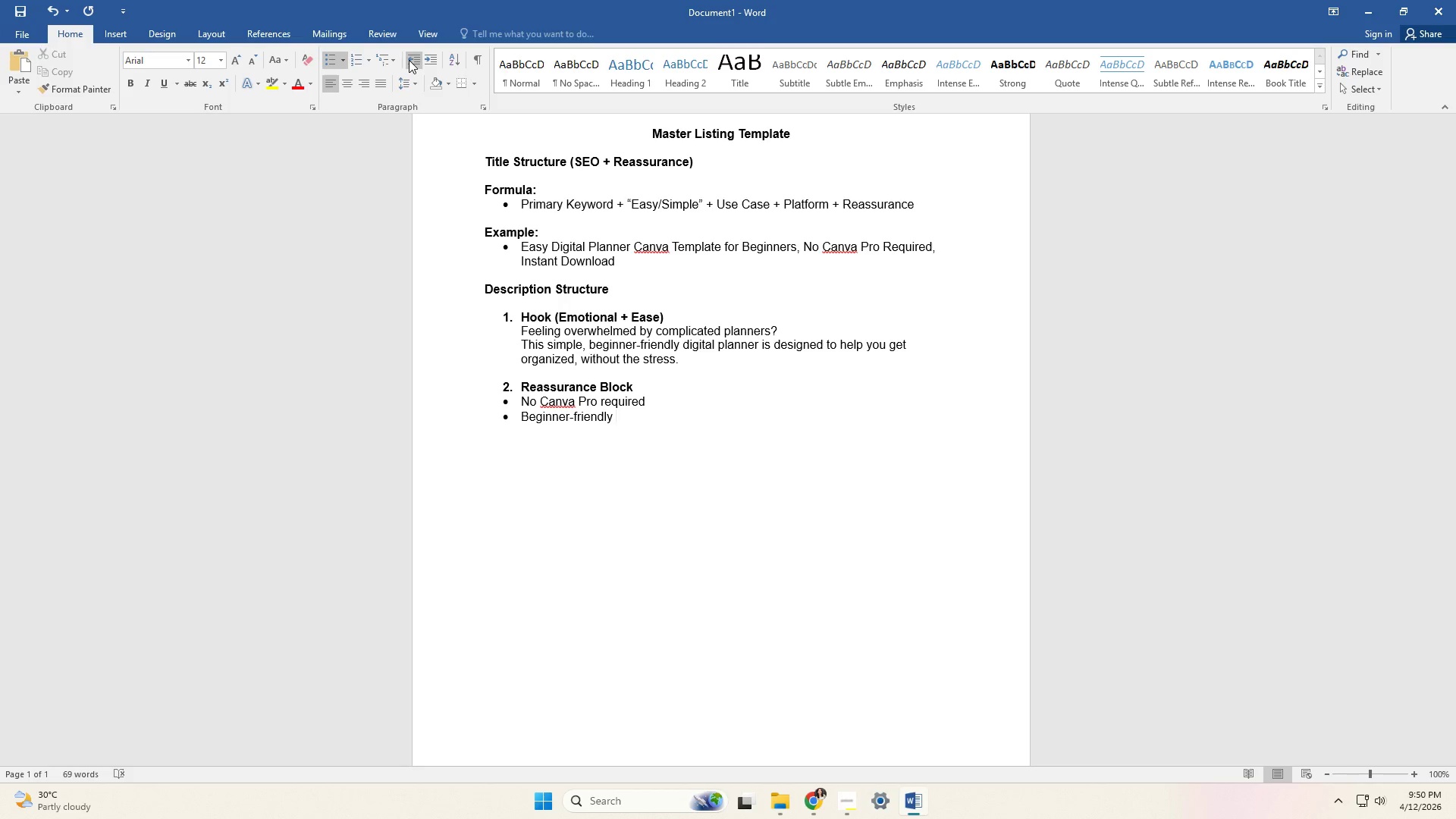 
key(Backspace)
type(, no tech skills needed)
 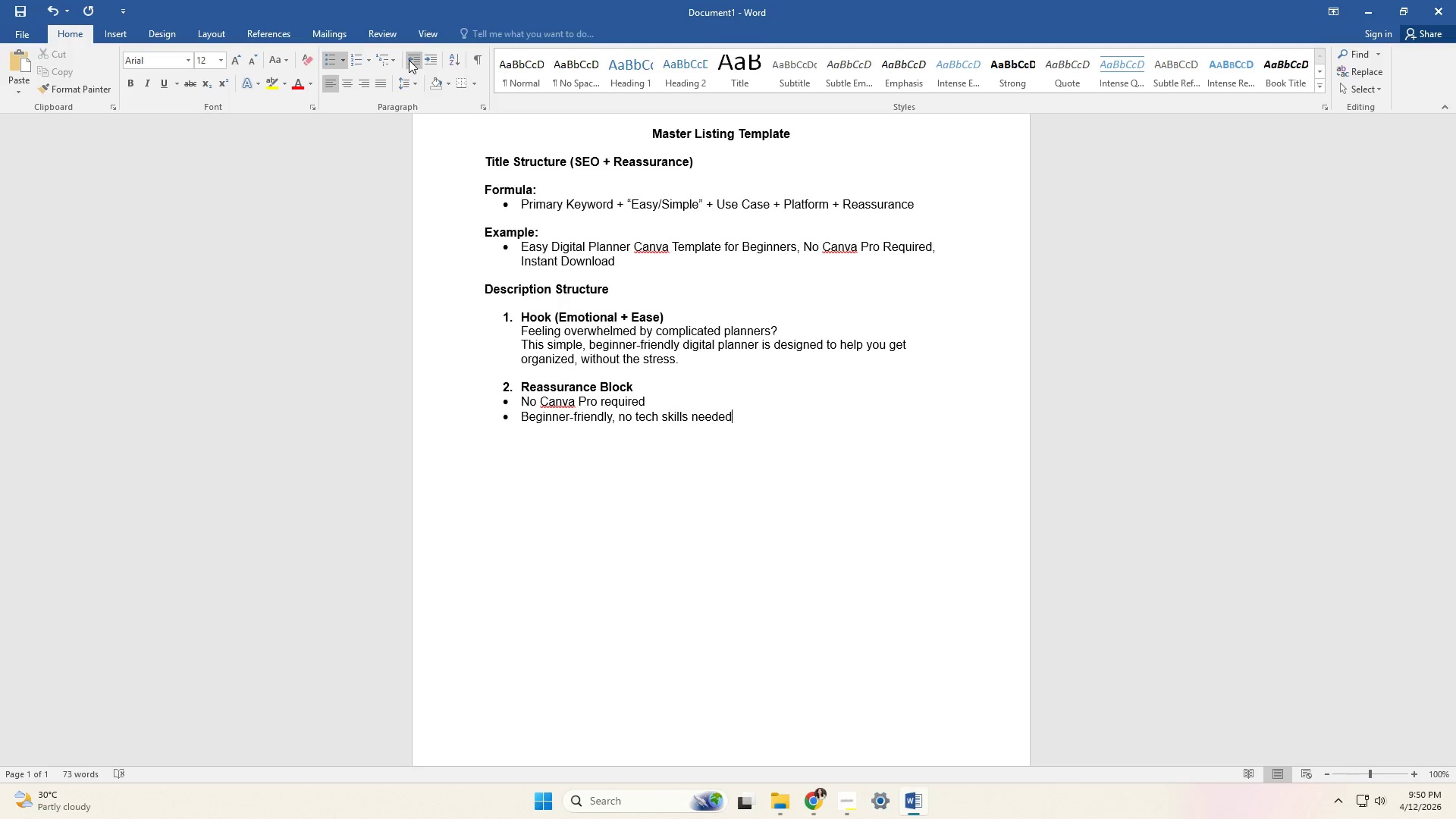 
key(Enter)
 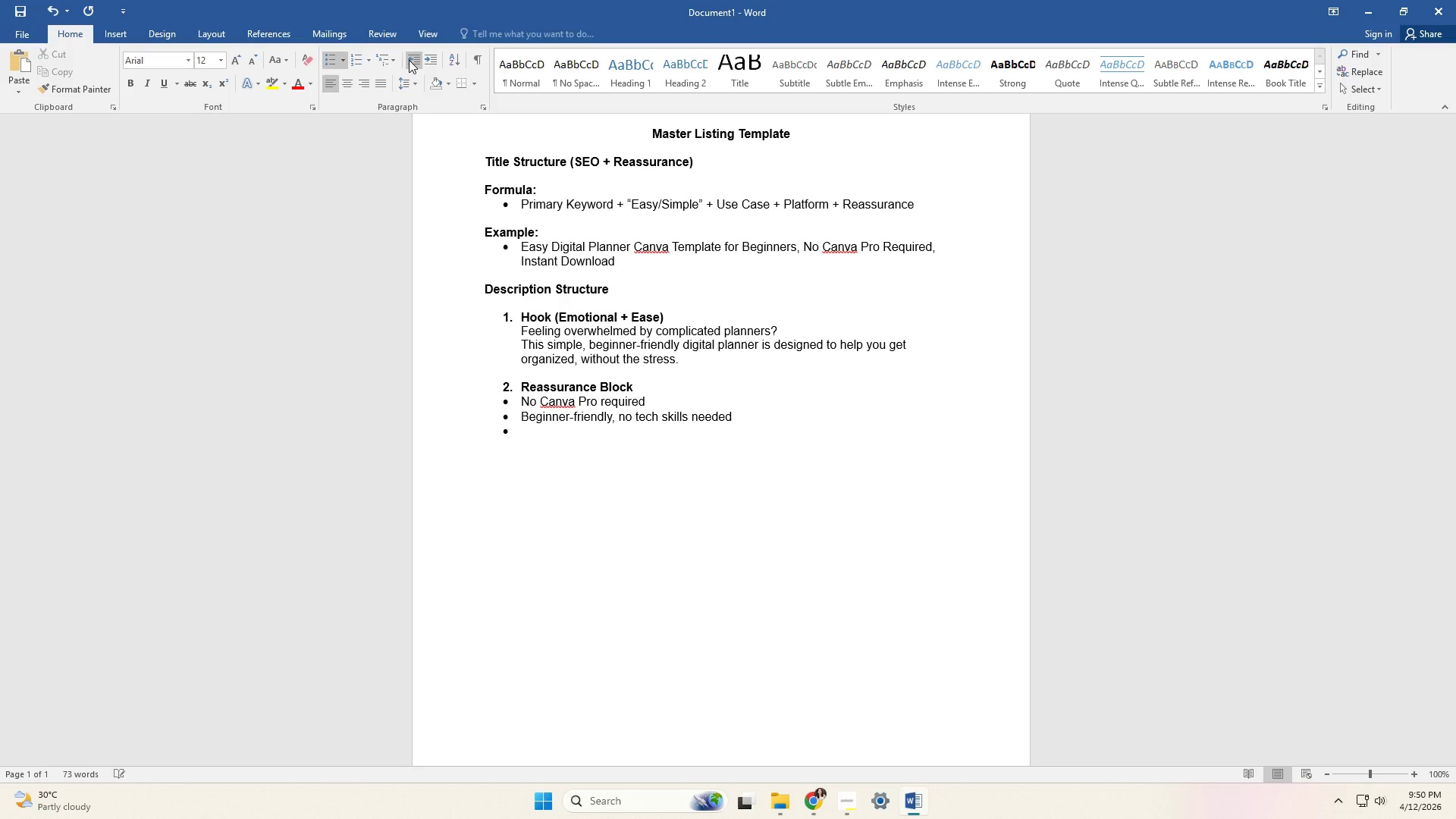 
type(Step-by )
key(Backspace)
type(-step video tutorial included)
 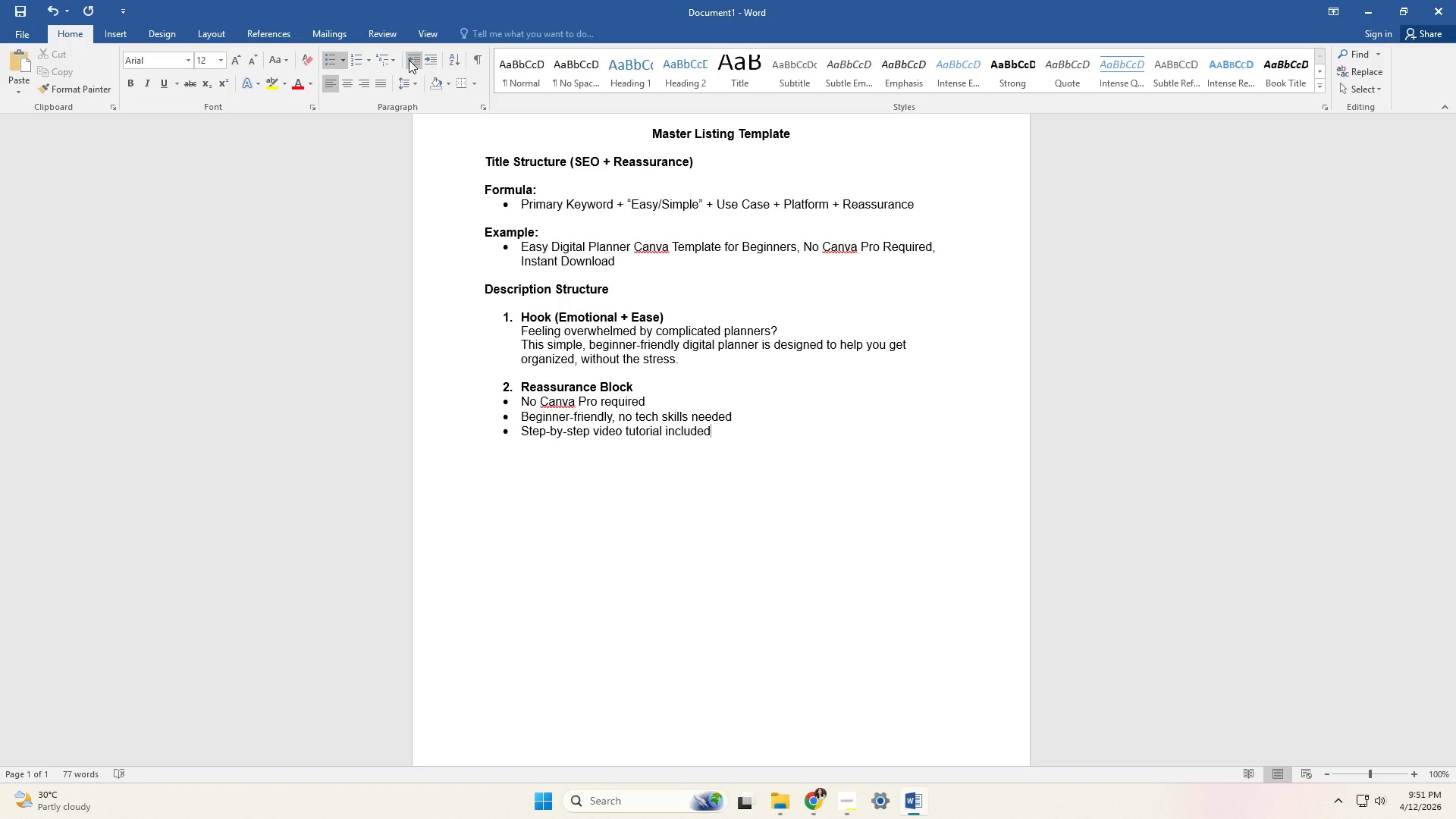 
key(Enter)
 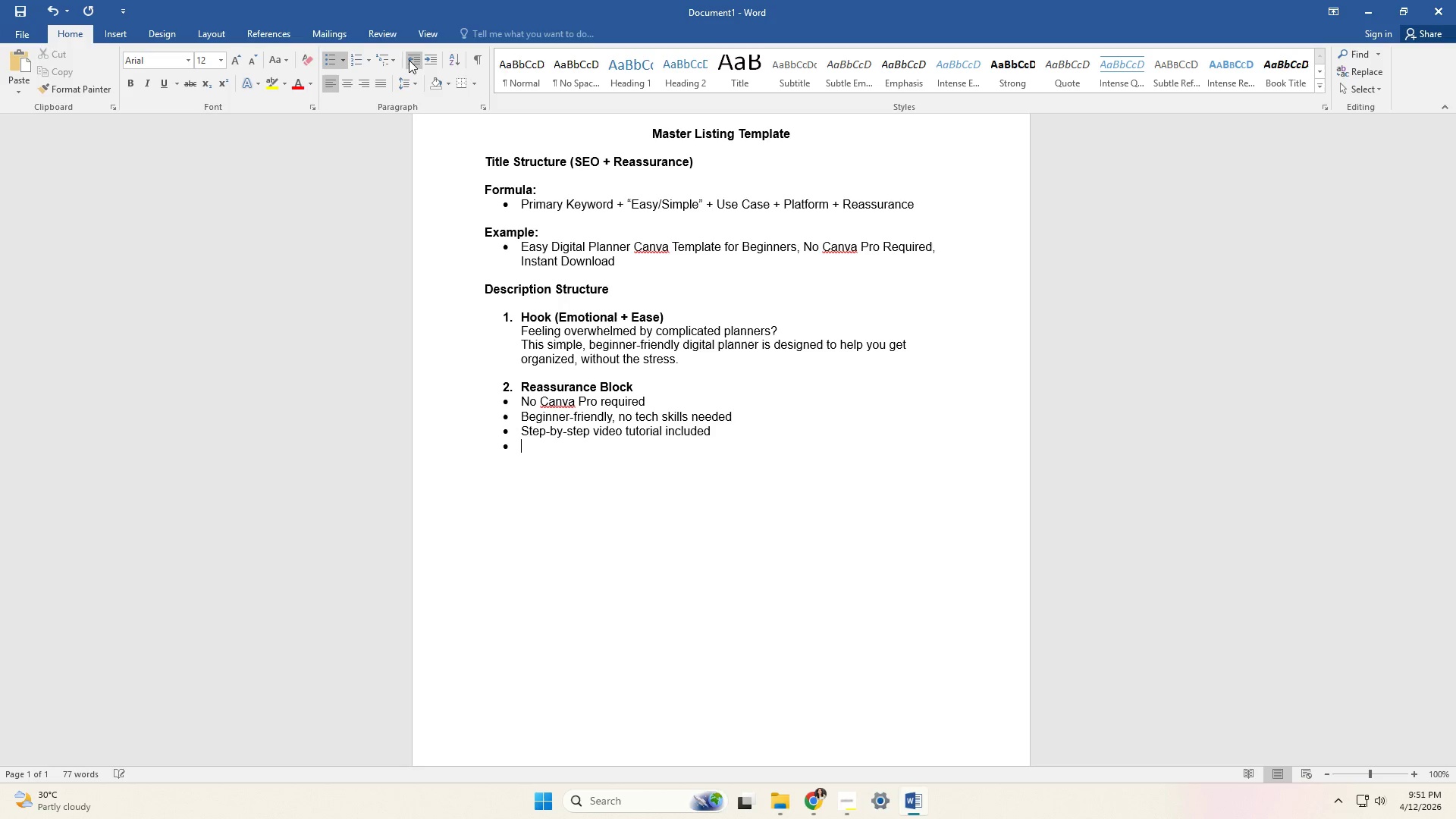 
type(Set up in order )
key(Backspace)
key(Backspace)
key(Backspace)
key(Backspace)
key(Backspace)
key(Backspace)
type(under 10 minutes)
 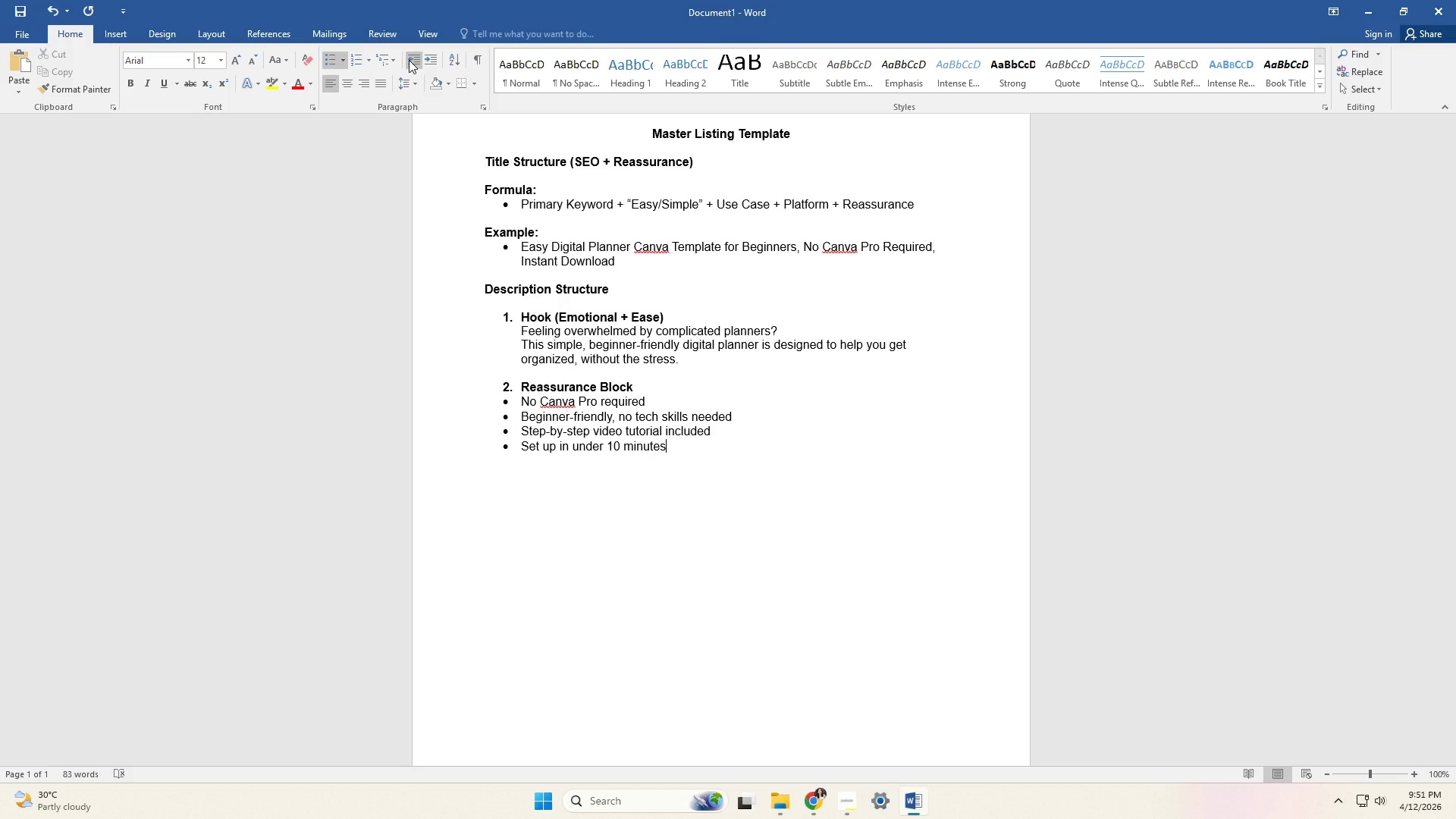 
key(Enter)
 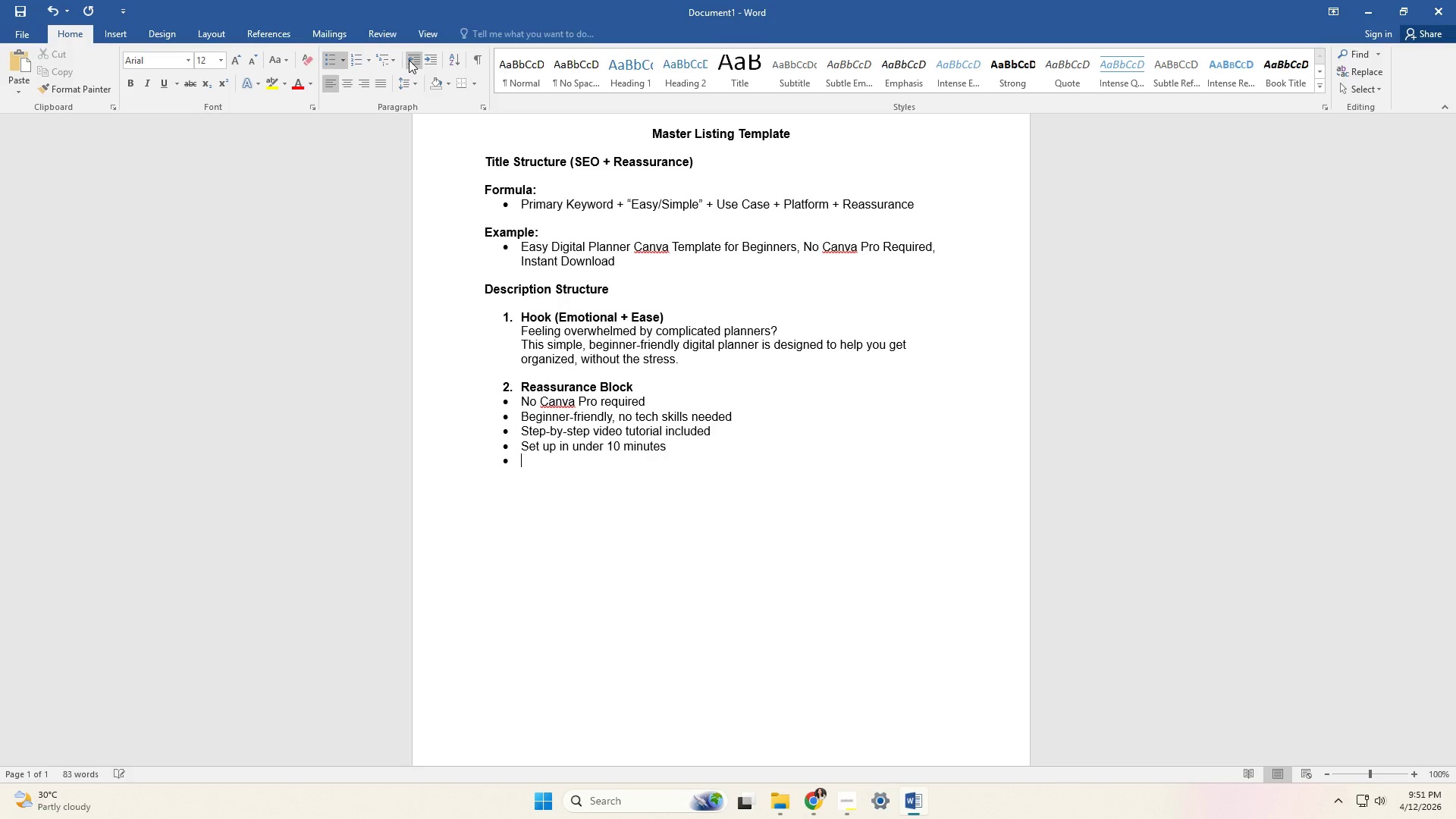 
key(Enter)
 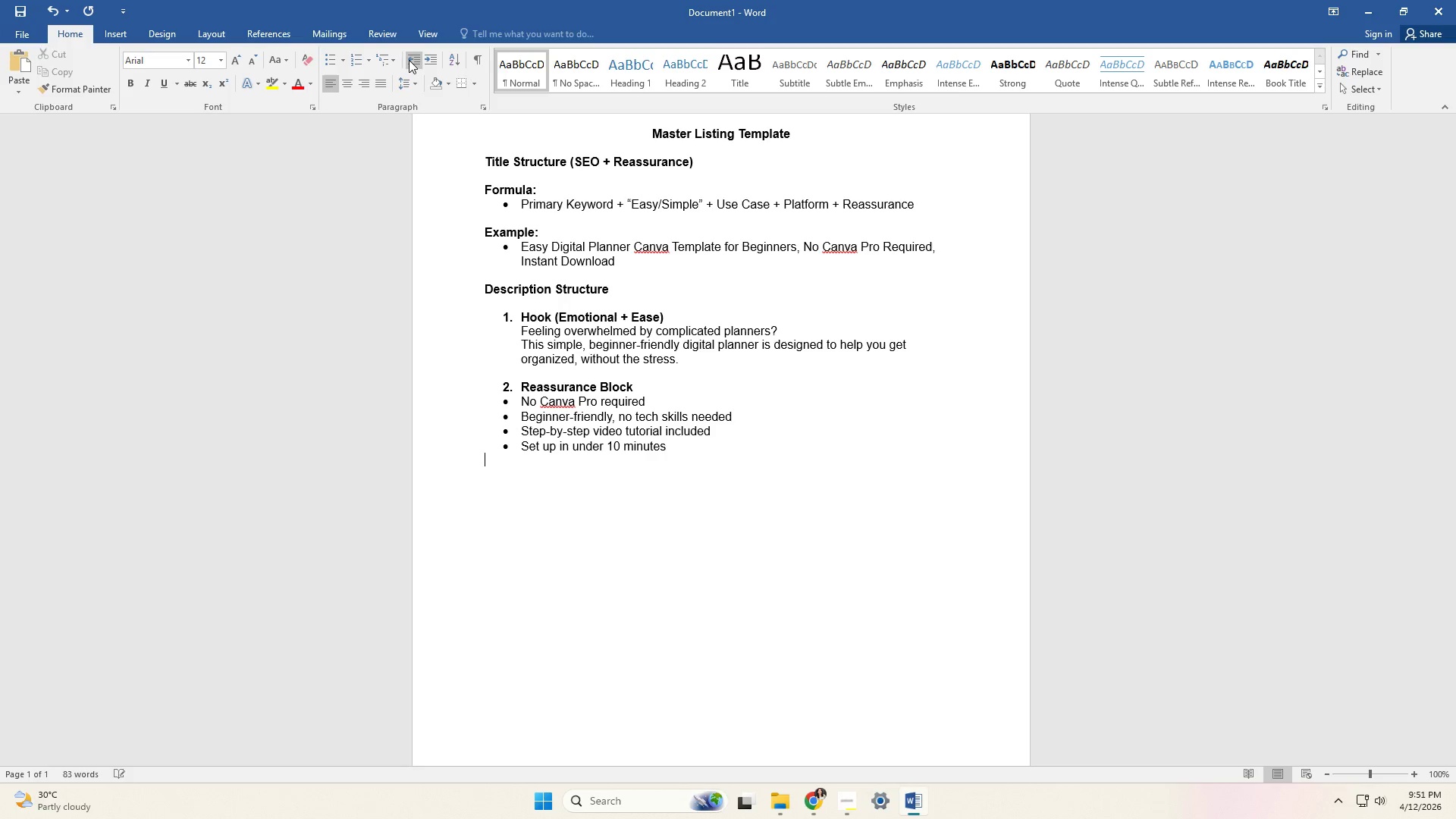 
key(Enter)
 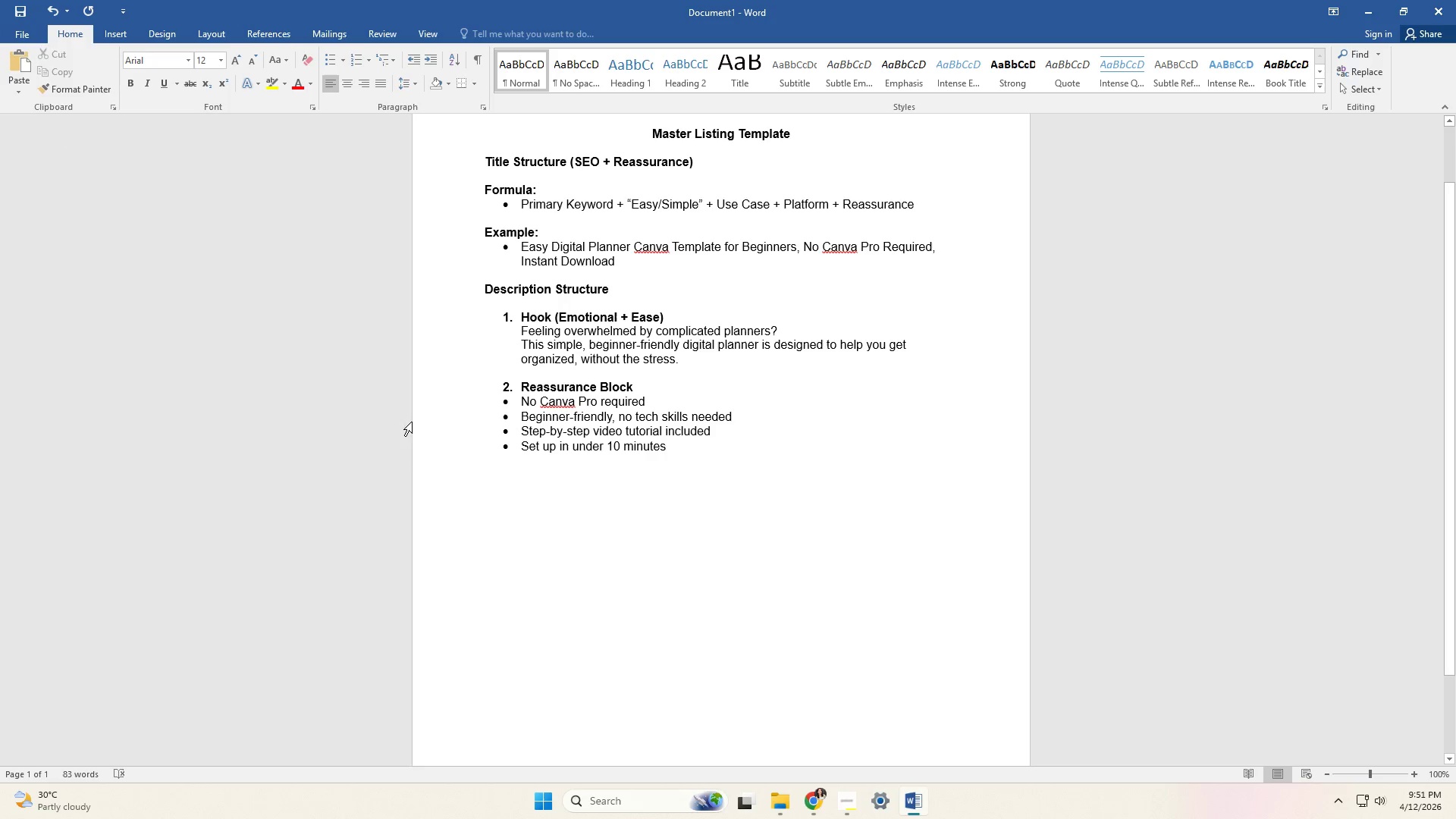 
key(3)
 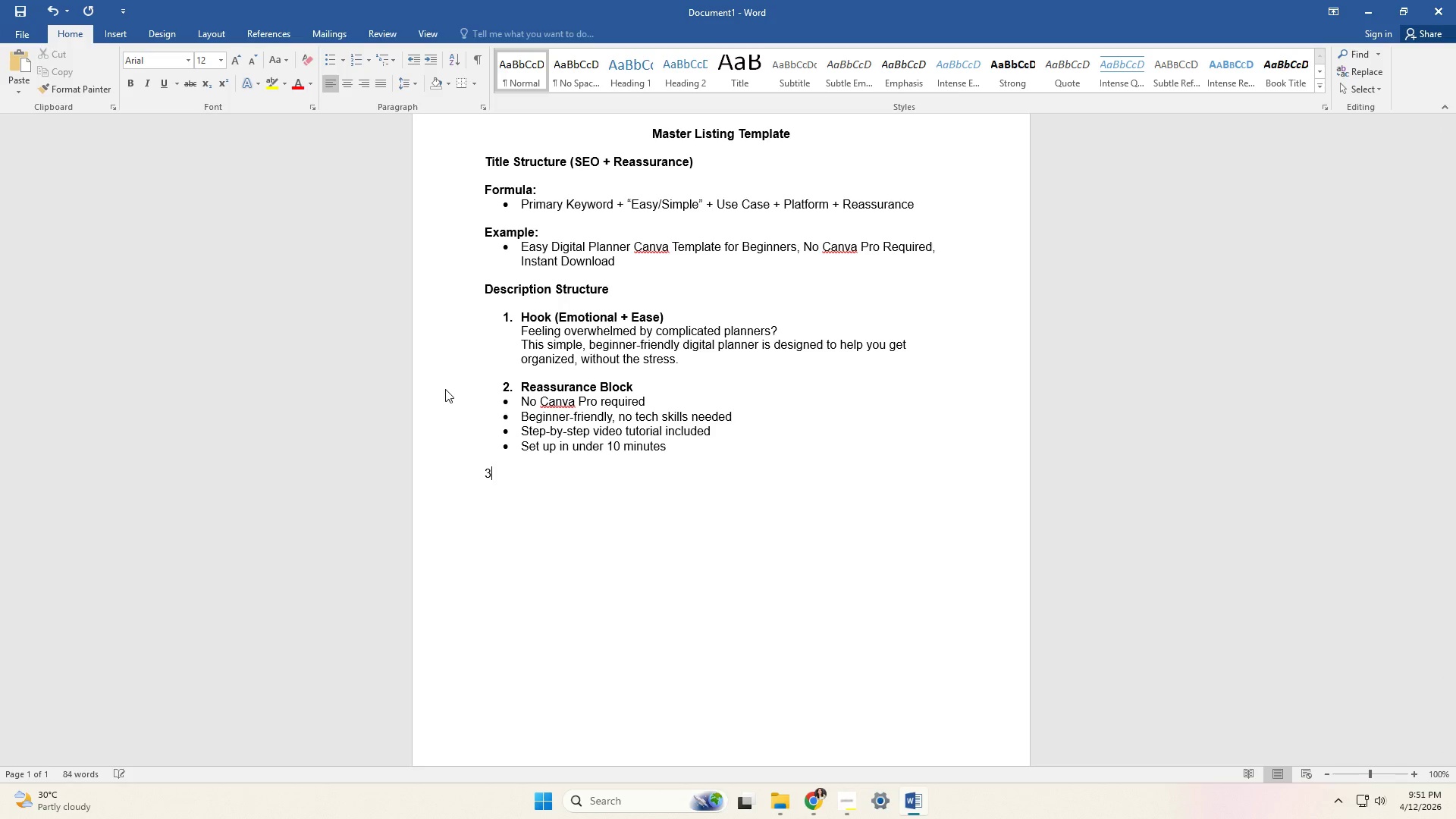 
key(Period)
 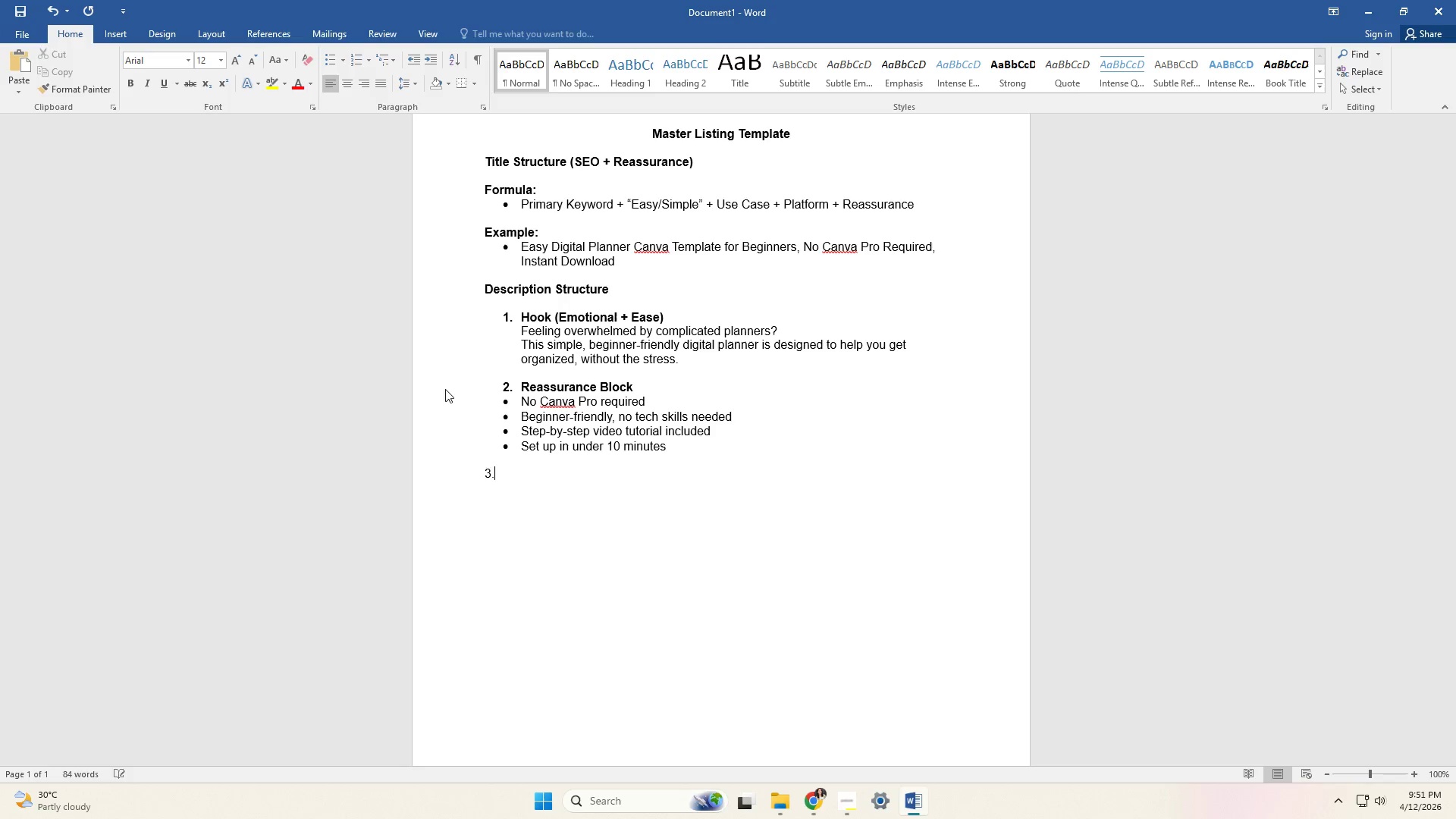 
key(Space)
 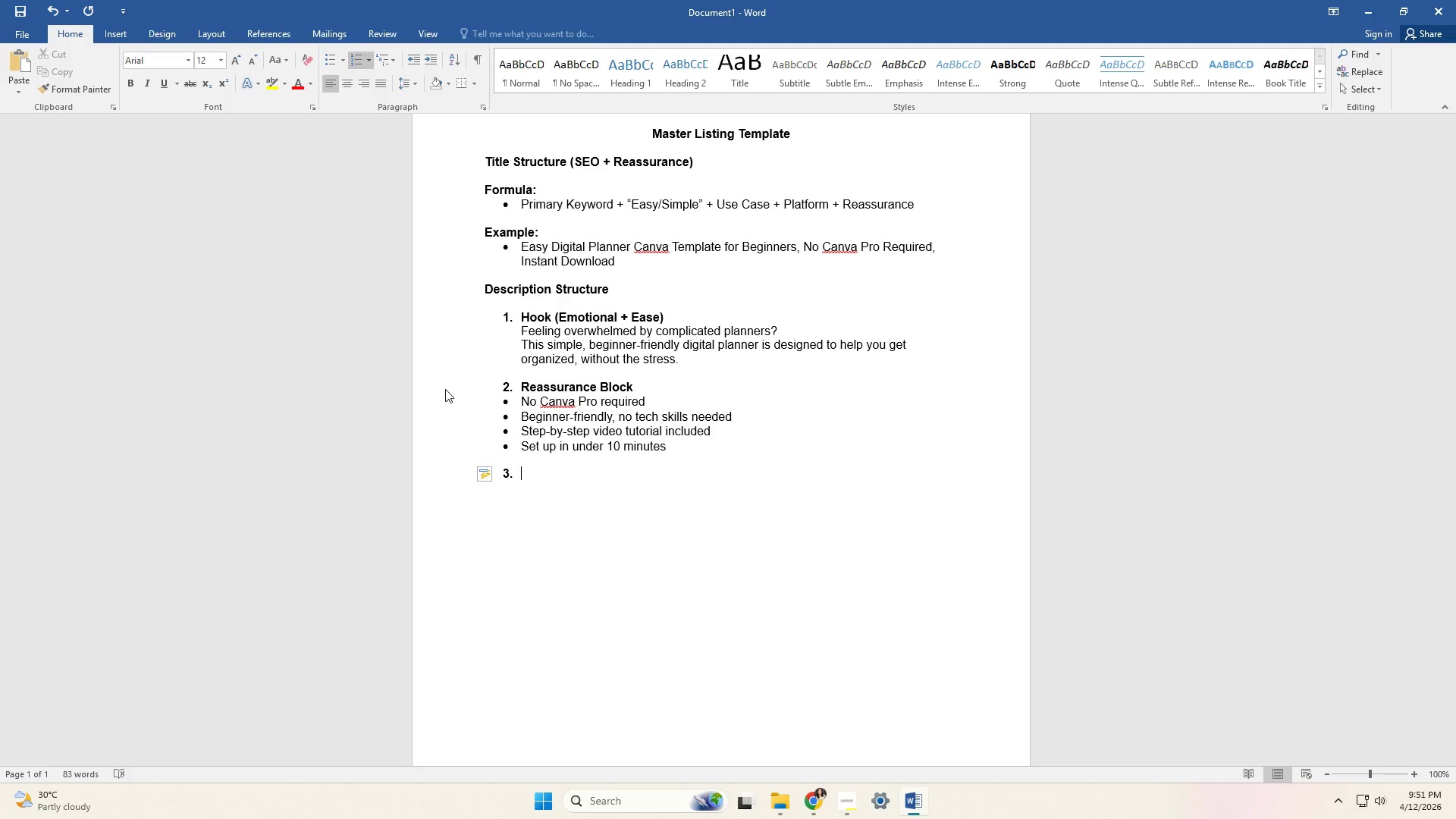 
key(Control+B)
 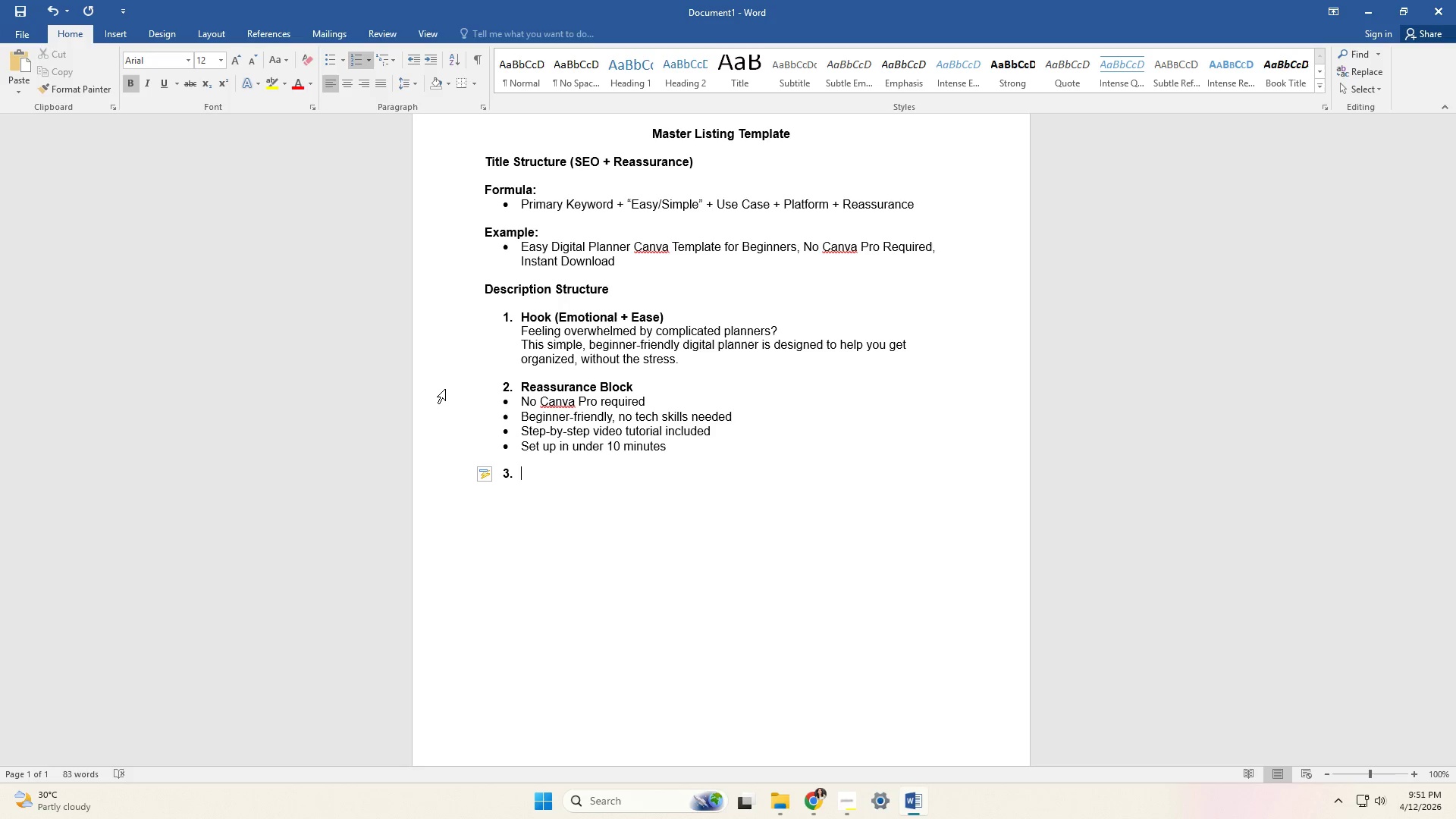 
type(Value Proposition)
 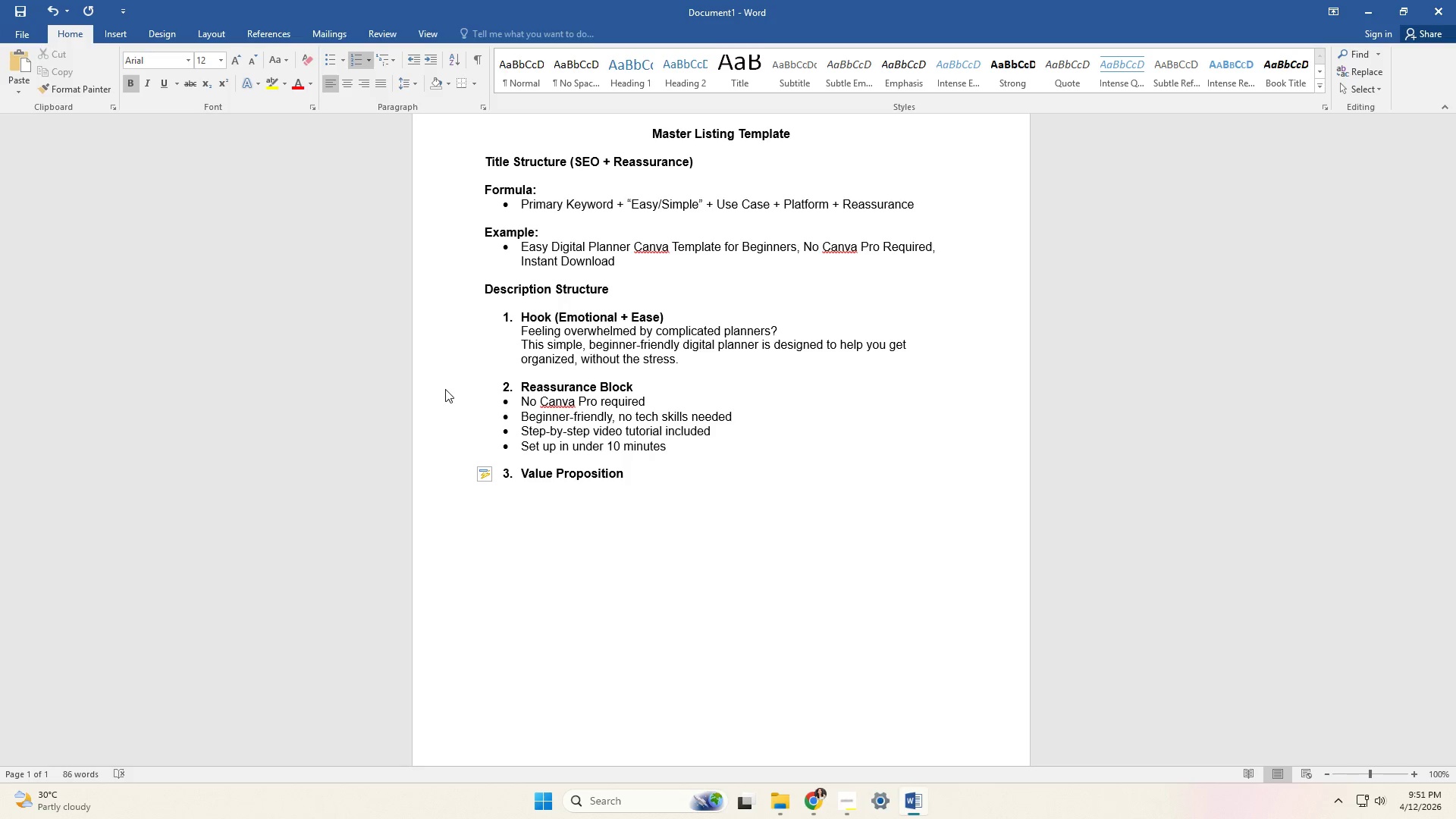 
key(Enter)
 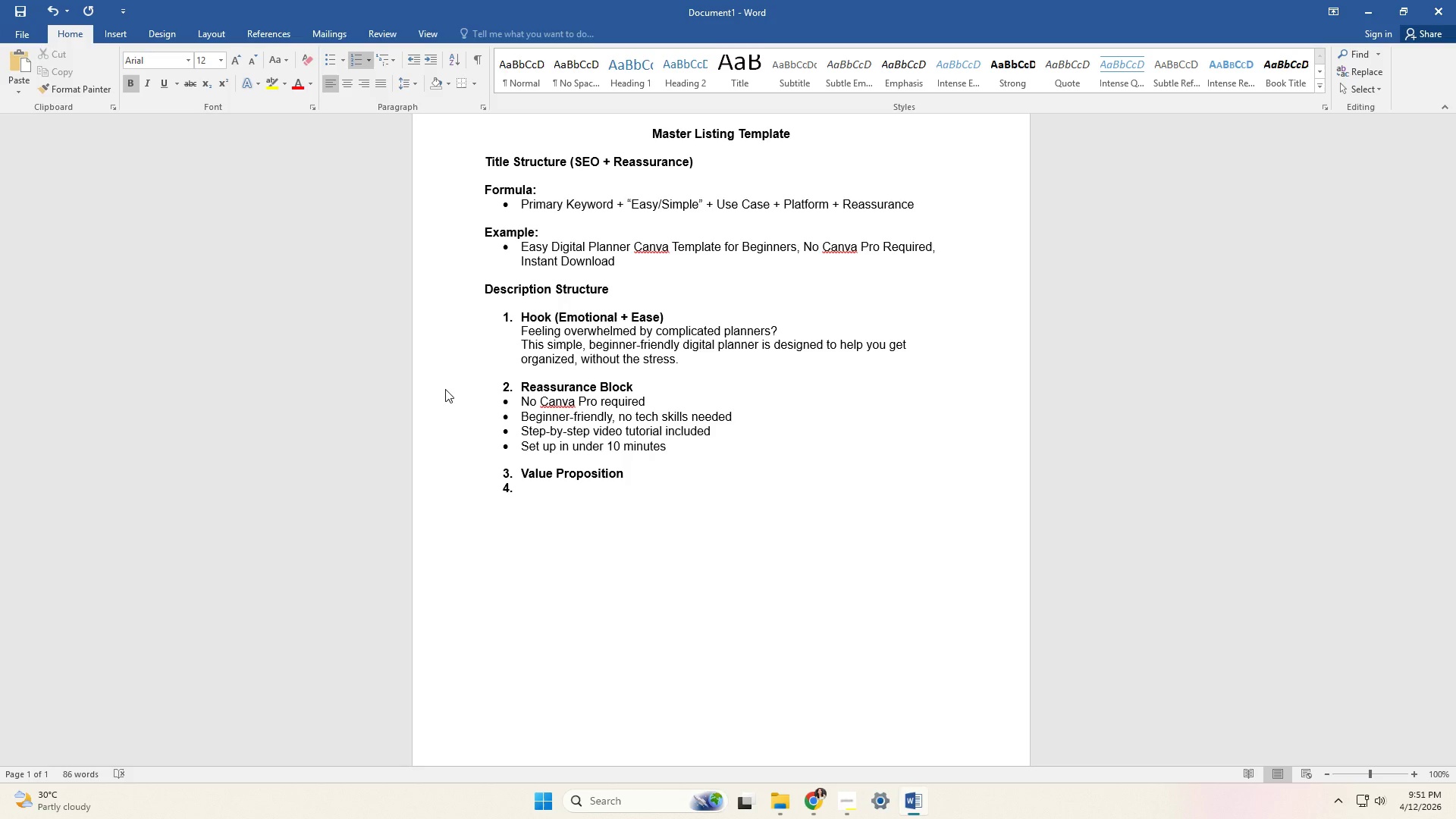 
key(Backspace)
 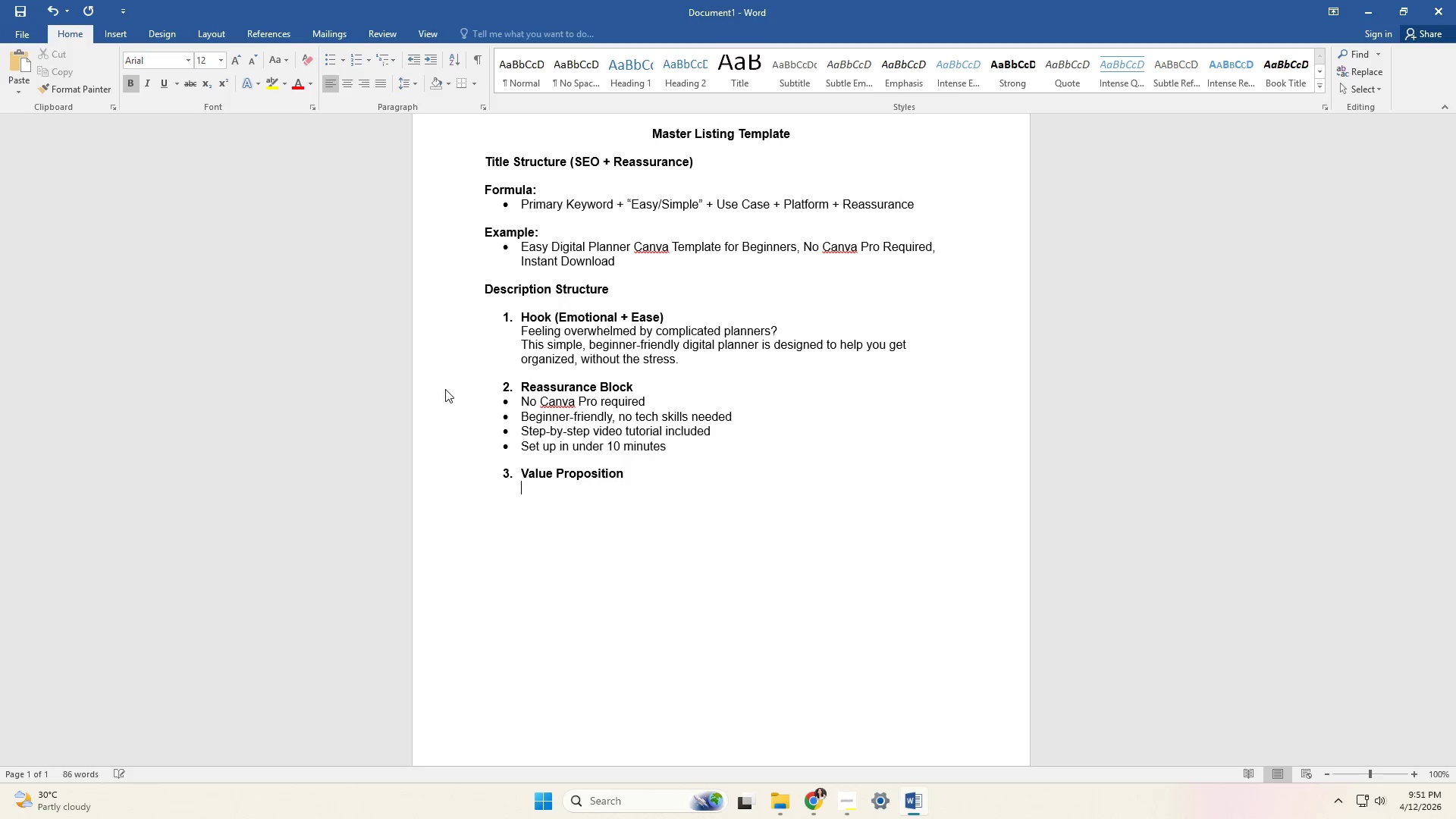 
key(Control+B)
 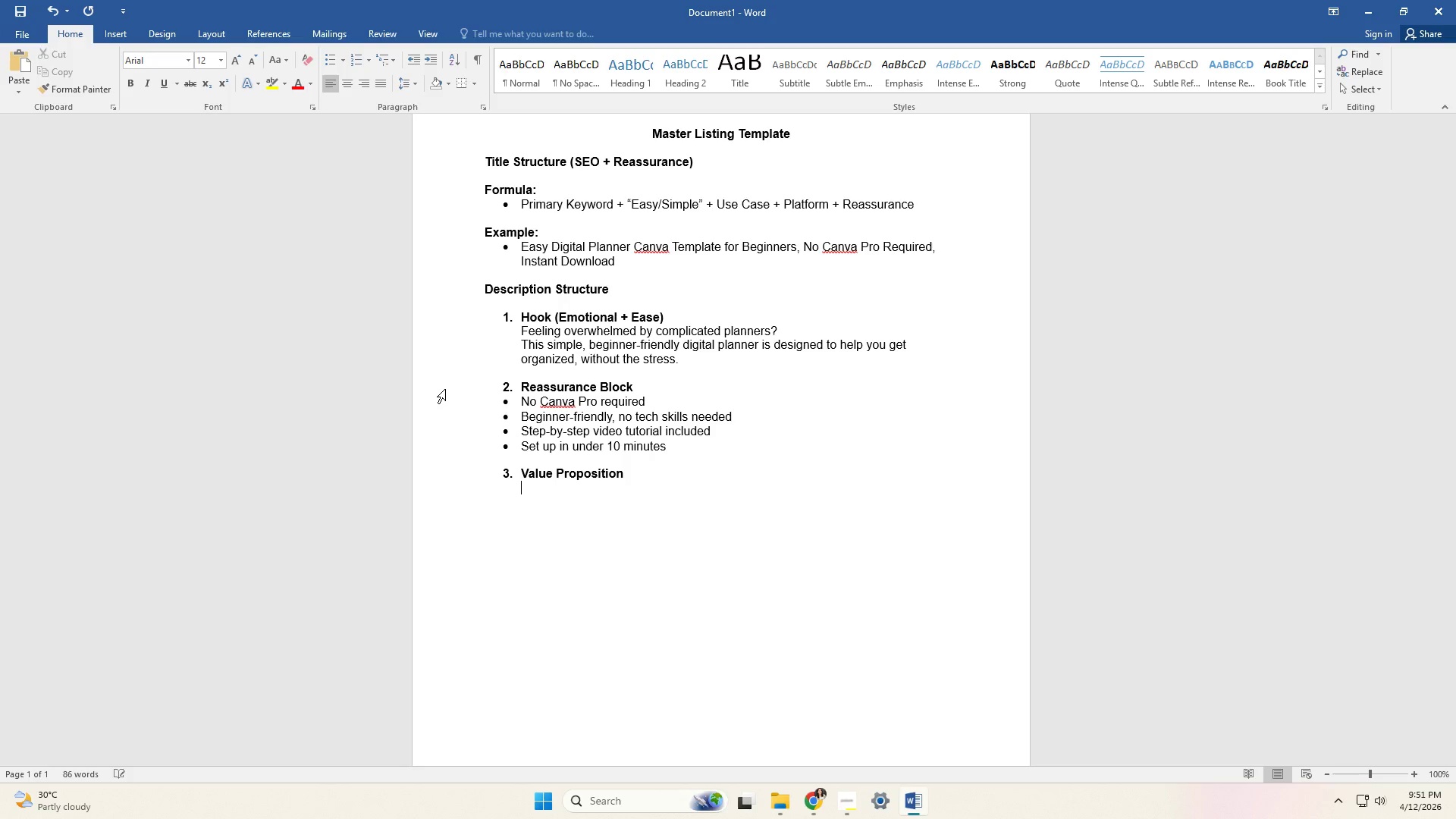 
type(Stay organized )
key(Backspace)
type(, focused )
 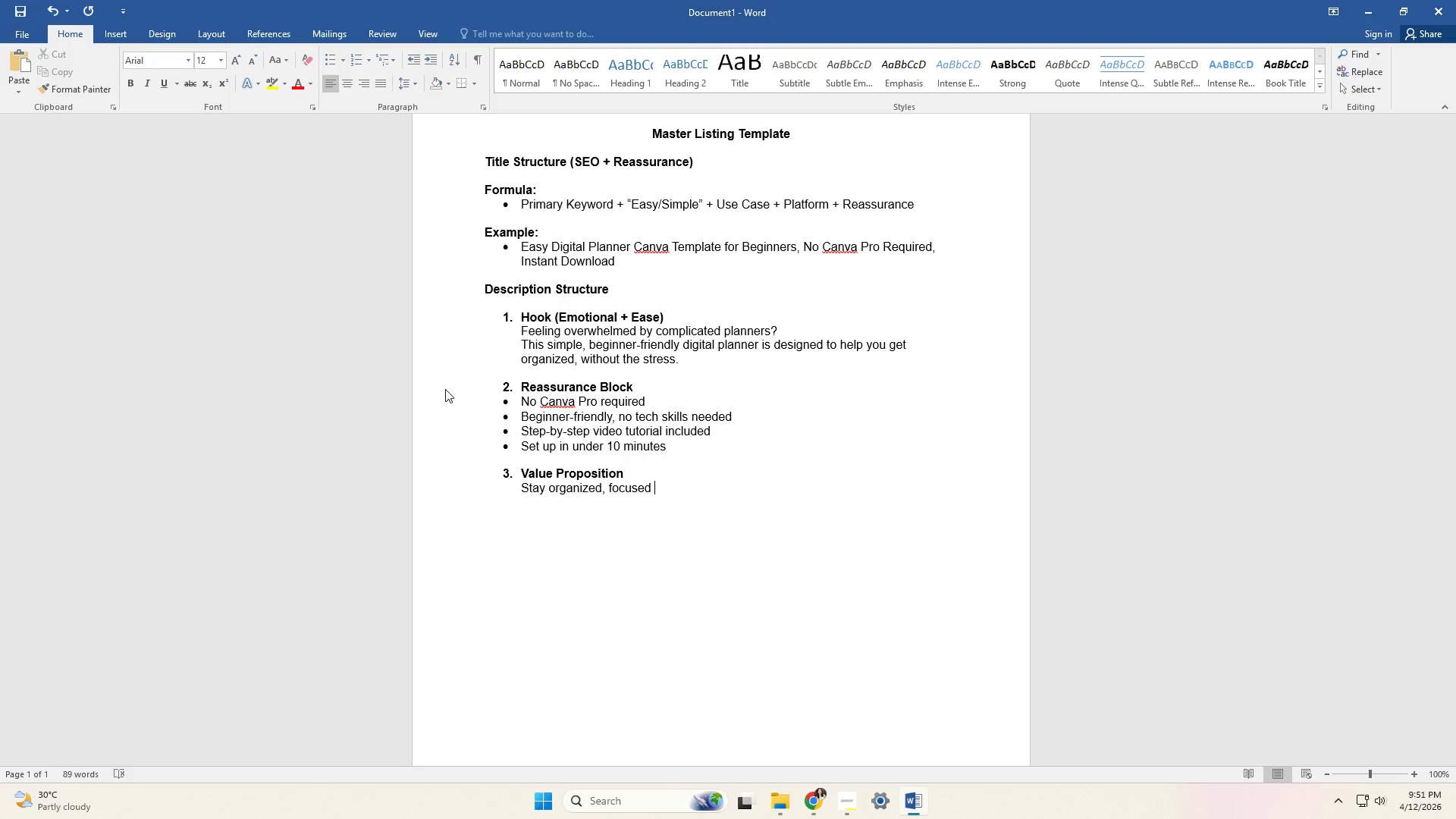 
type(and in control of youyr)
key(Backspace)
key(Backspace)
type(rt)
key(Backspace)
key(Backspace)
type(r daily tasks with a celan )
key(Backspace)
key(Backspace)
key(Backspace)
key(Backspace)
key(Backspace)
type(lean )
key(Backspace)
type(, easy )
key(Backspace)
type(-to-use system designed for real people )
key(Backspace)
type(, not tech experts.)
 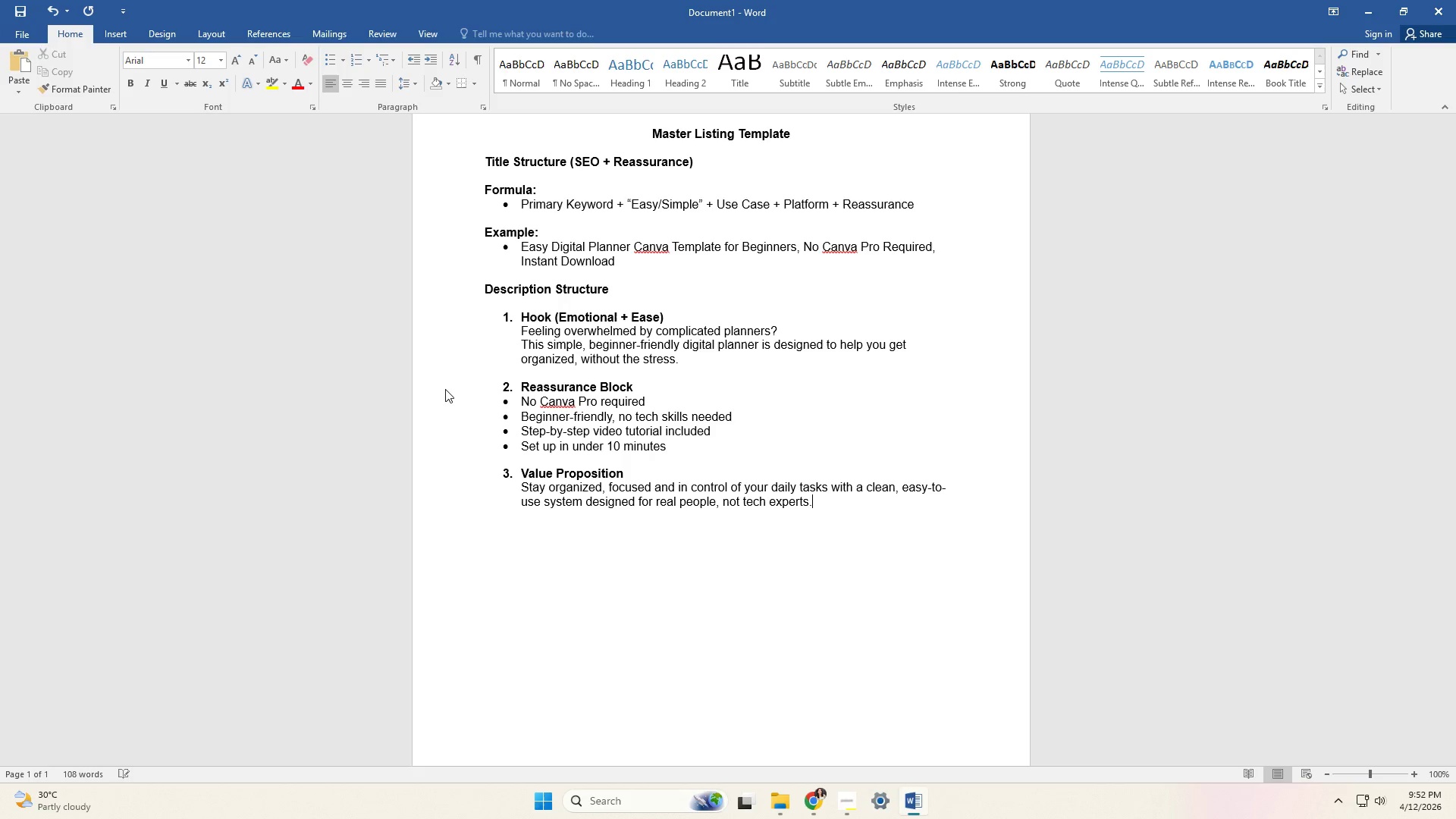 
key(Enter)
 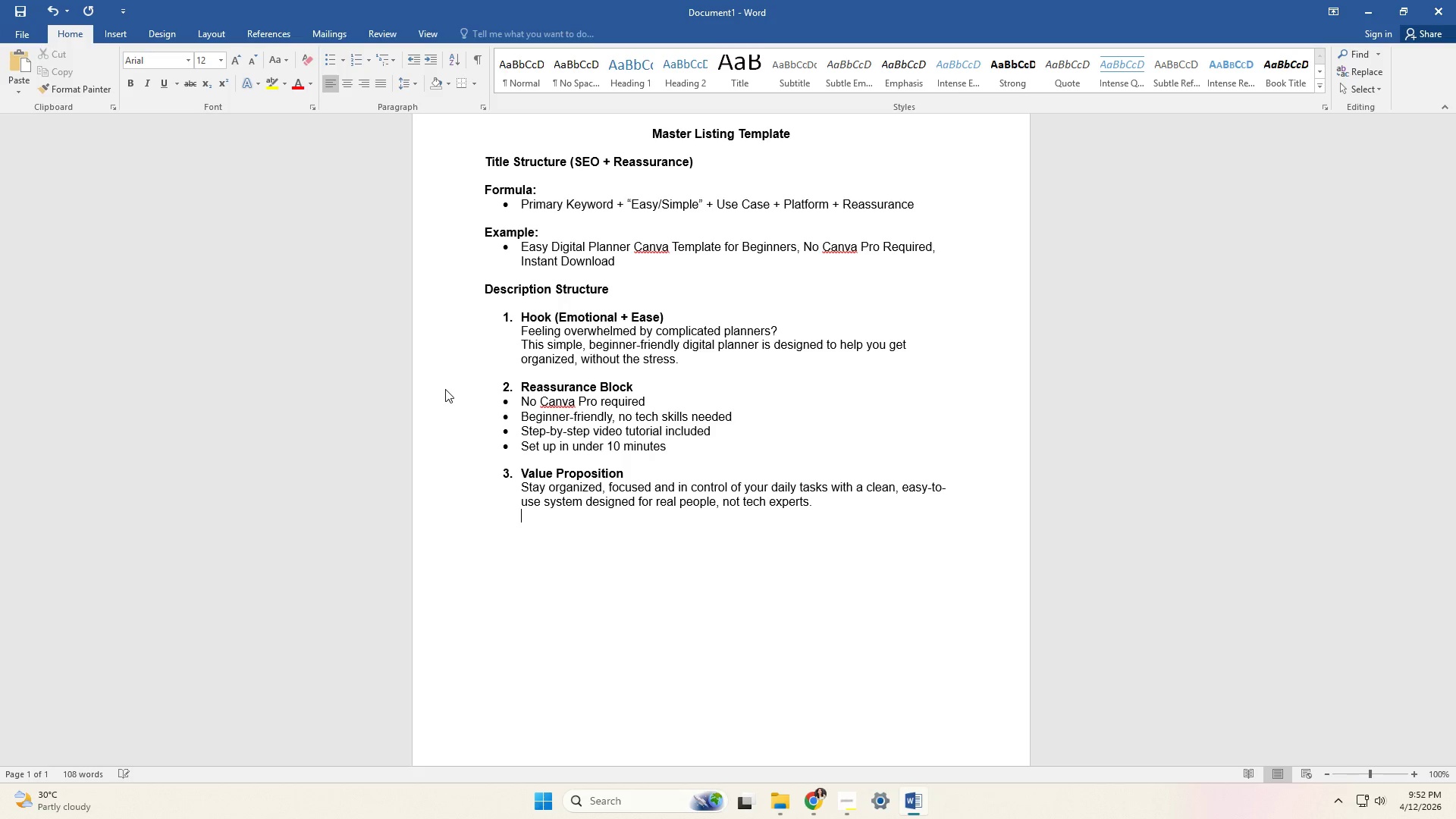 
key(Enter)
 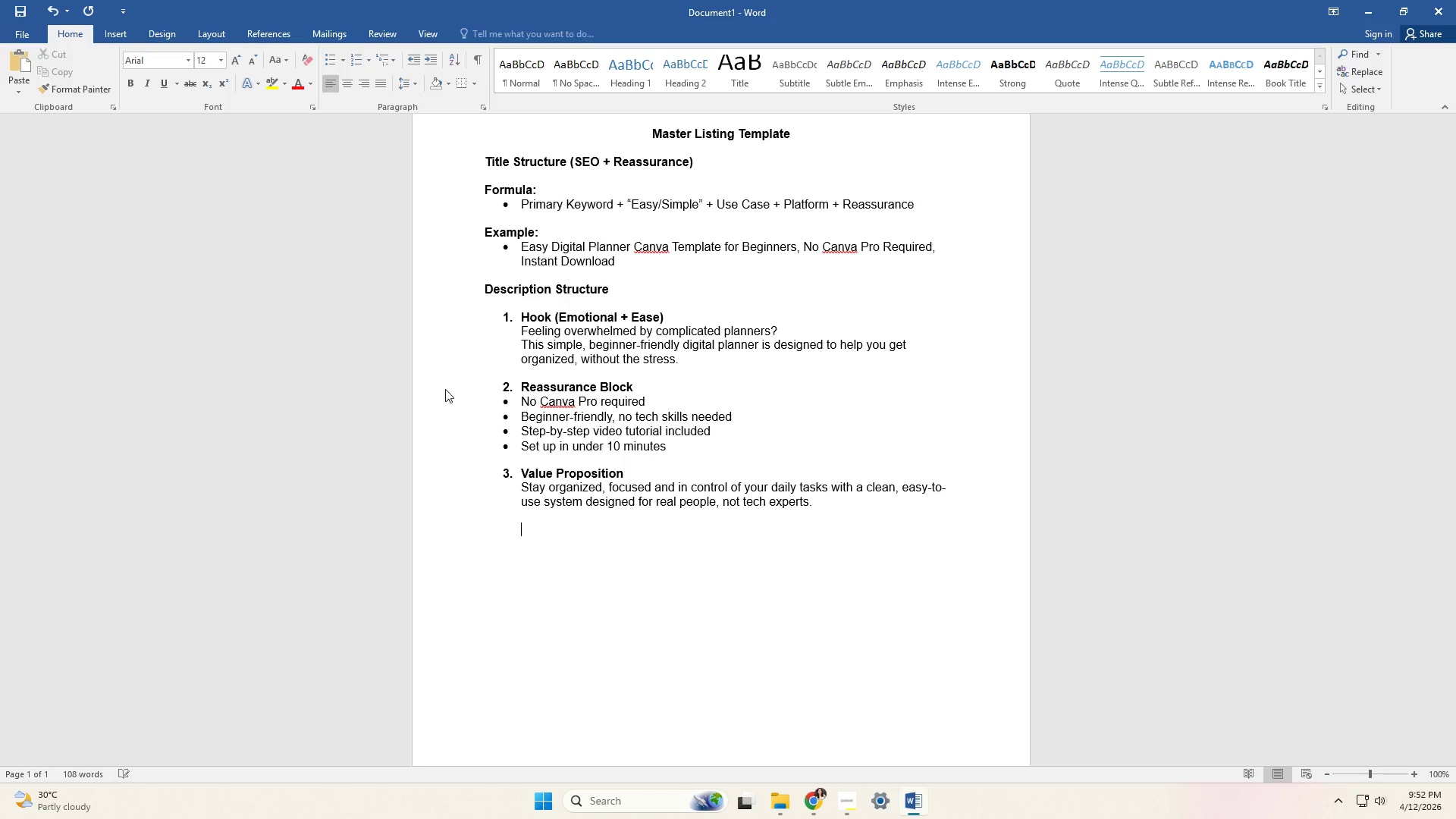 
key(Backspace)
 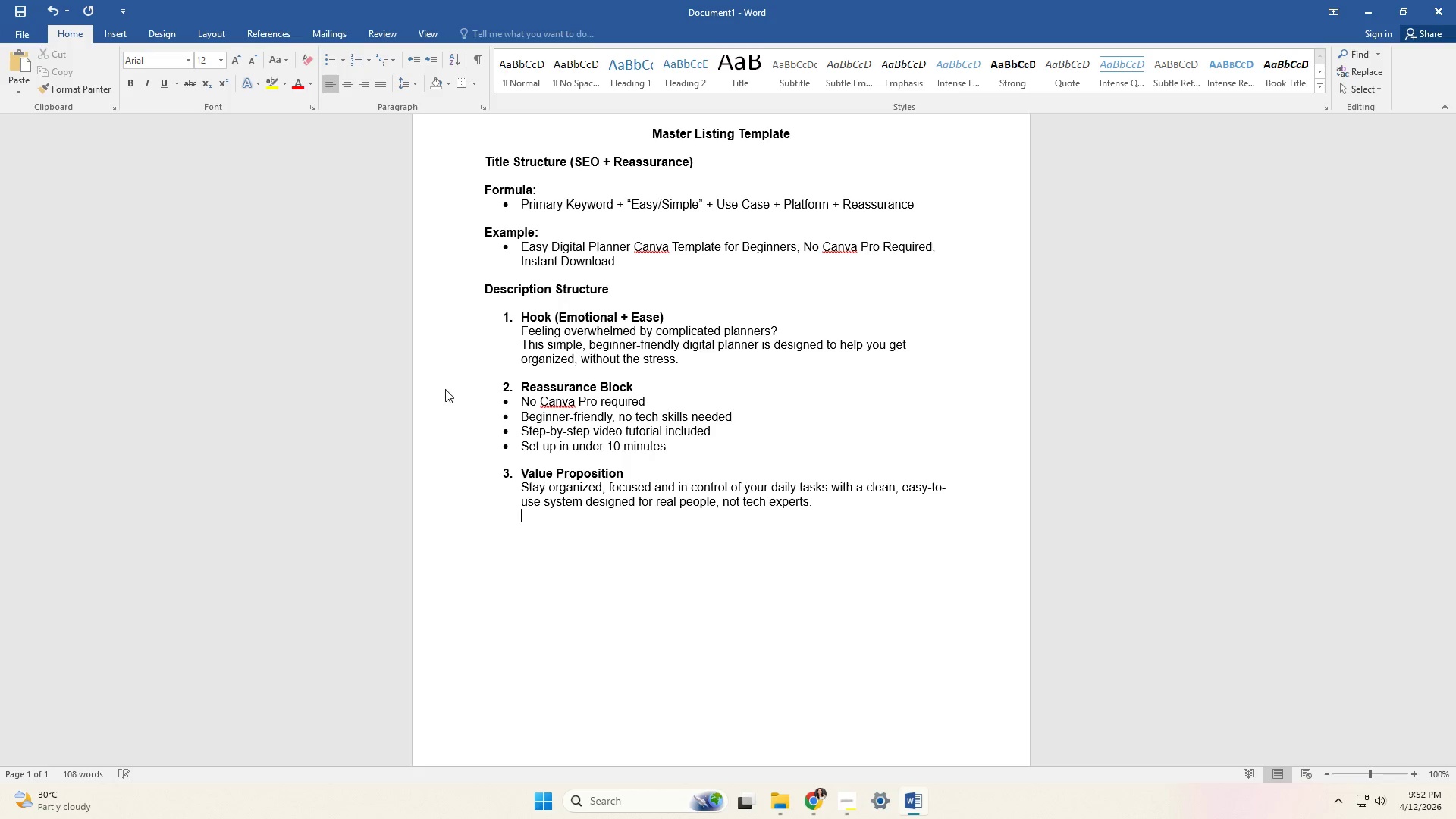 
key(Backspace)
 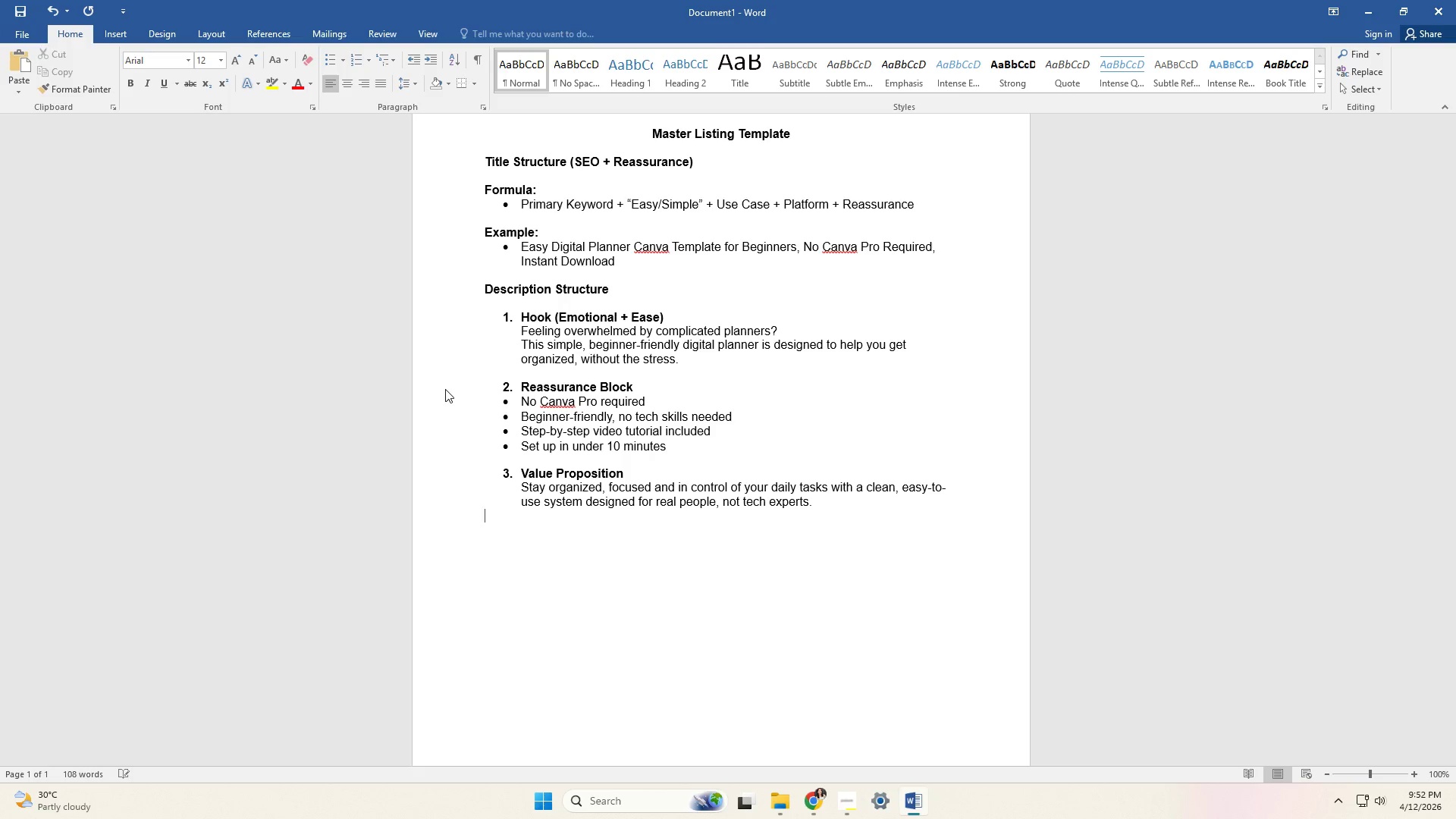 
key(Backspace)
 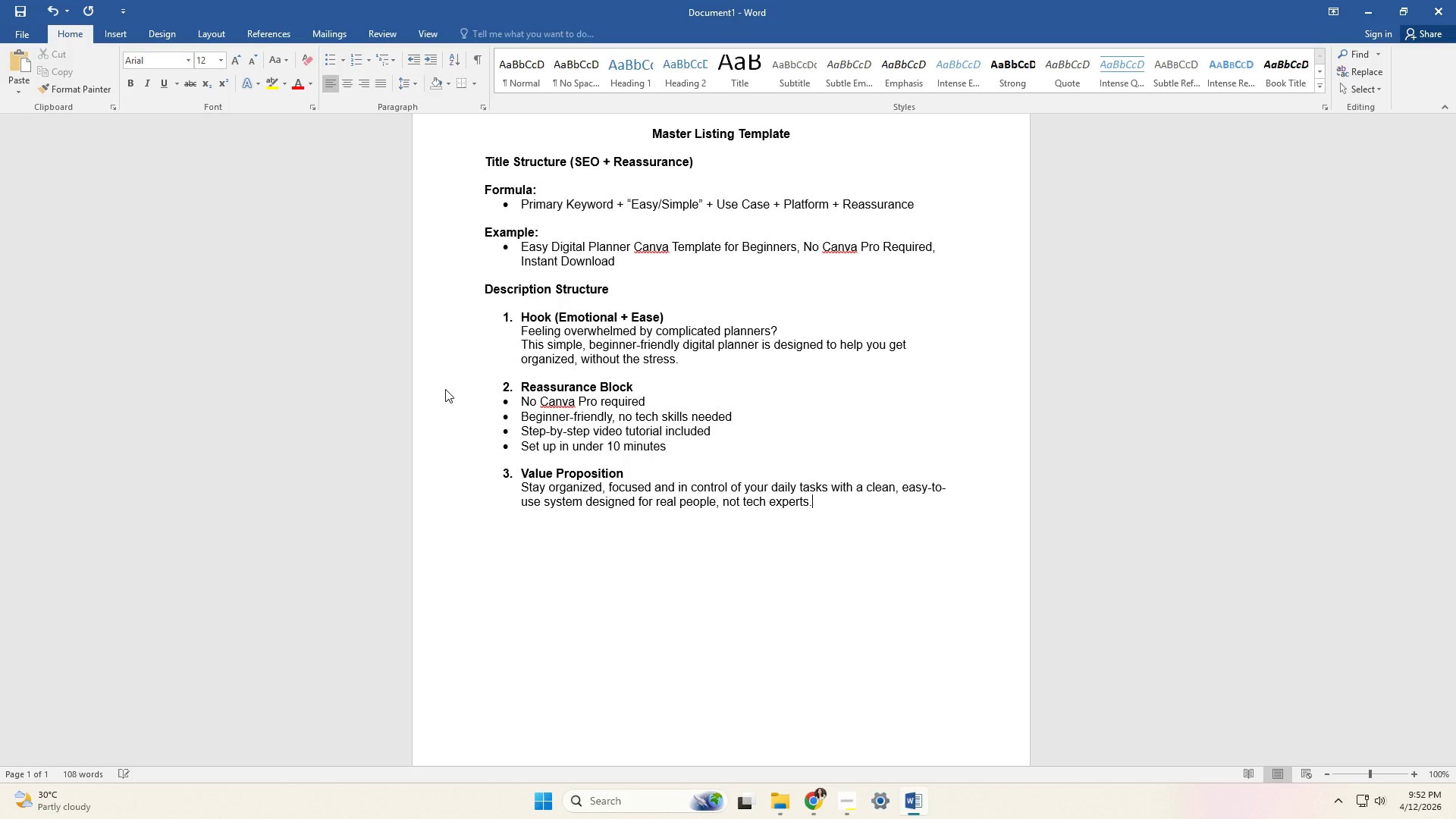 
key(Enter)
 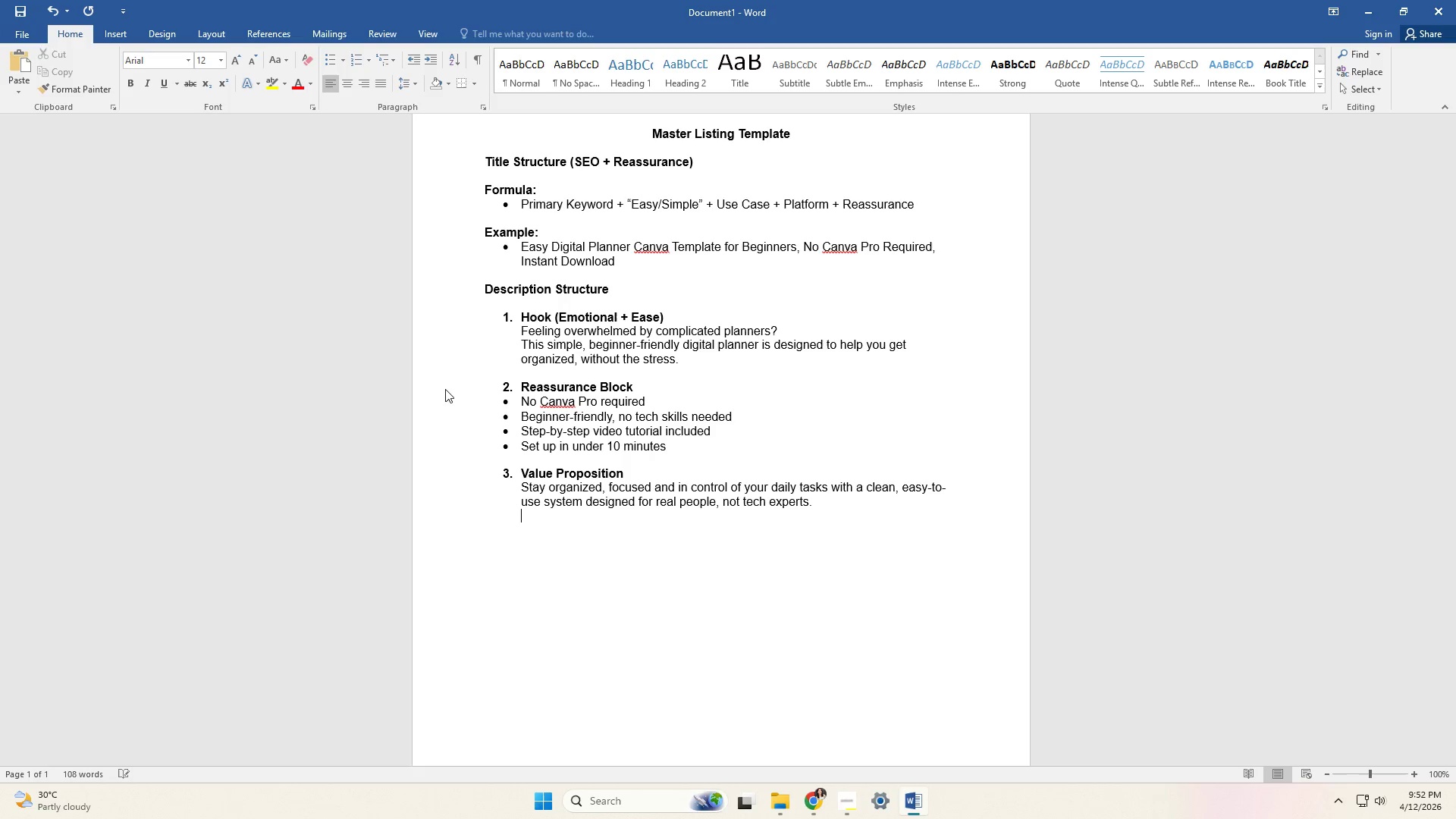 
key(Backspace)
 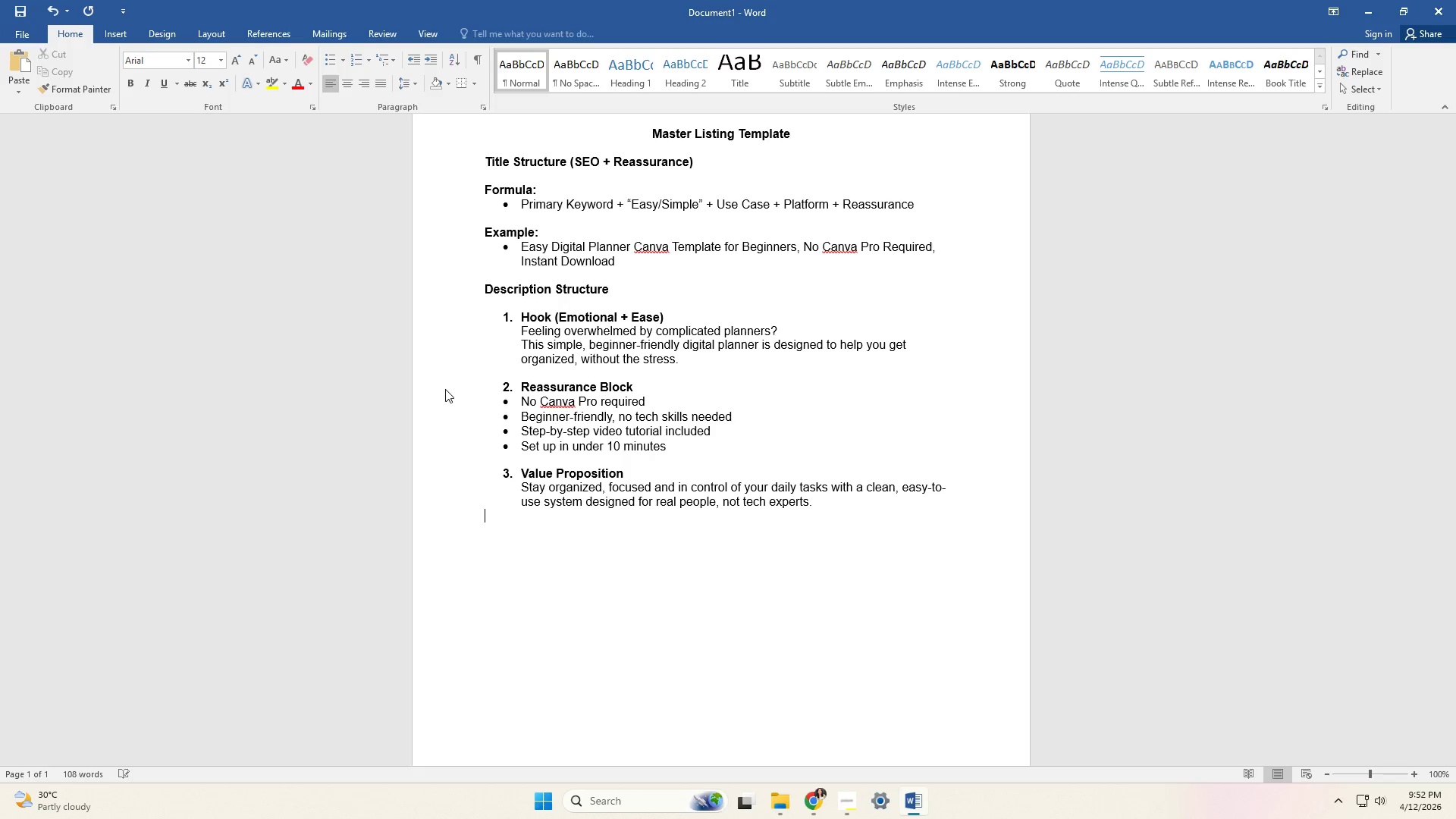 
key(Enter)
 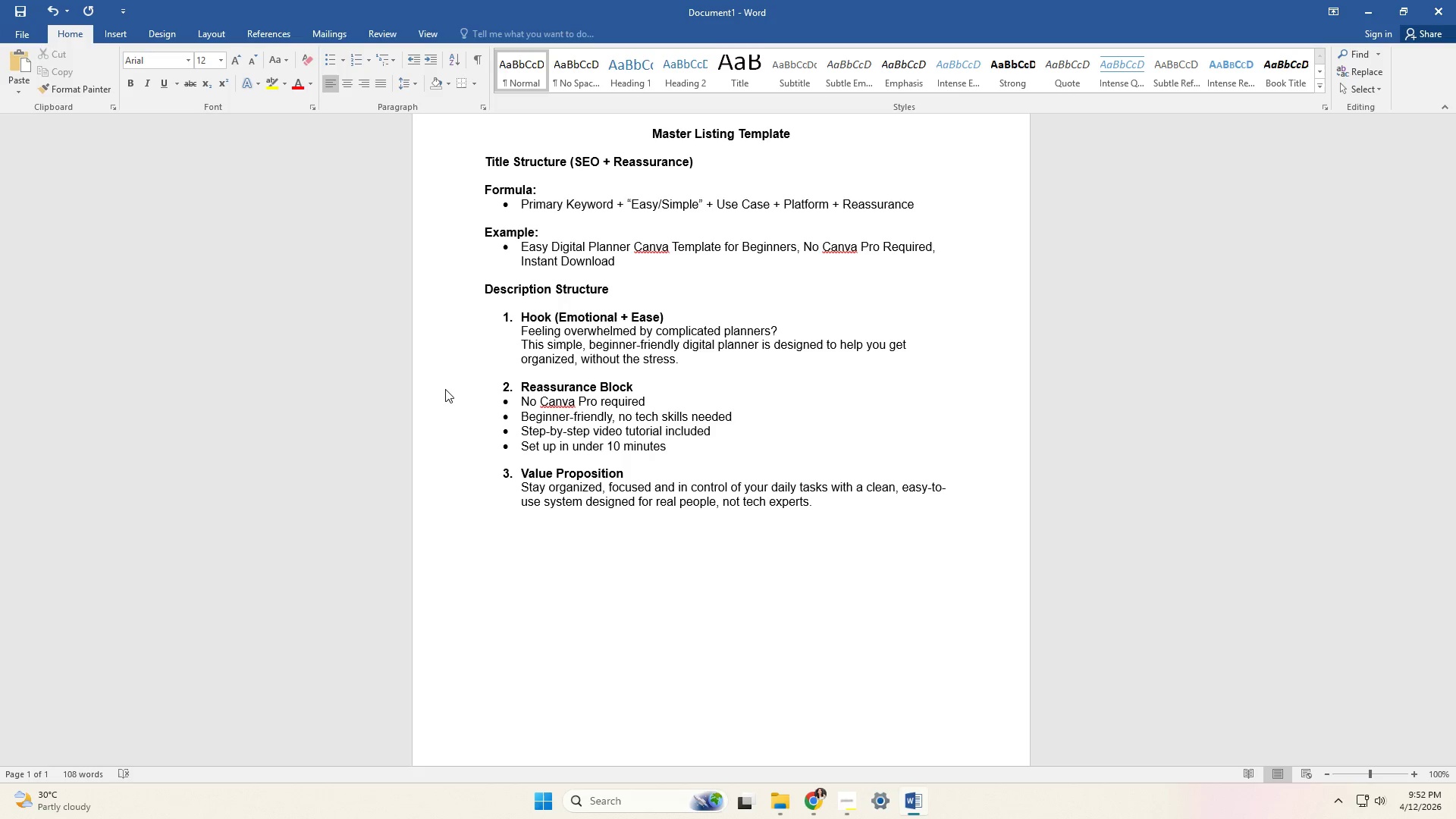 
key(4)
 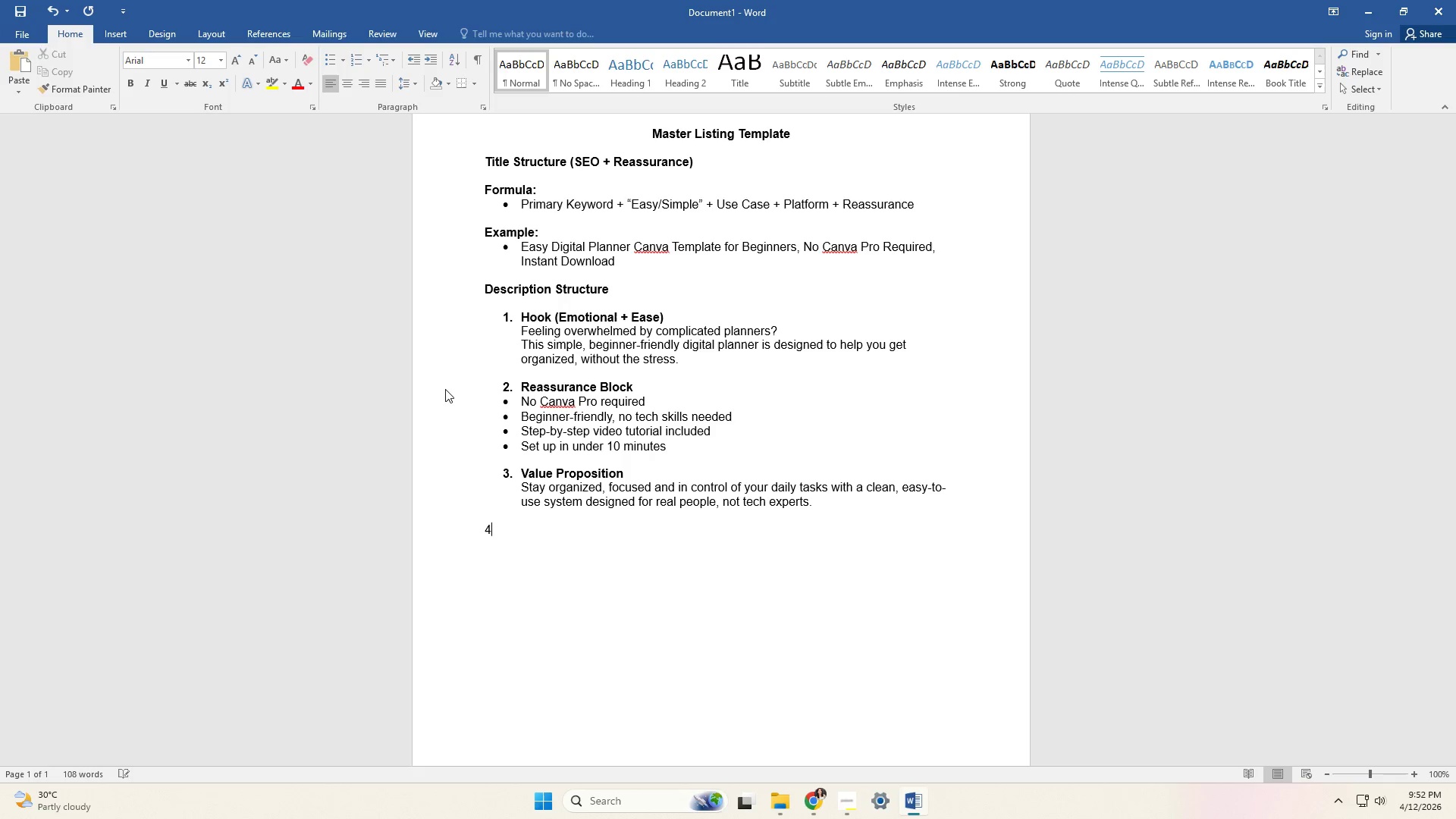 
key(Period)
 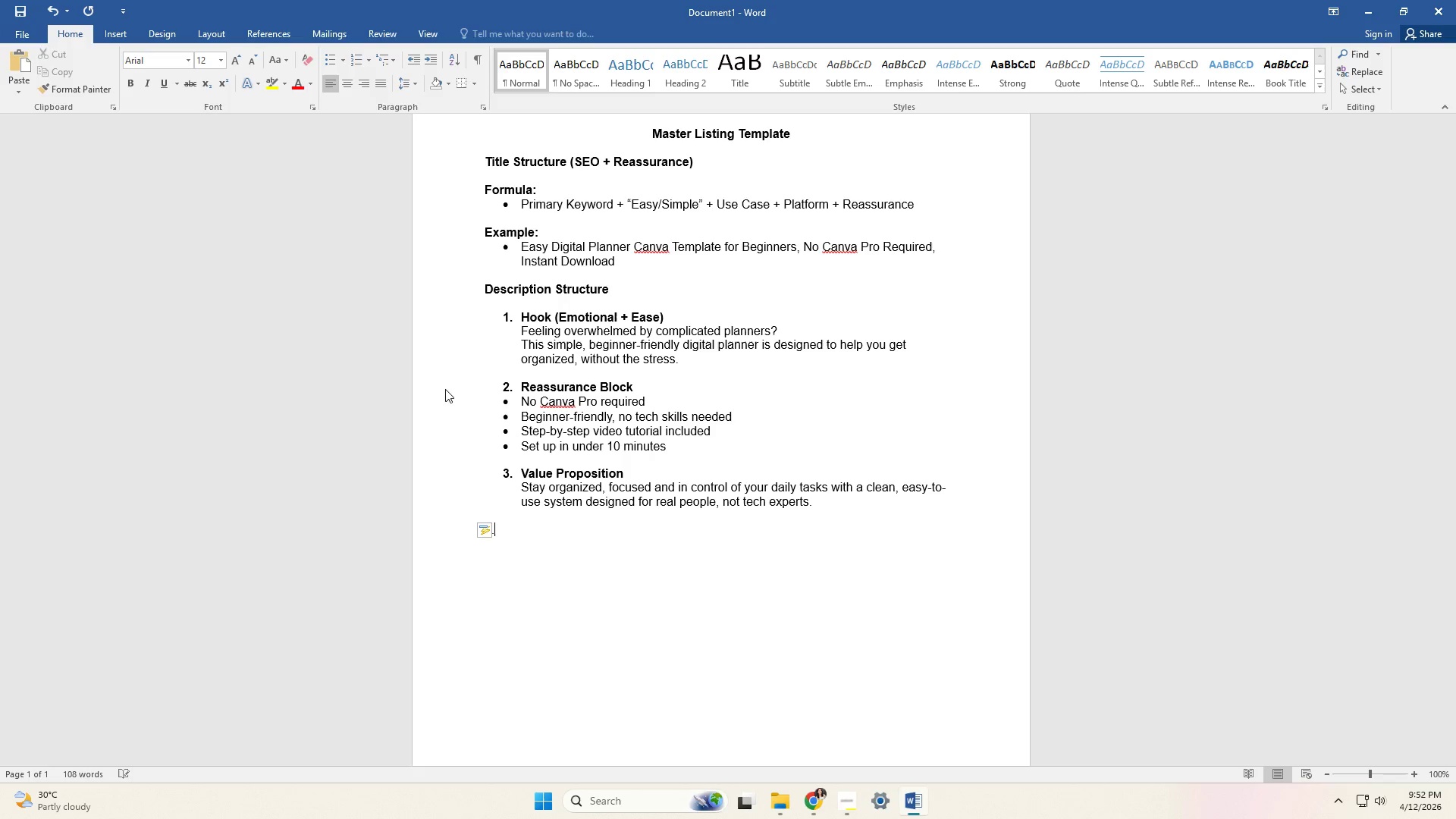 
key(Space)
 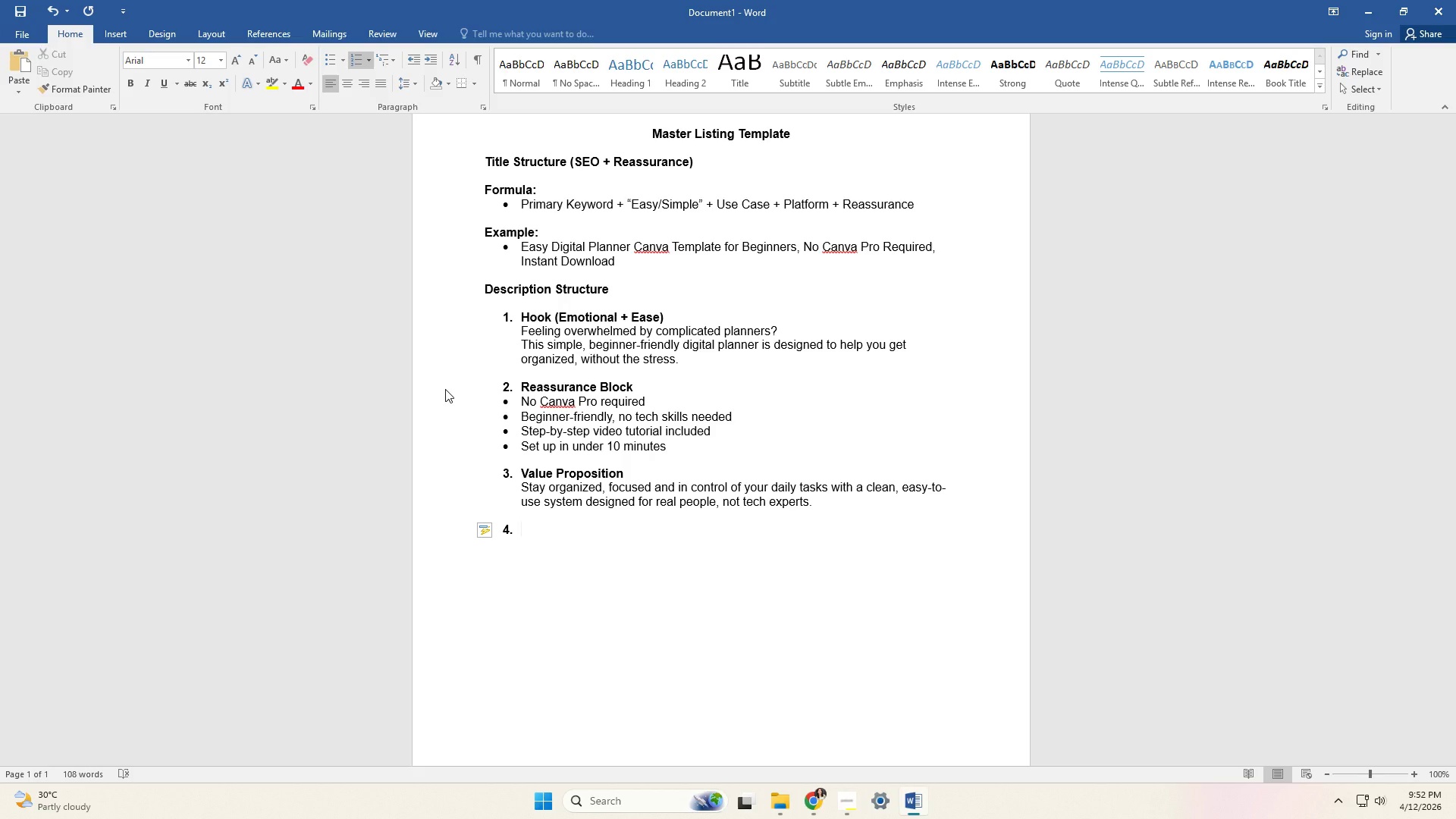 
key(Control+B)
 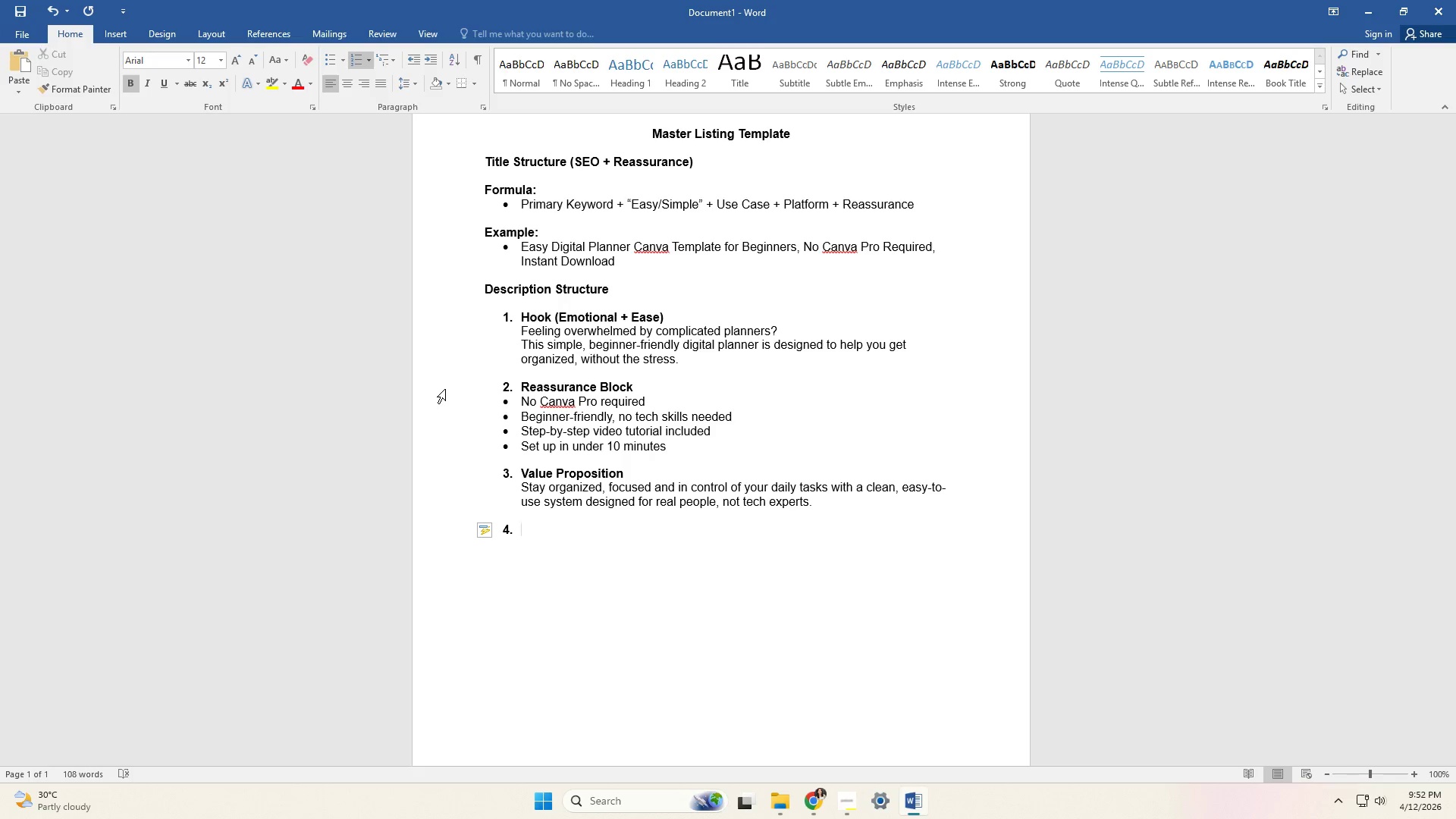 
type(Whay )
key(Backspace)
key(Backspace)
type(t You'll Get)
key(Backspace)
key(Backspace)
key(Backspace)
key(Backspace)
key(Backspace)
key(Backspace)
key(Backspace)
type( GET)
key(Backspace)
key(Backspace)
type(et)
 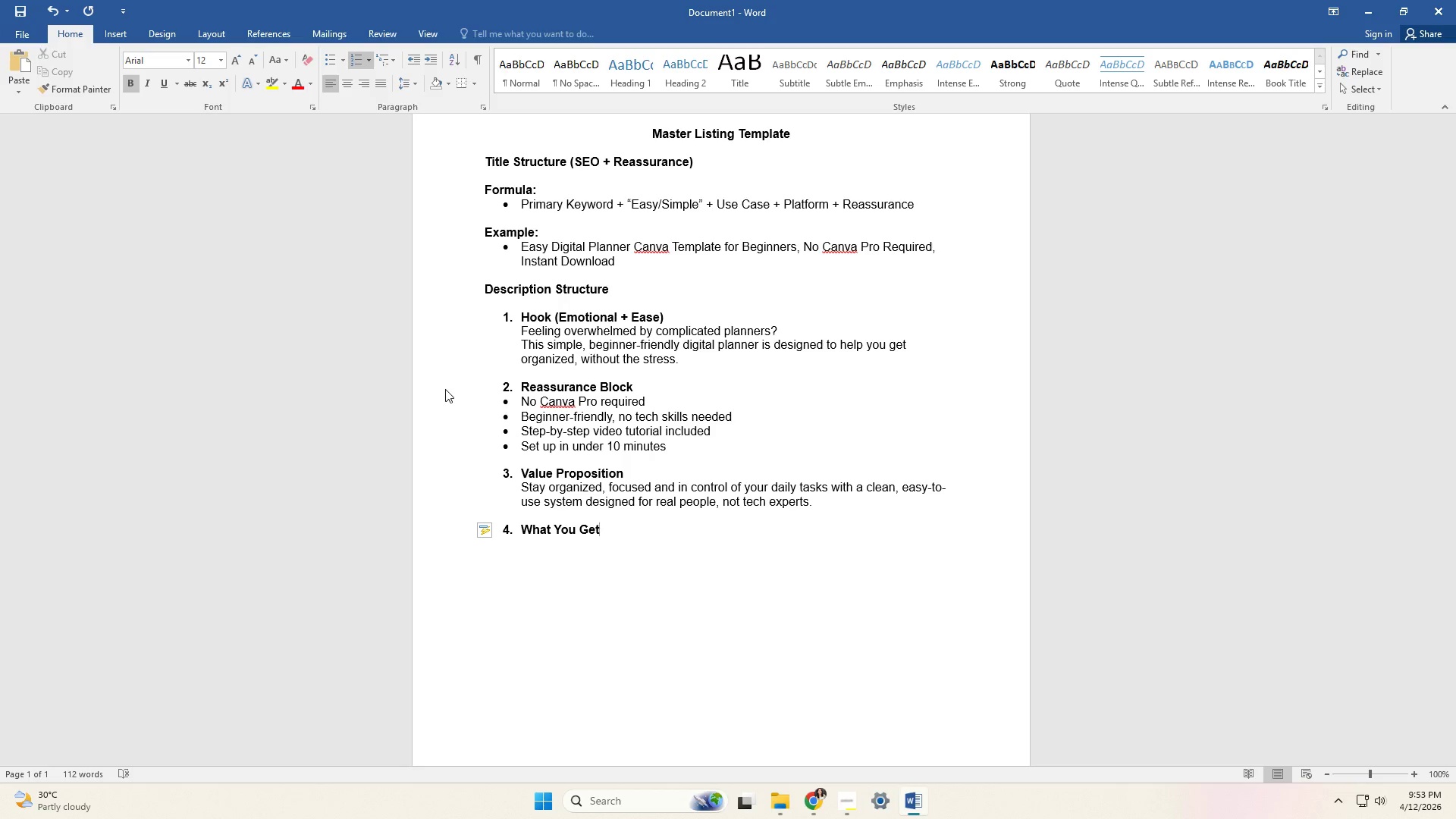 
key(Enter)
 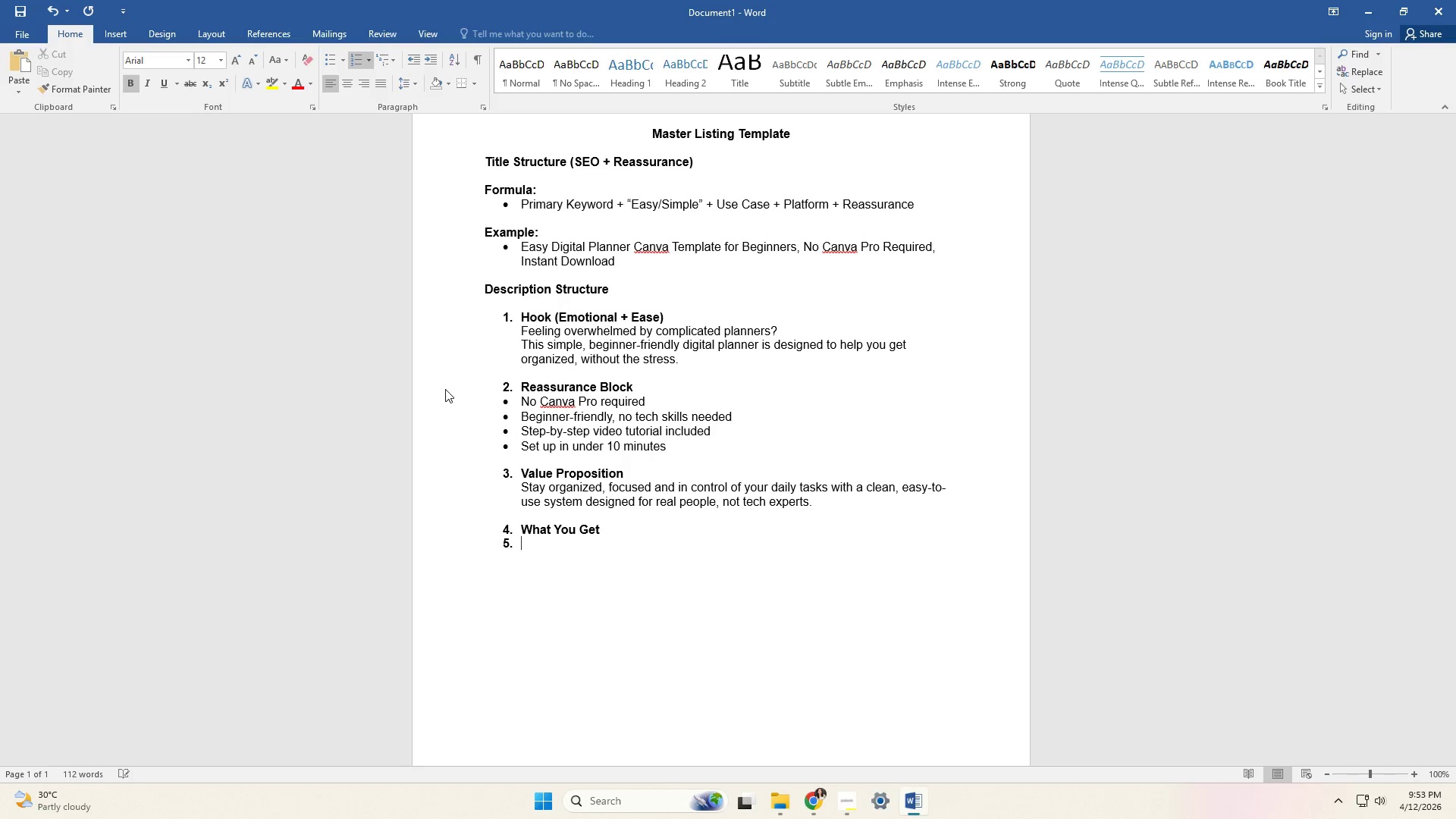 
key(Backspace)
 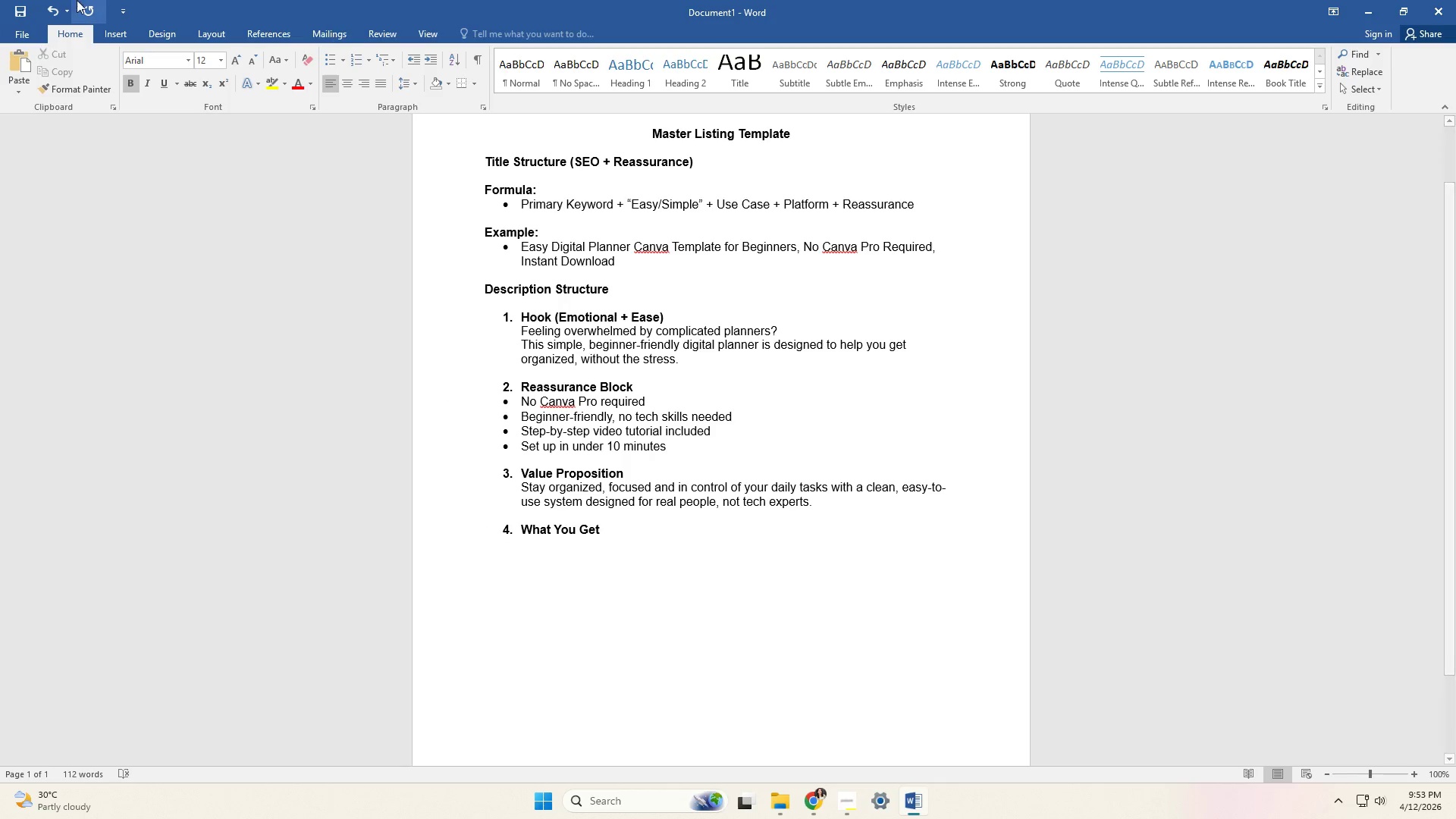 
left_click([328, 60])
 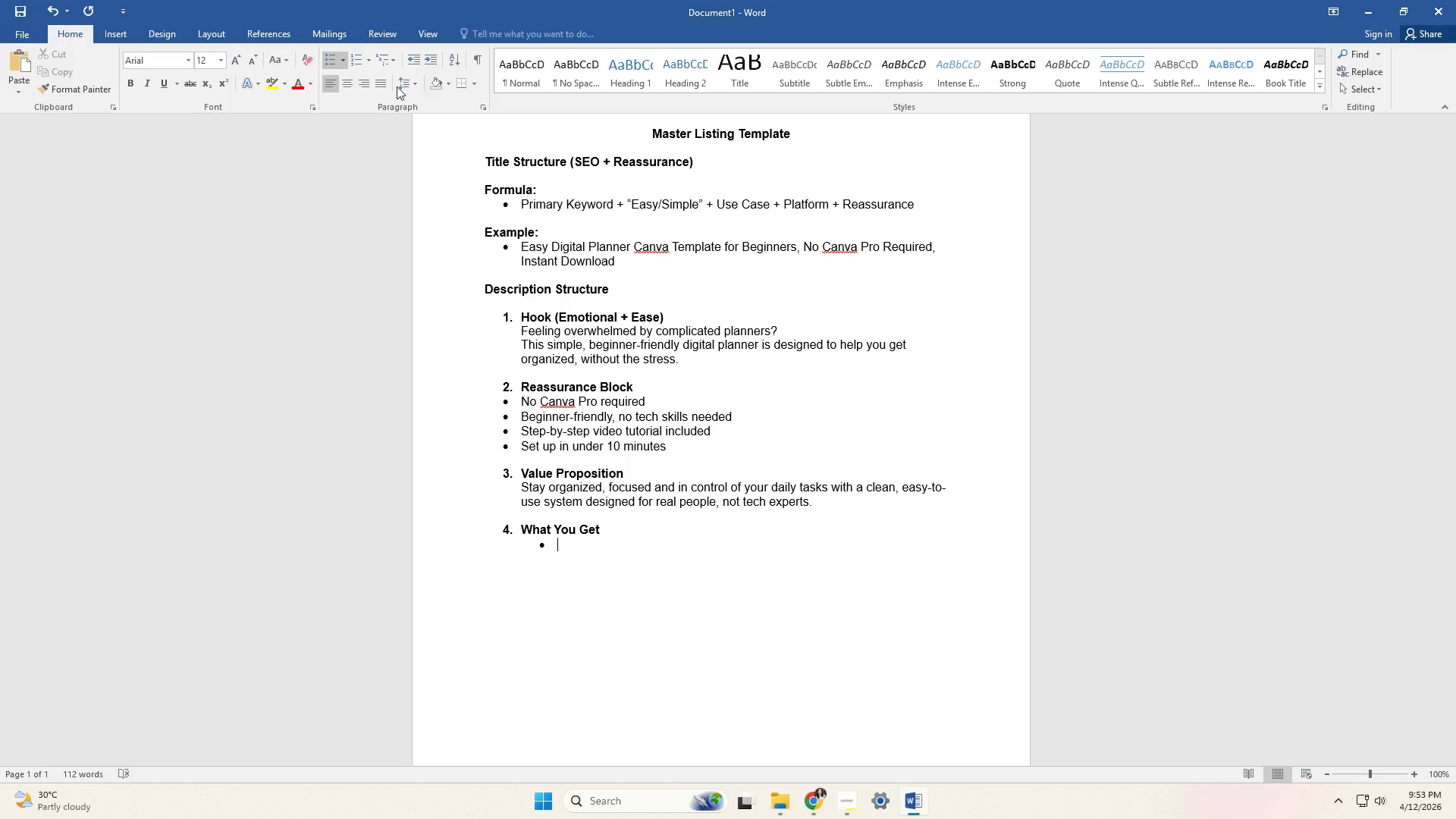 
left_click([413, 64])
 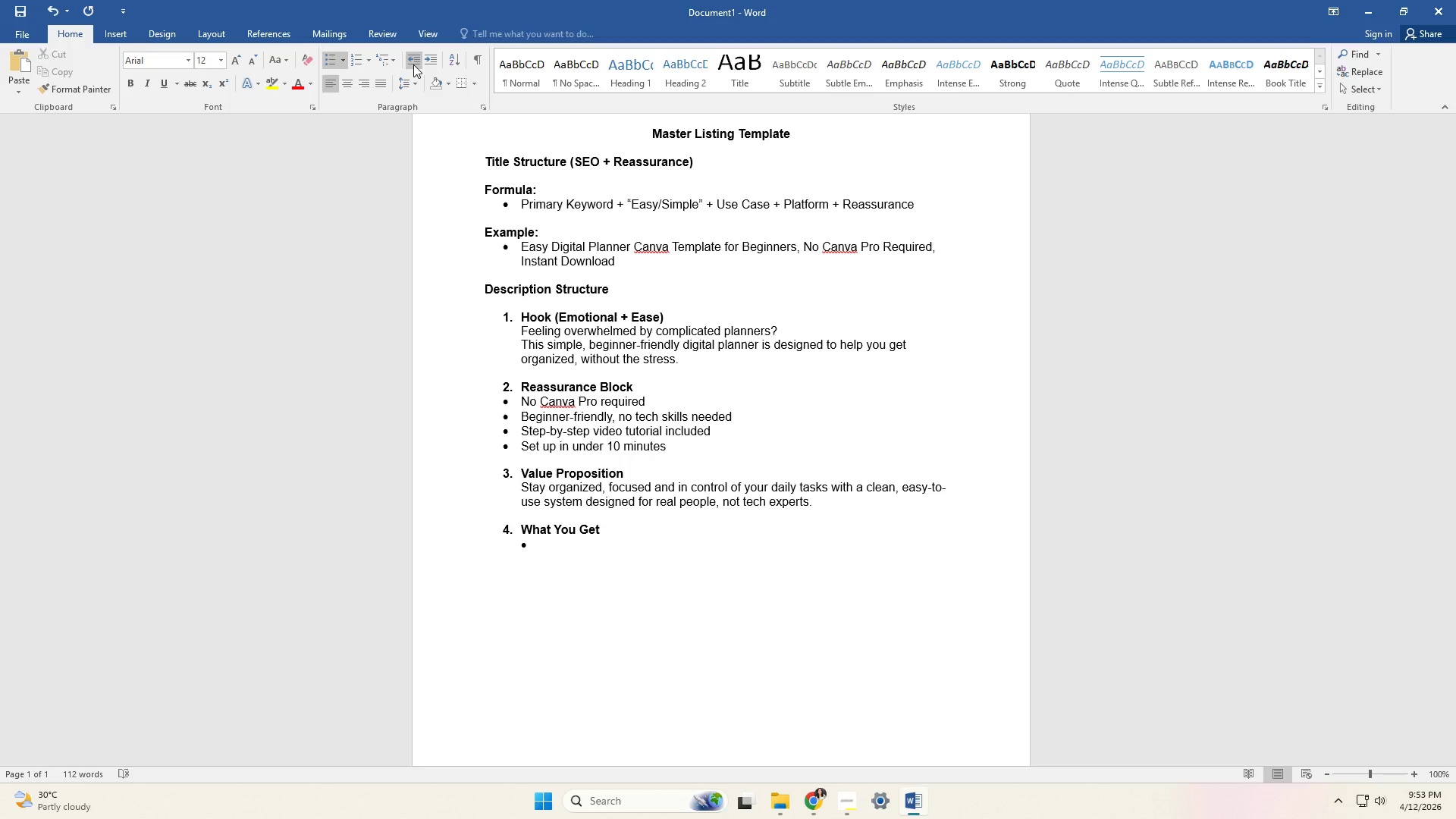 
left_click([413, 64])
 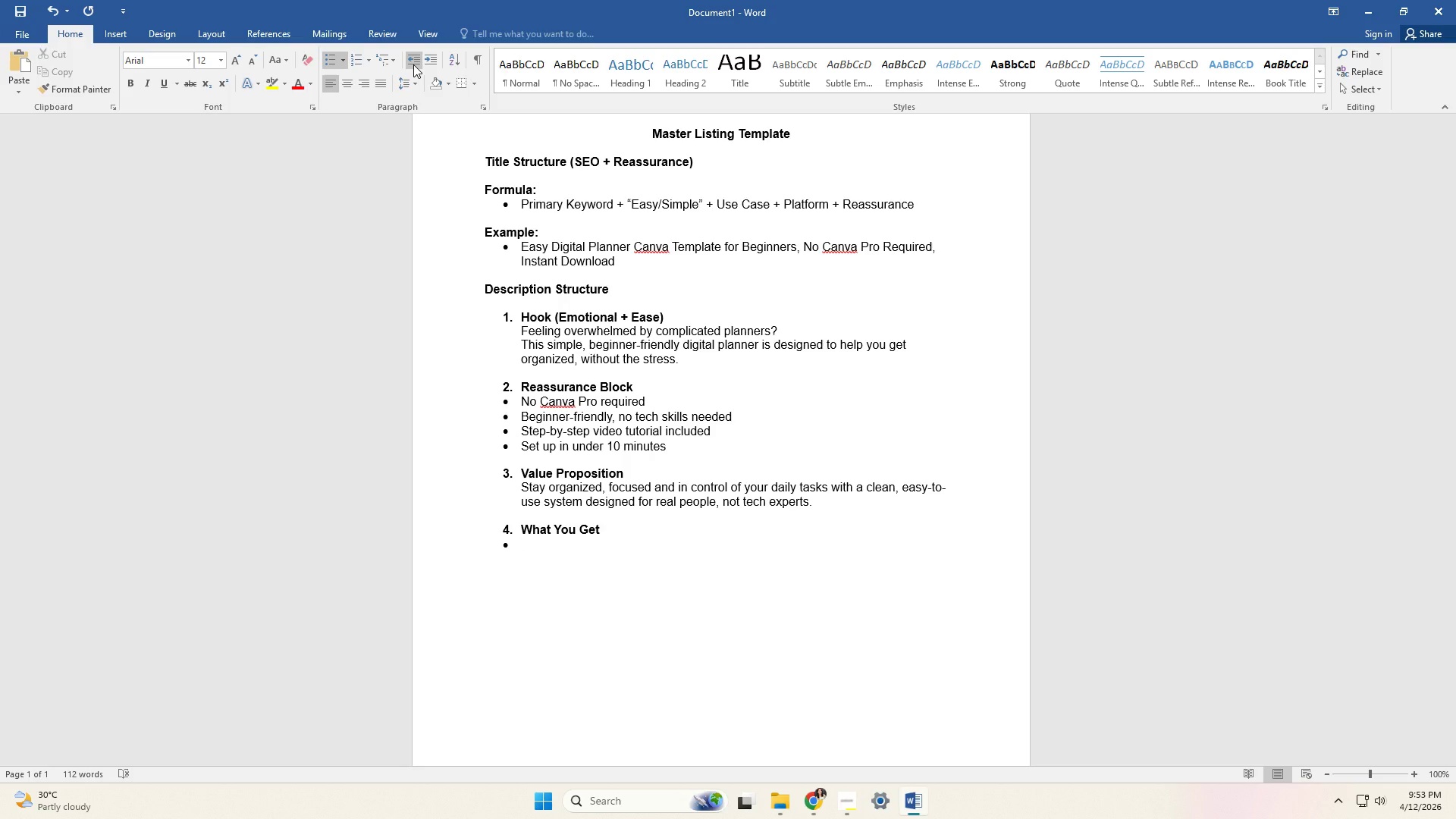 
type(Fully editable Canva template )
 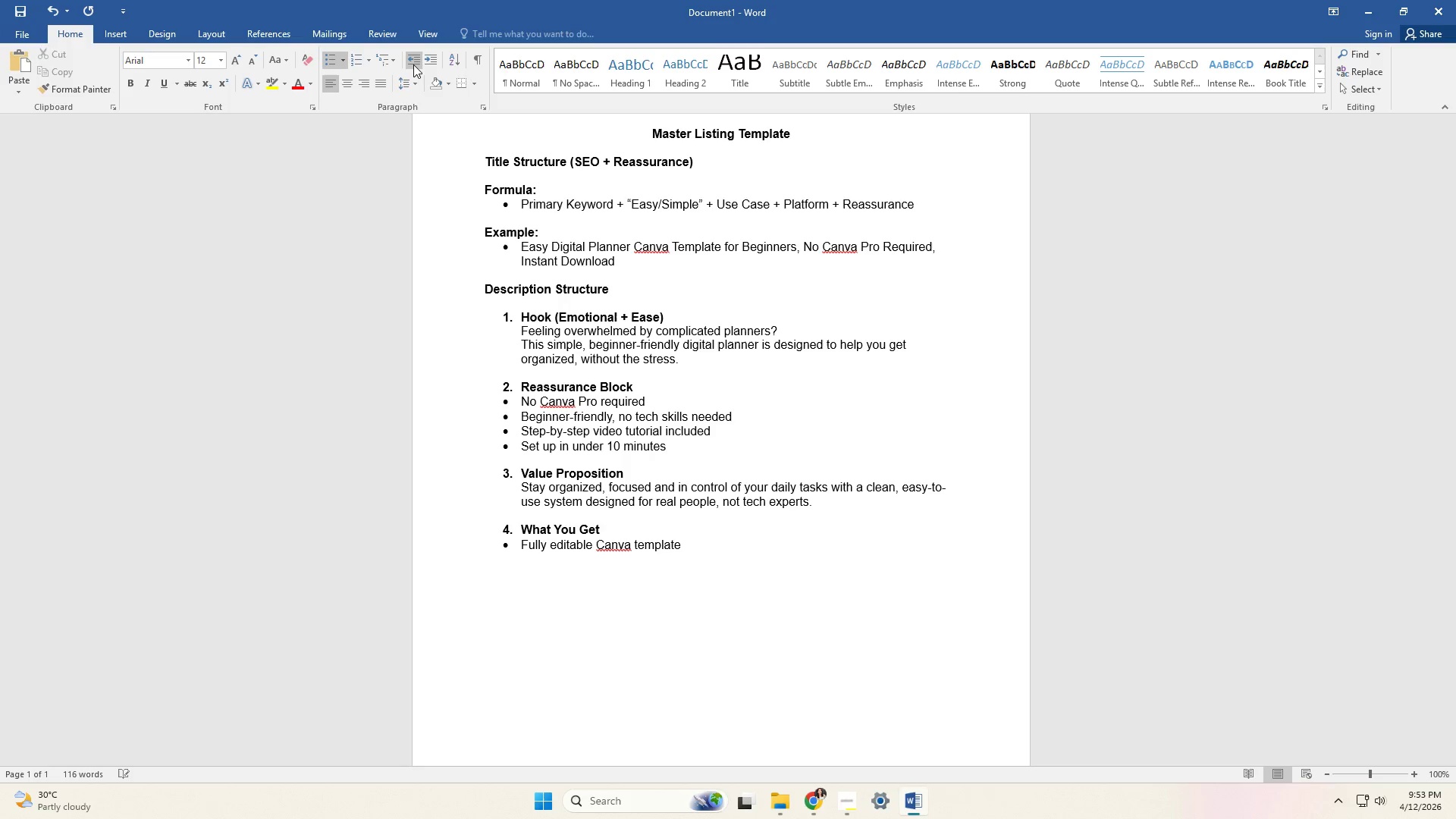 
key(Enter)
 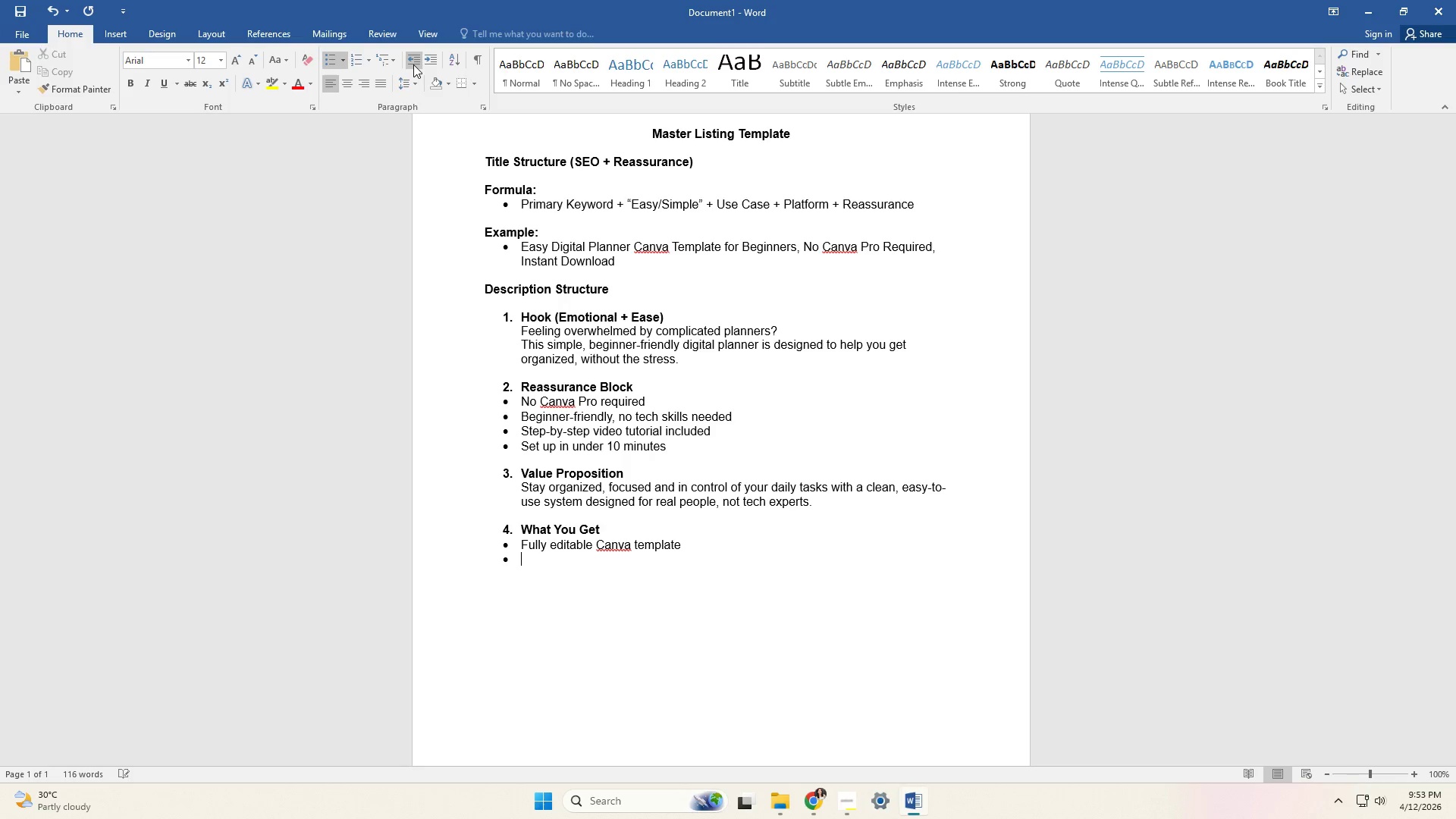 
type(Instant Download)
 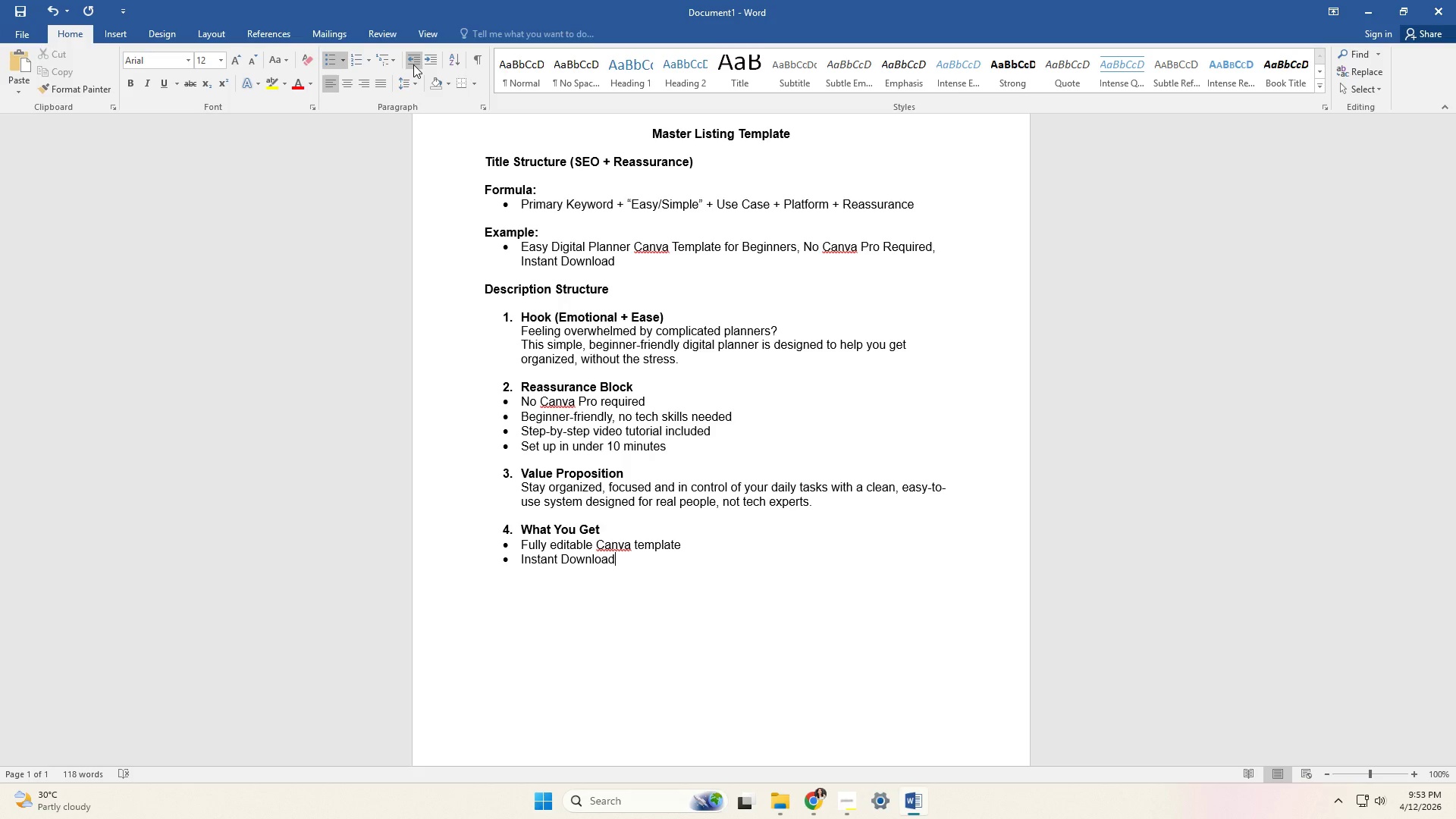 
key(Enter)
 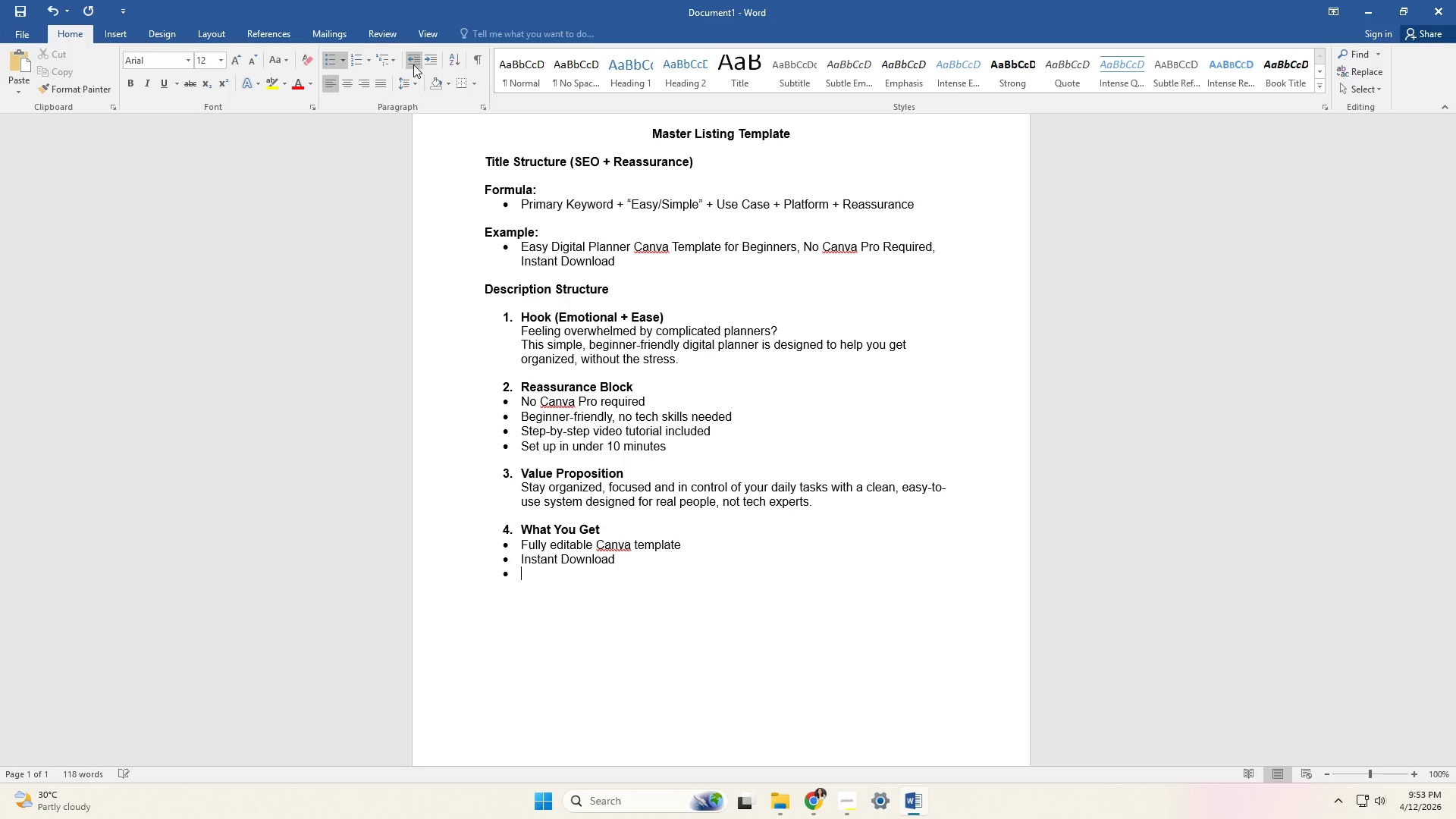 
type(Lifetime Access)
key(Backspace)
key(Backspace)
key(Backspace)
key(Backspace)
key(Backspace)
key(Backspace)
type(access)
 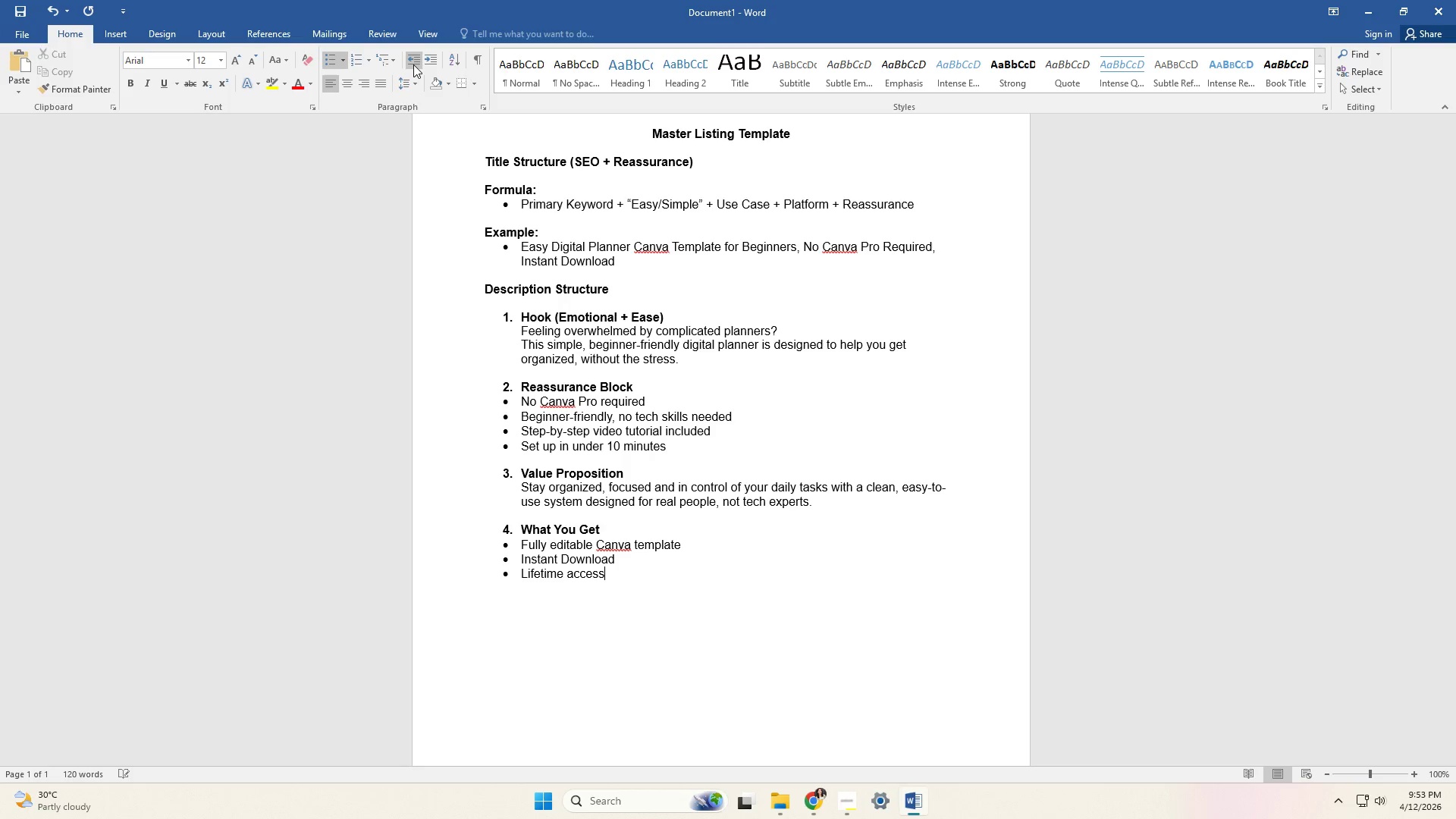 
key(Enter)
 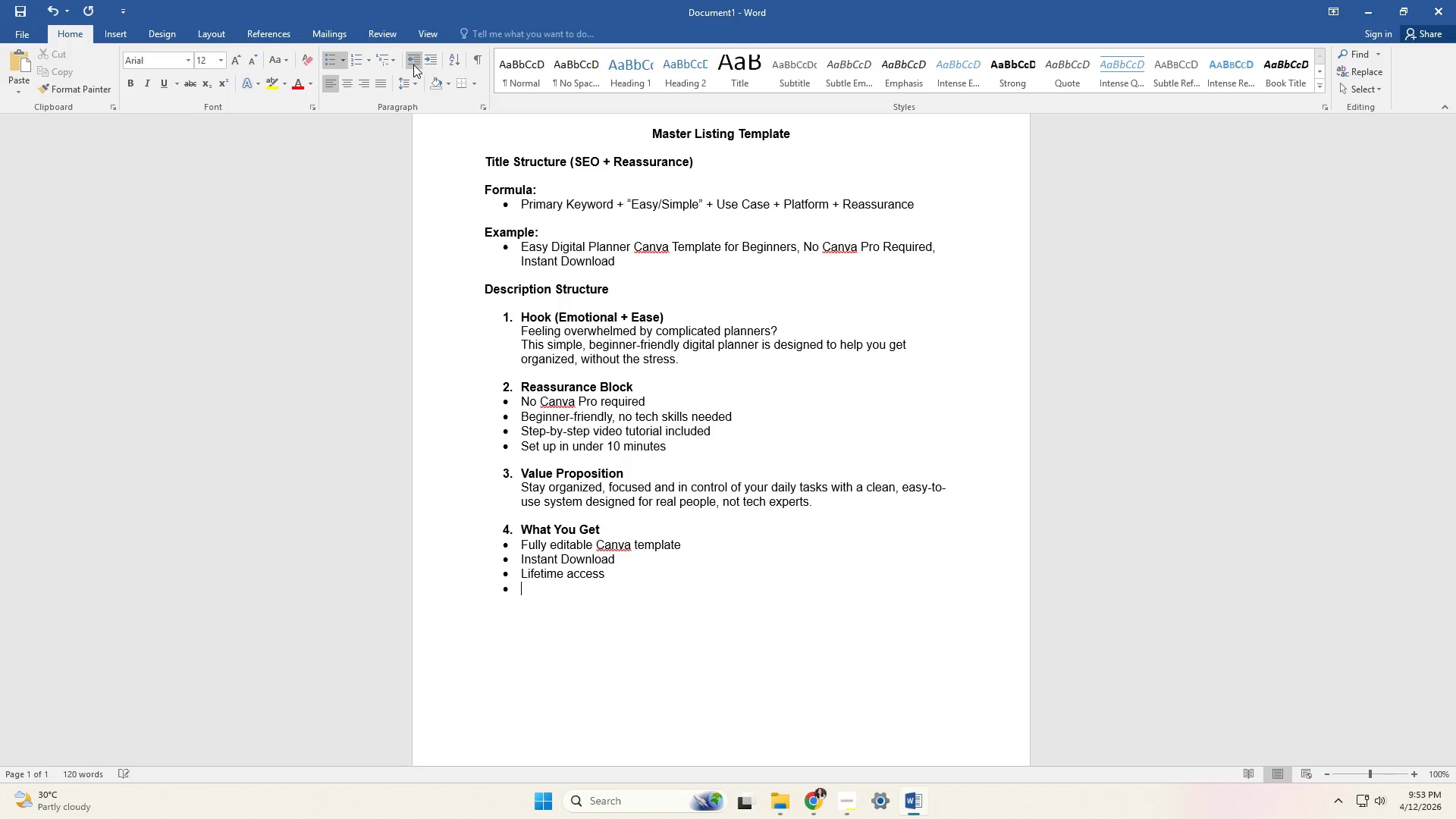 
type(Works on desktop & mobile)
 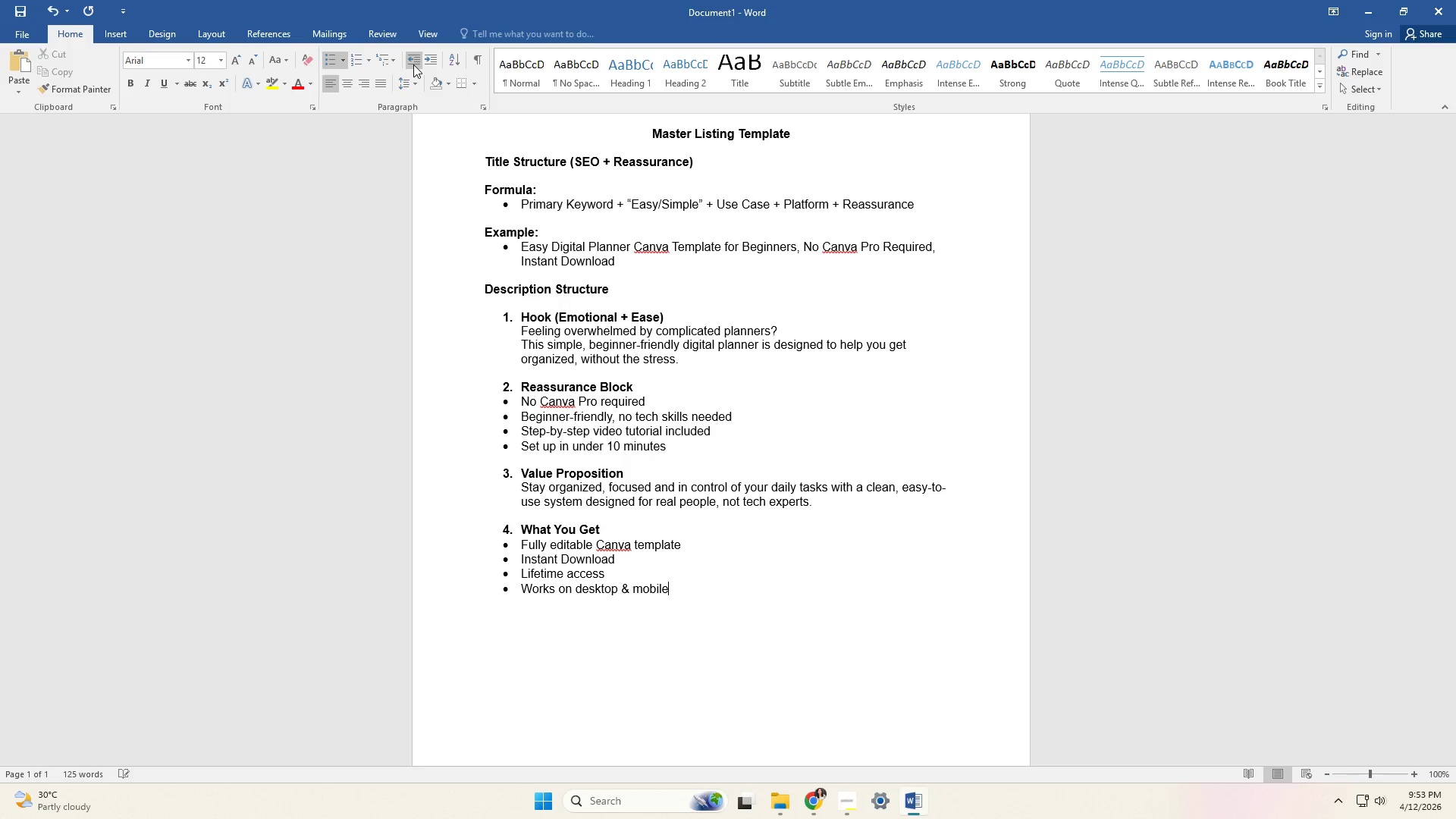 
key(Enter)
 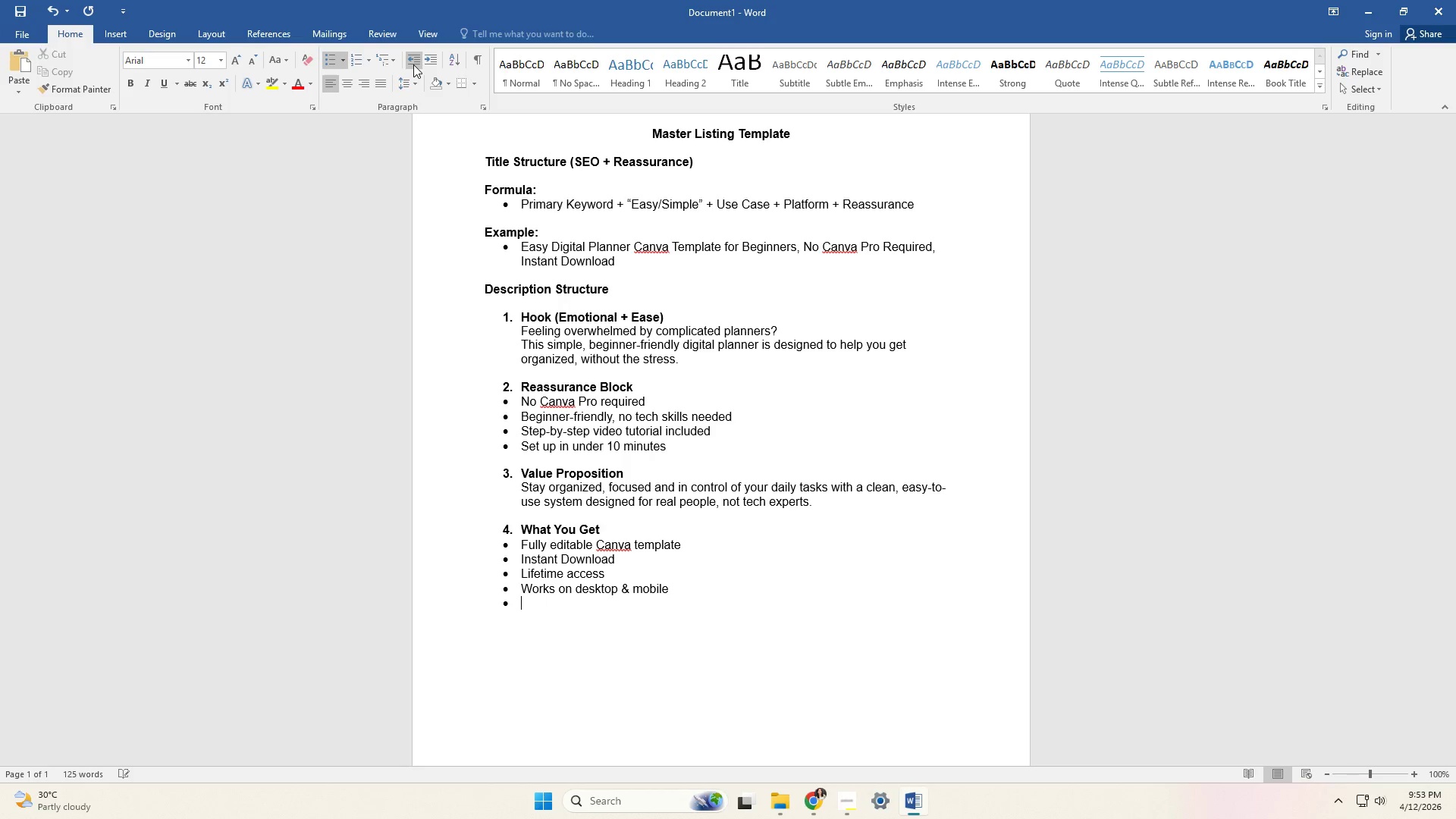 
key(Enter)
 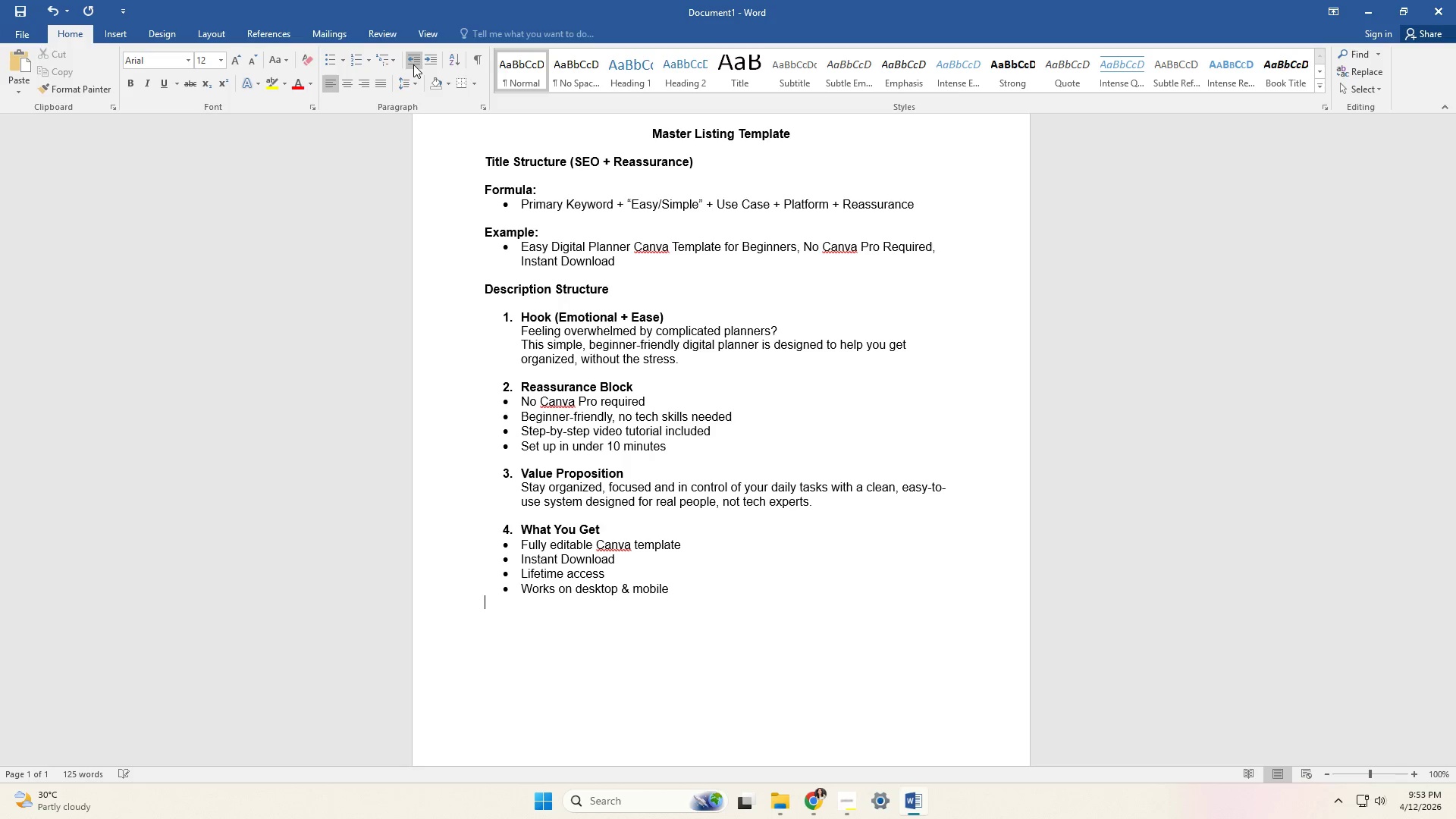 
key(Enter)
 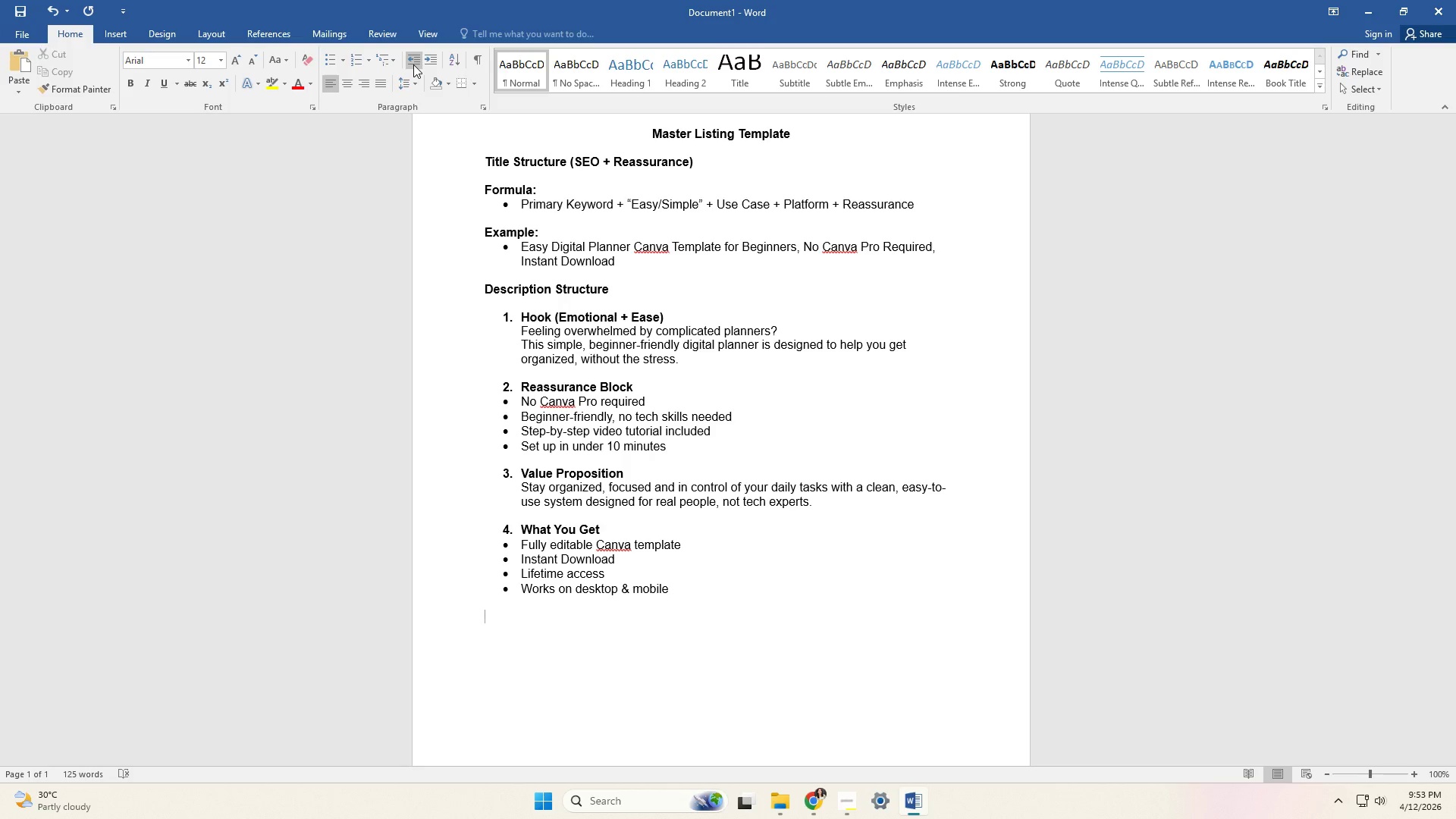 
key(5)
 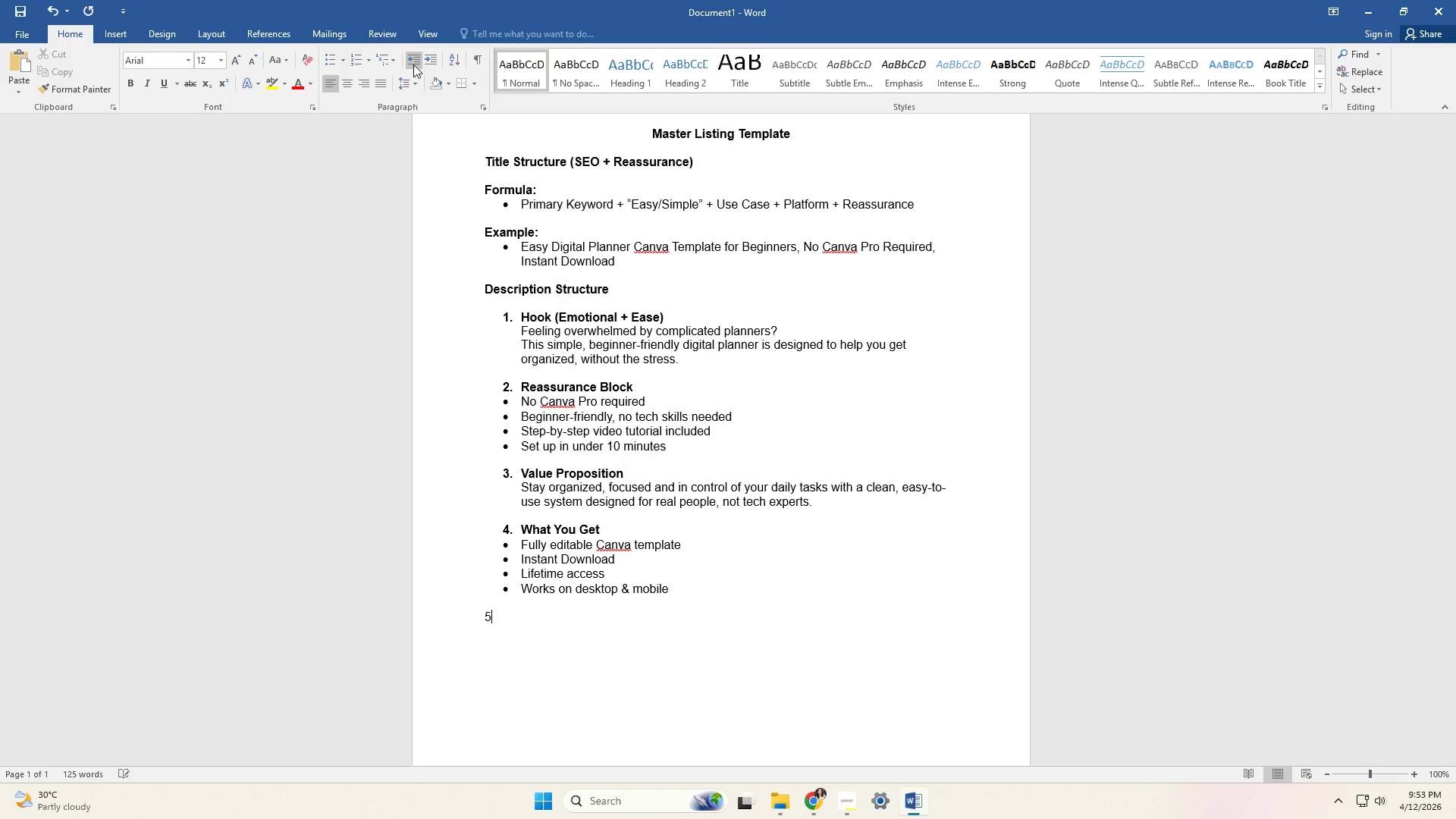 
key(Slash)
 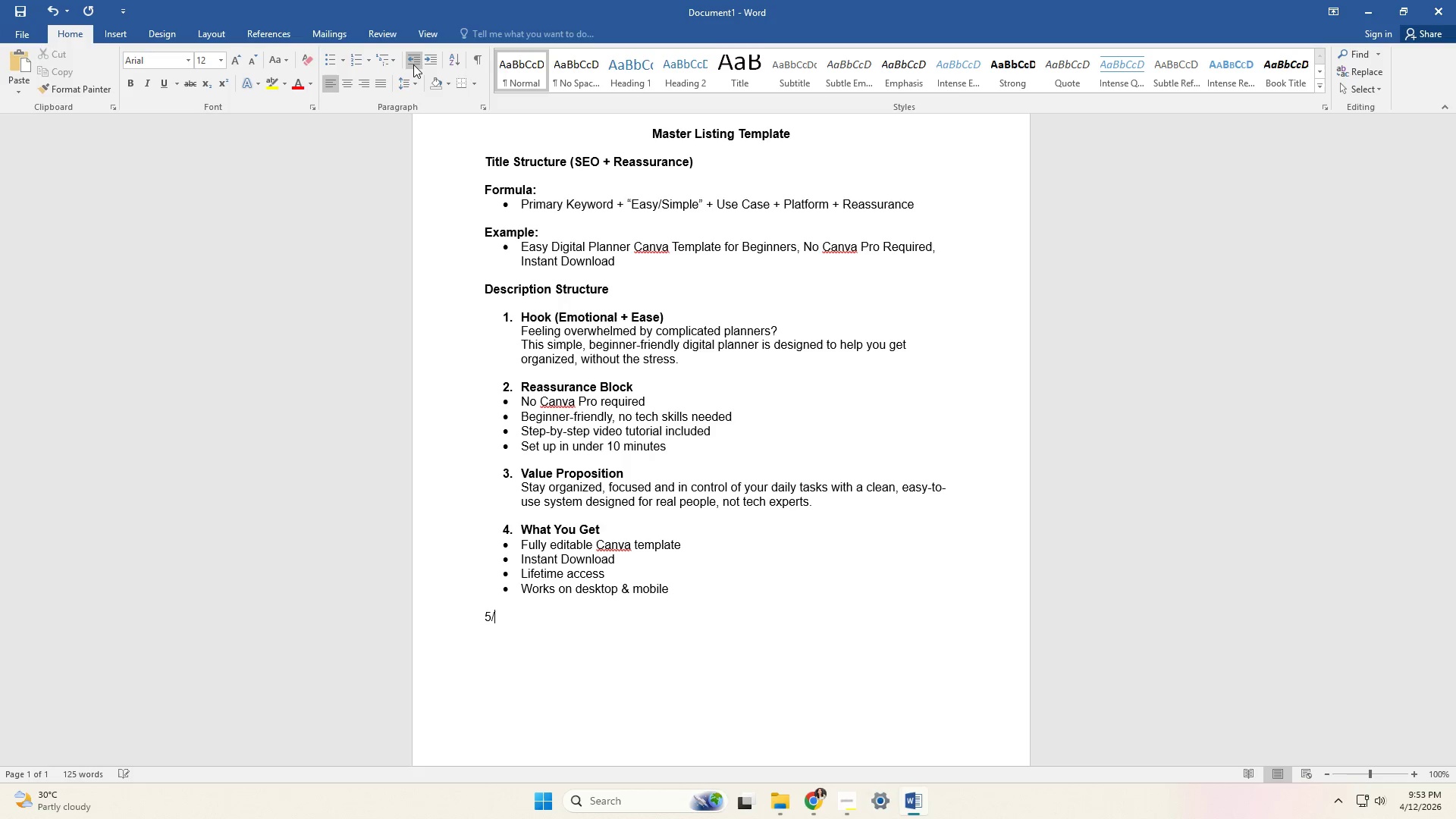 
key(Backspace)
 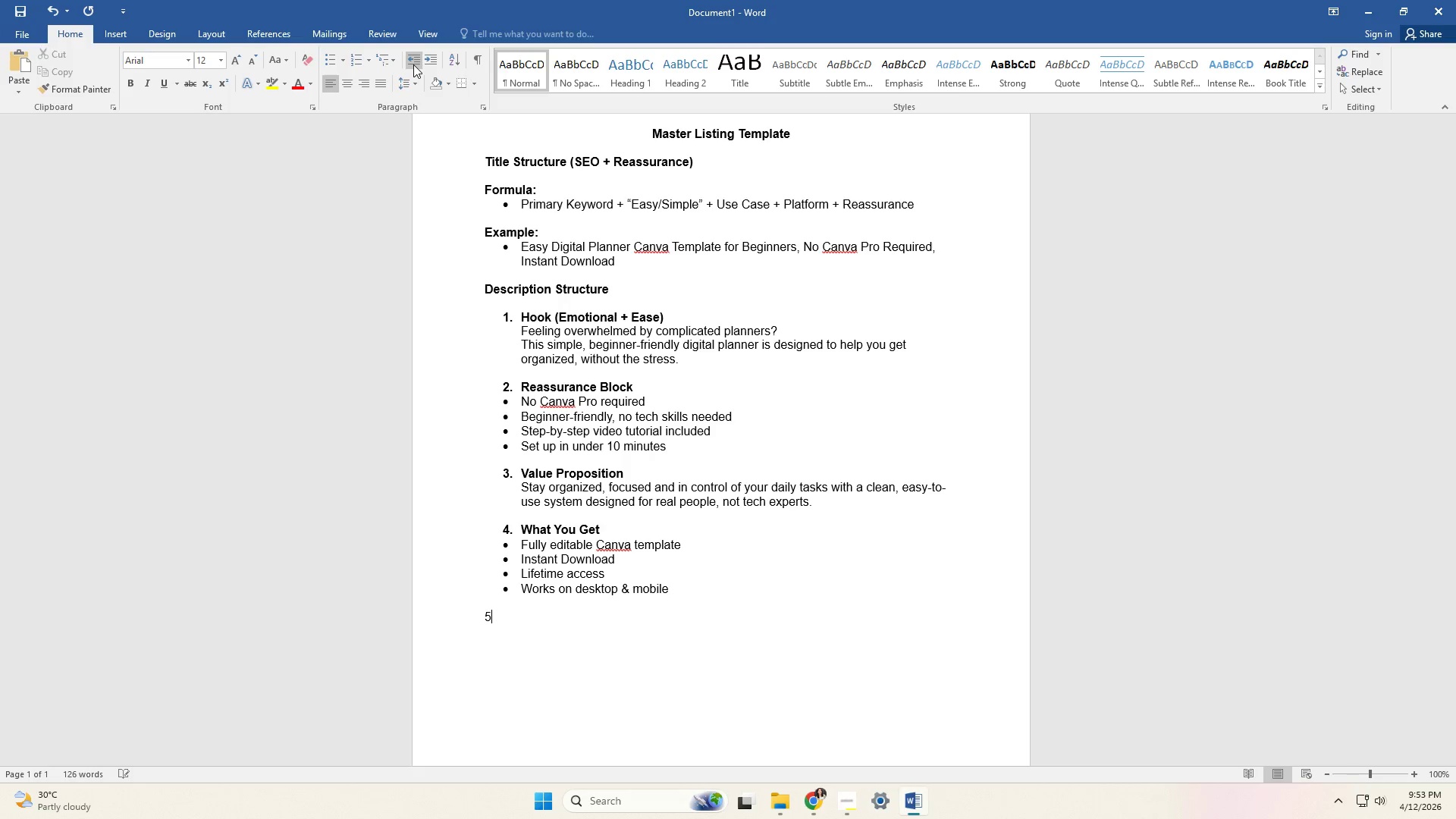 
key(Period)
 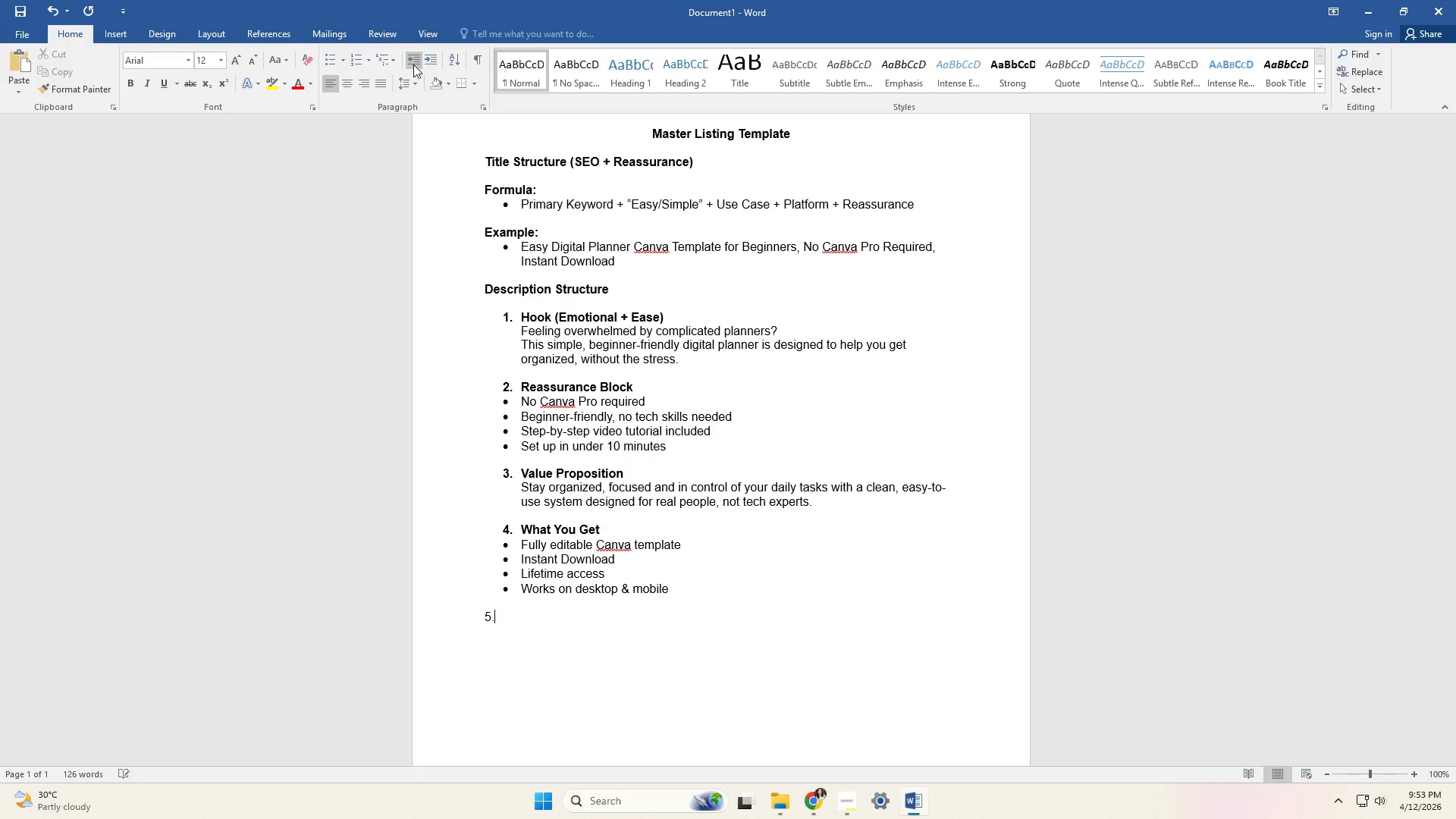 
key(Space)
 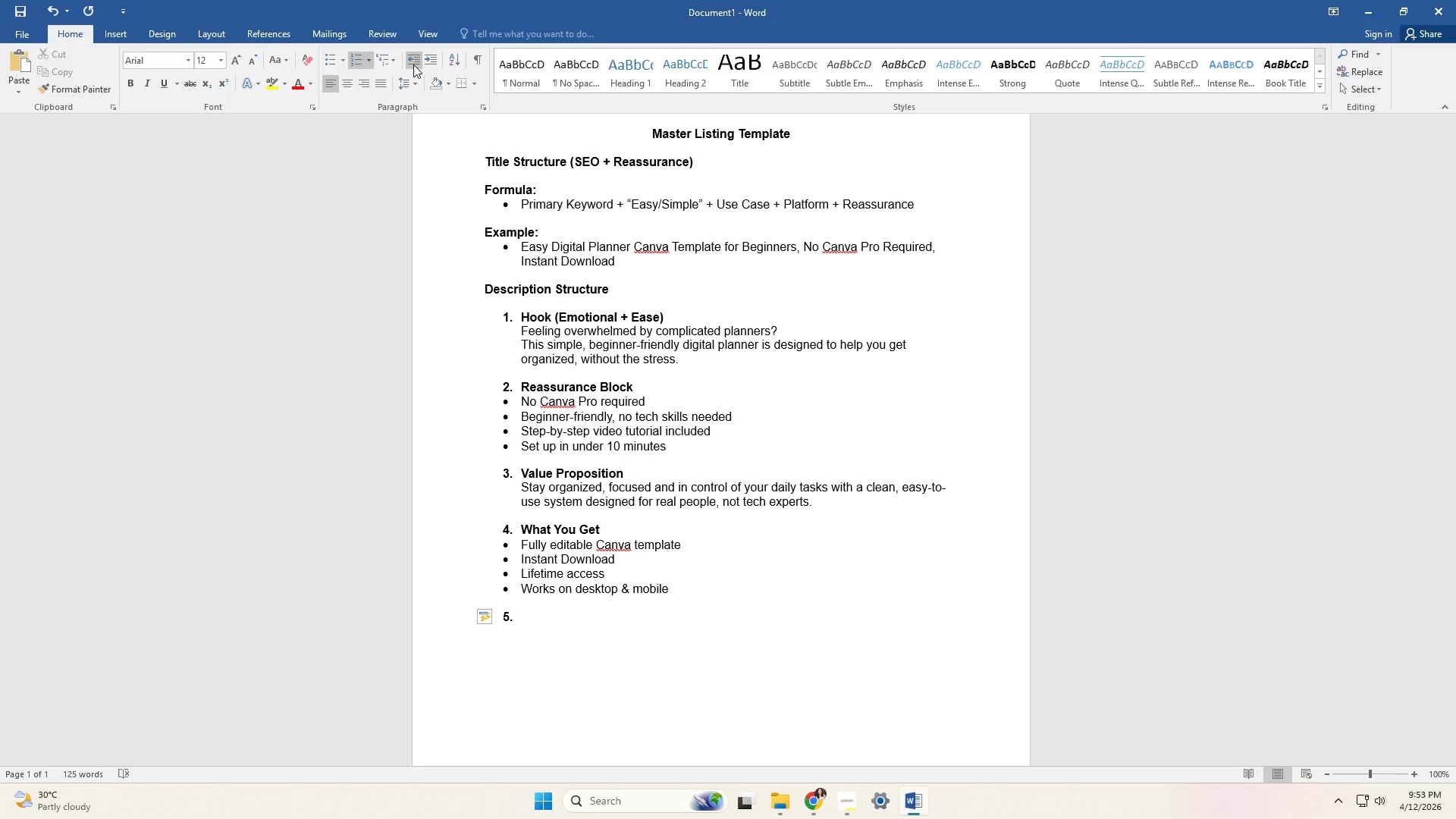 
key(Control+ControlLeft)
 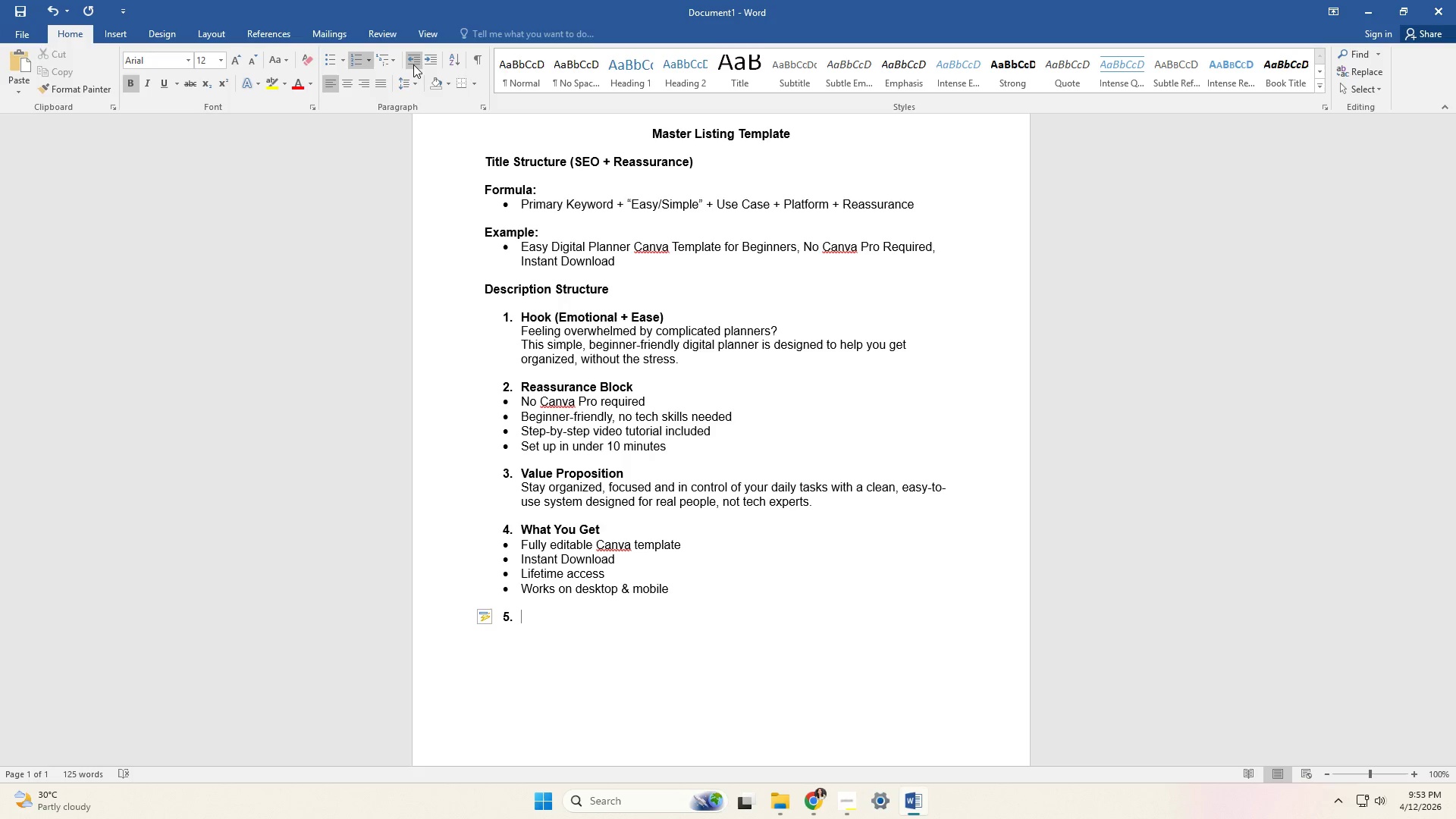 
key(Control+B)
 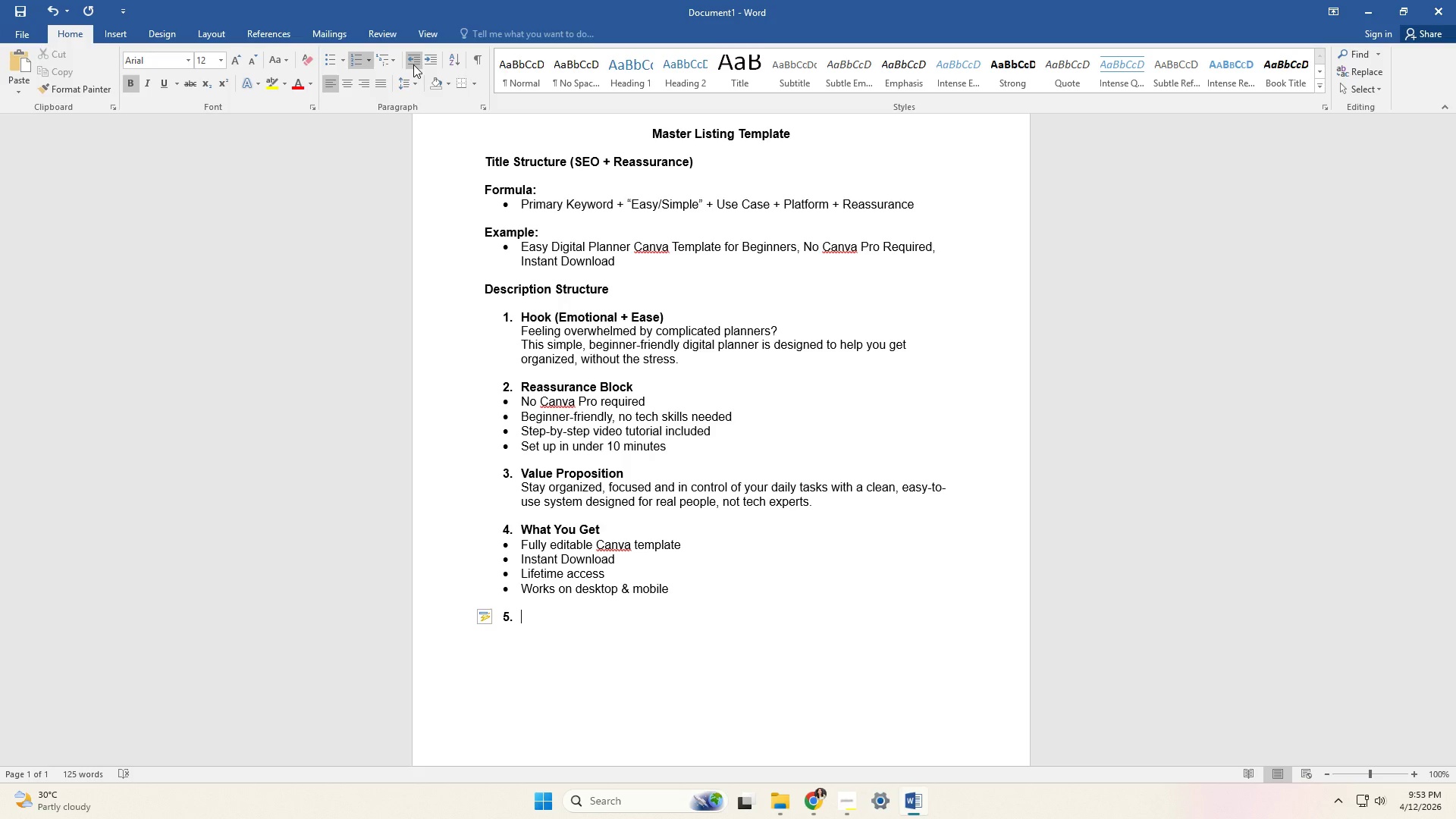 
type(How It Works)
 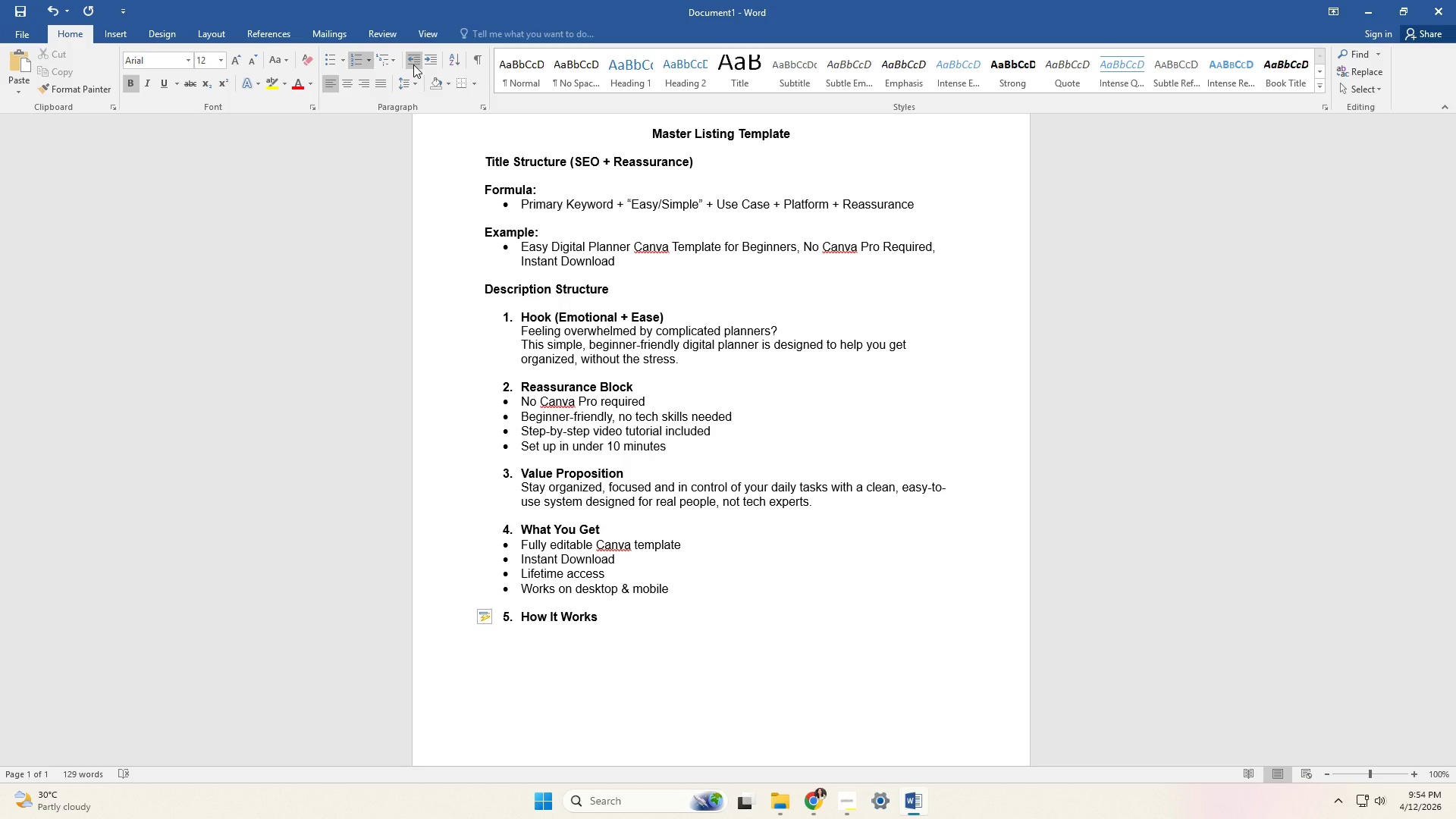 
wait(13.84)
 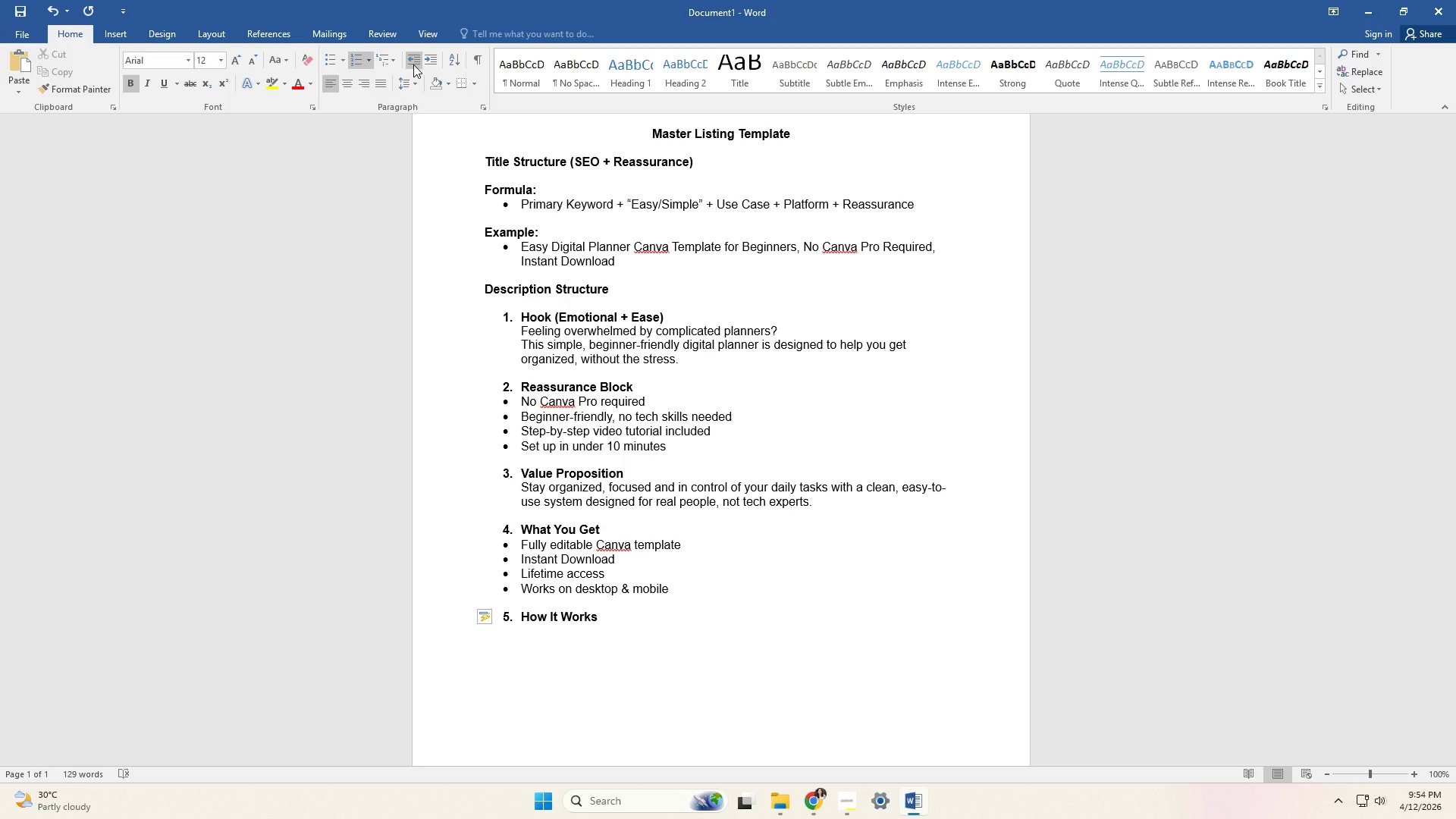 
scroll: coordinate [721, 422], scroll_direction: down, amount: 10.0
 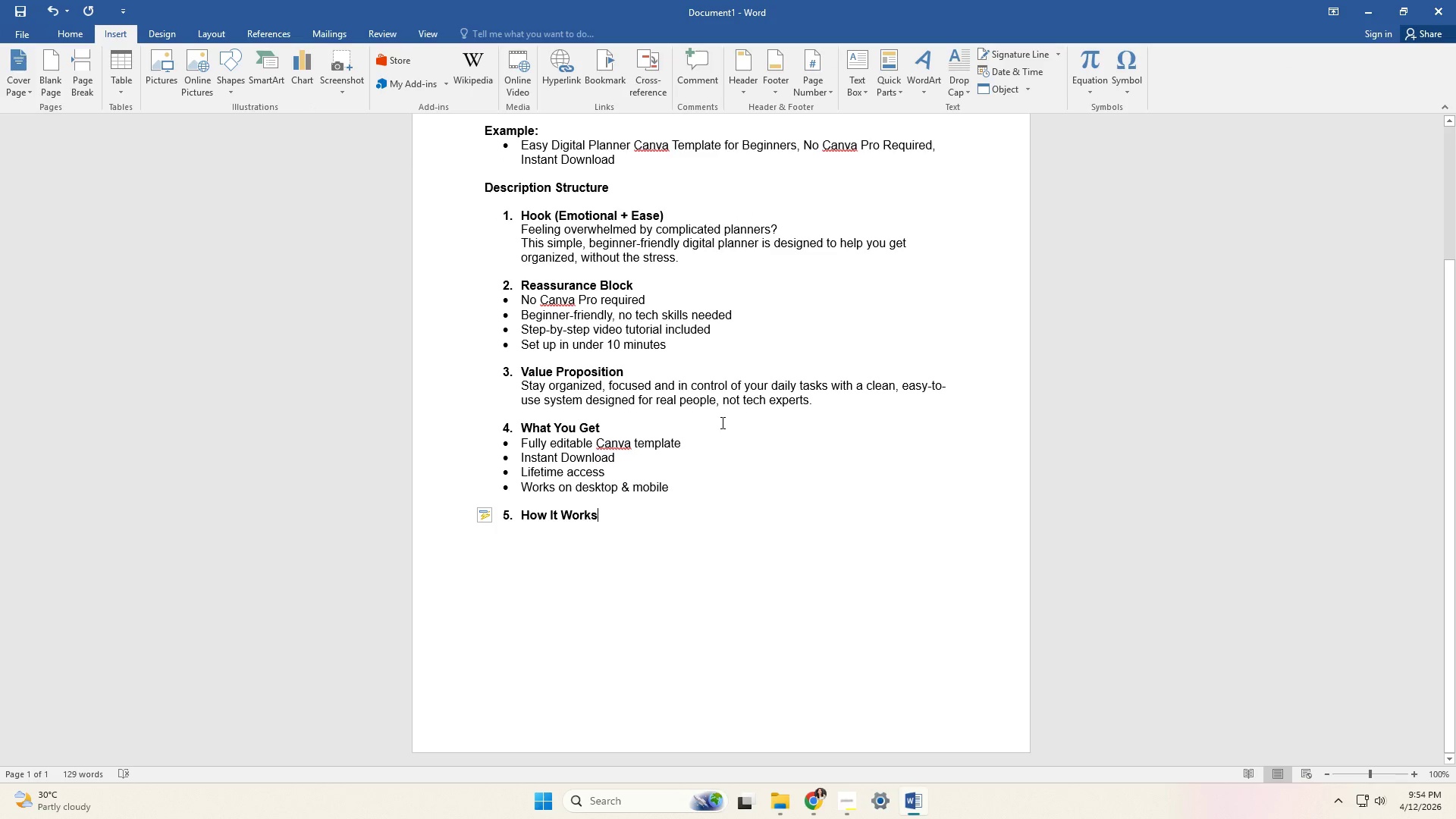 
key(Enter)
 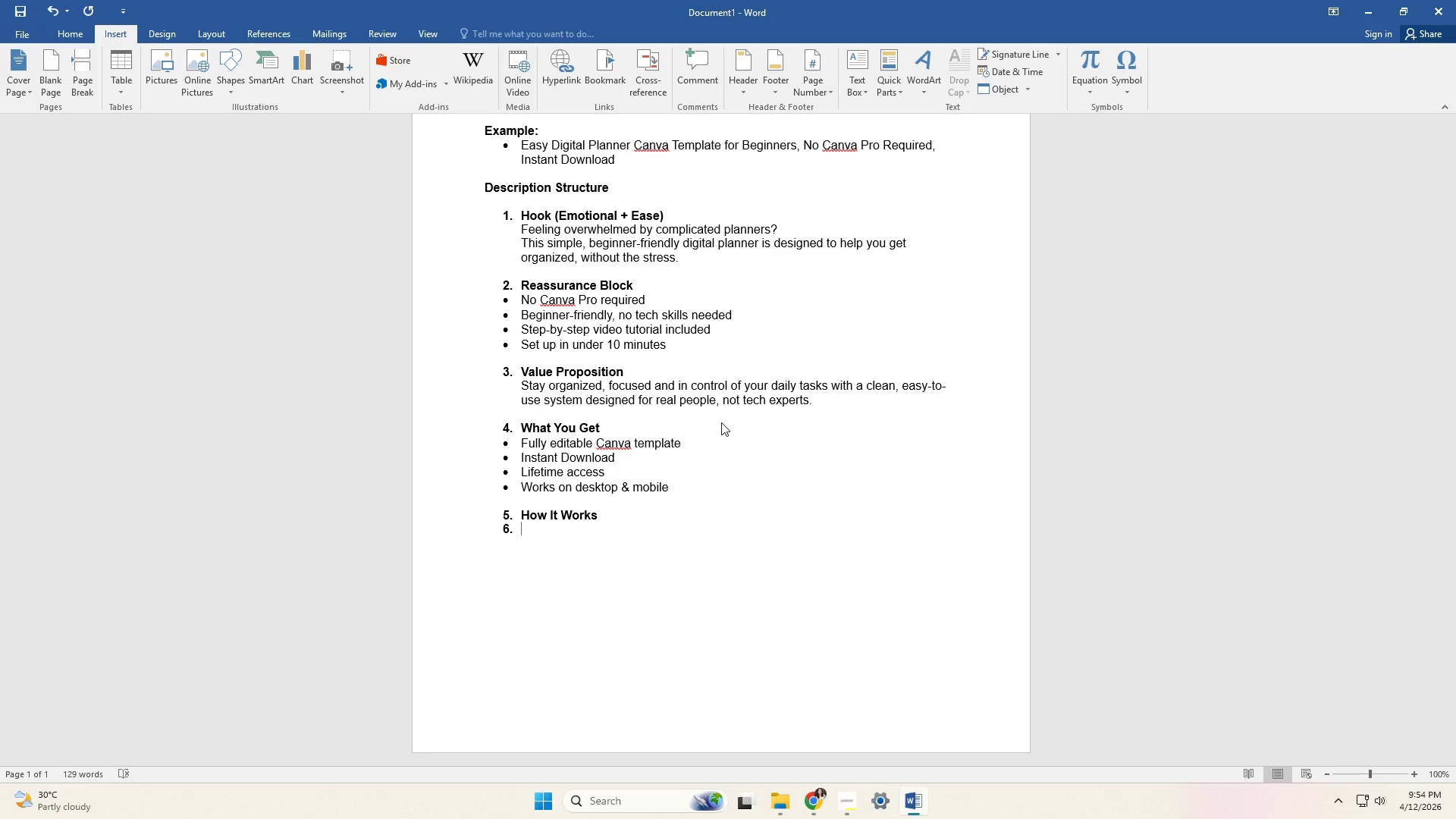 
key(Backspace)
 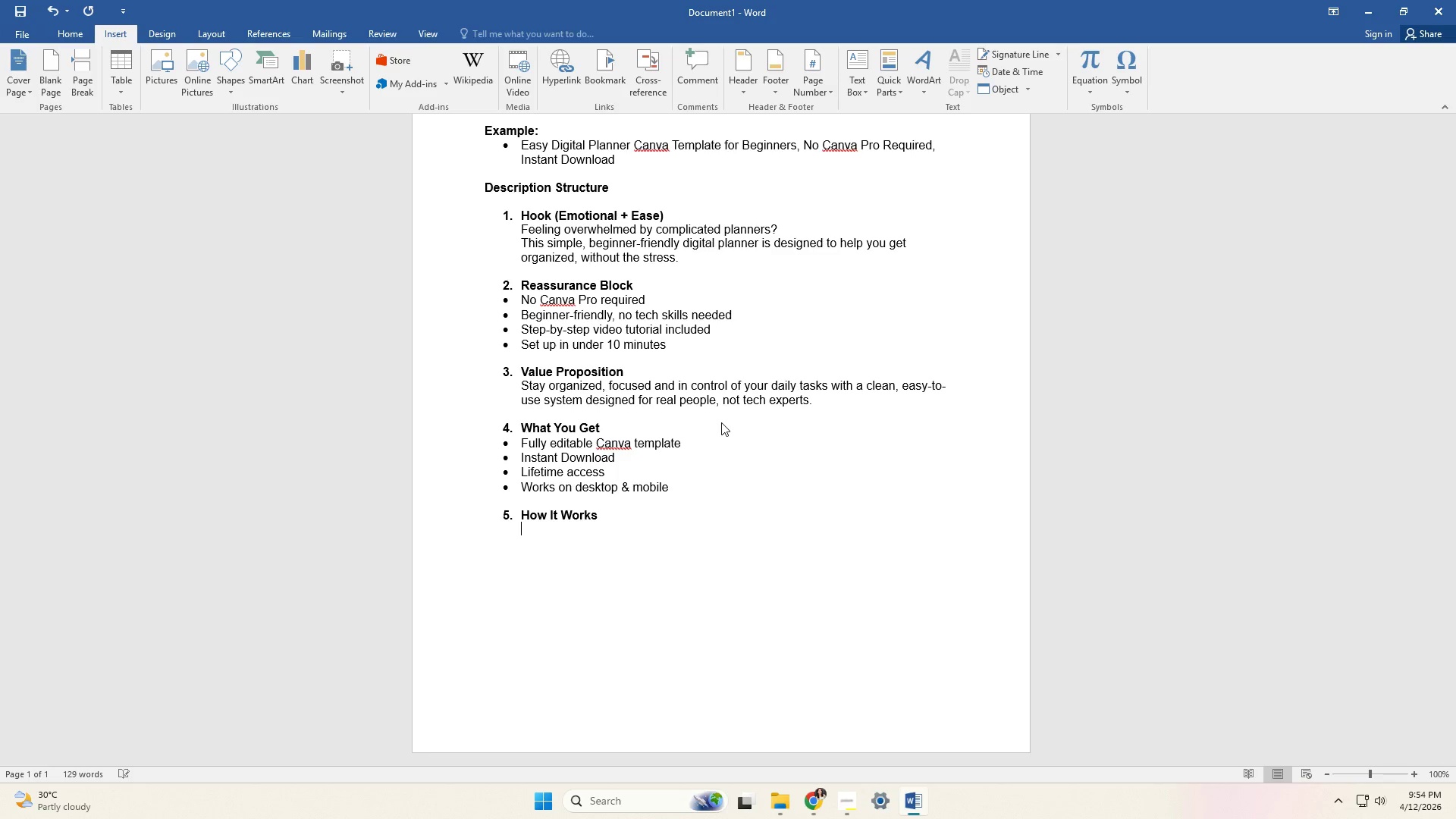 
key(Backspace)
 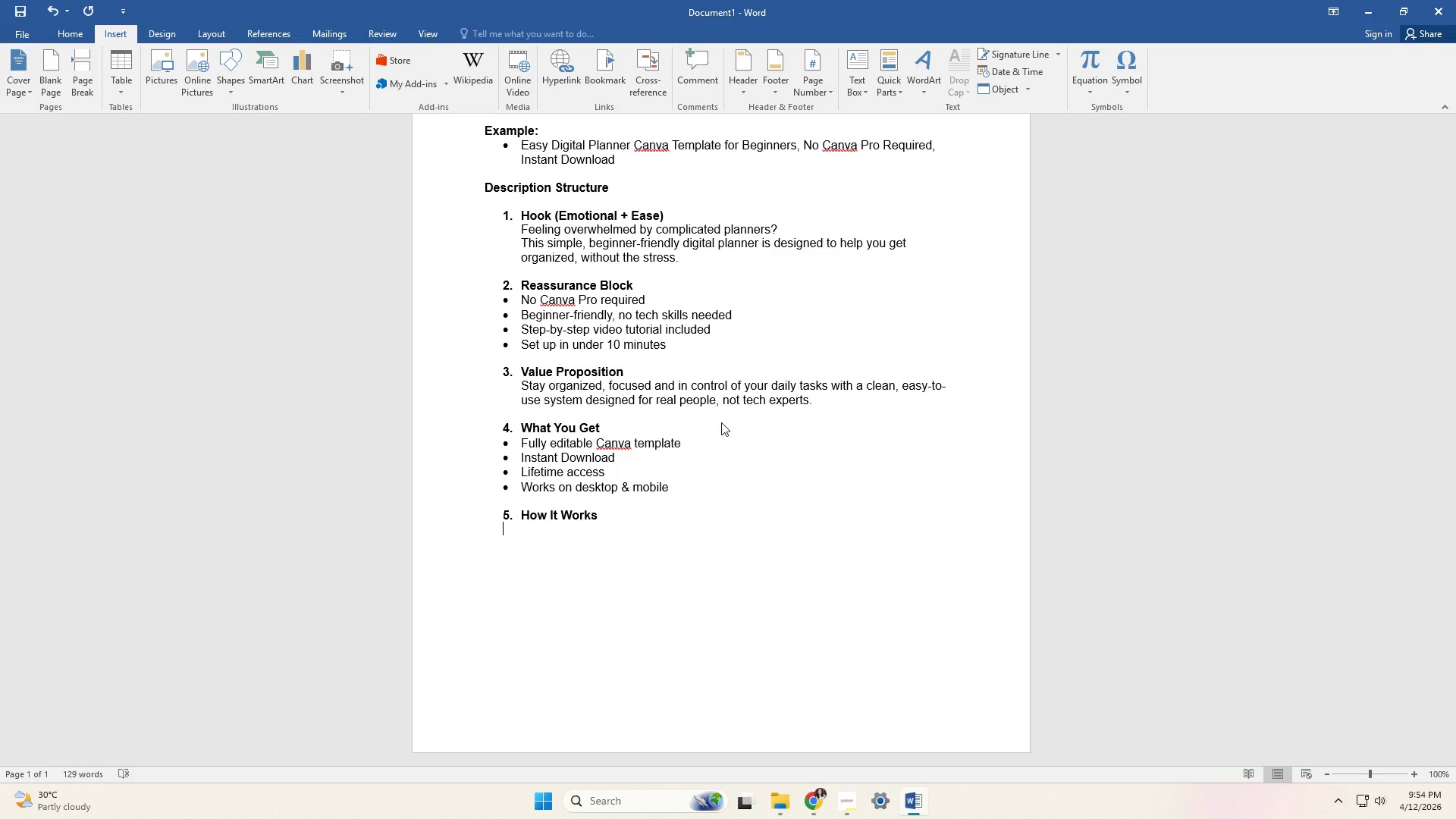 
key(Control+B)
 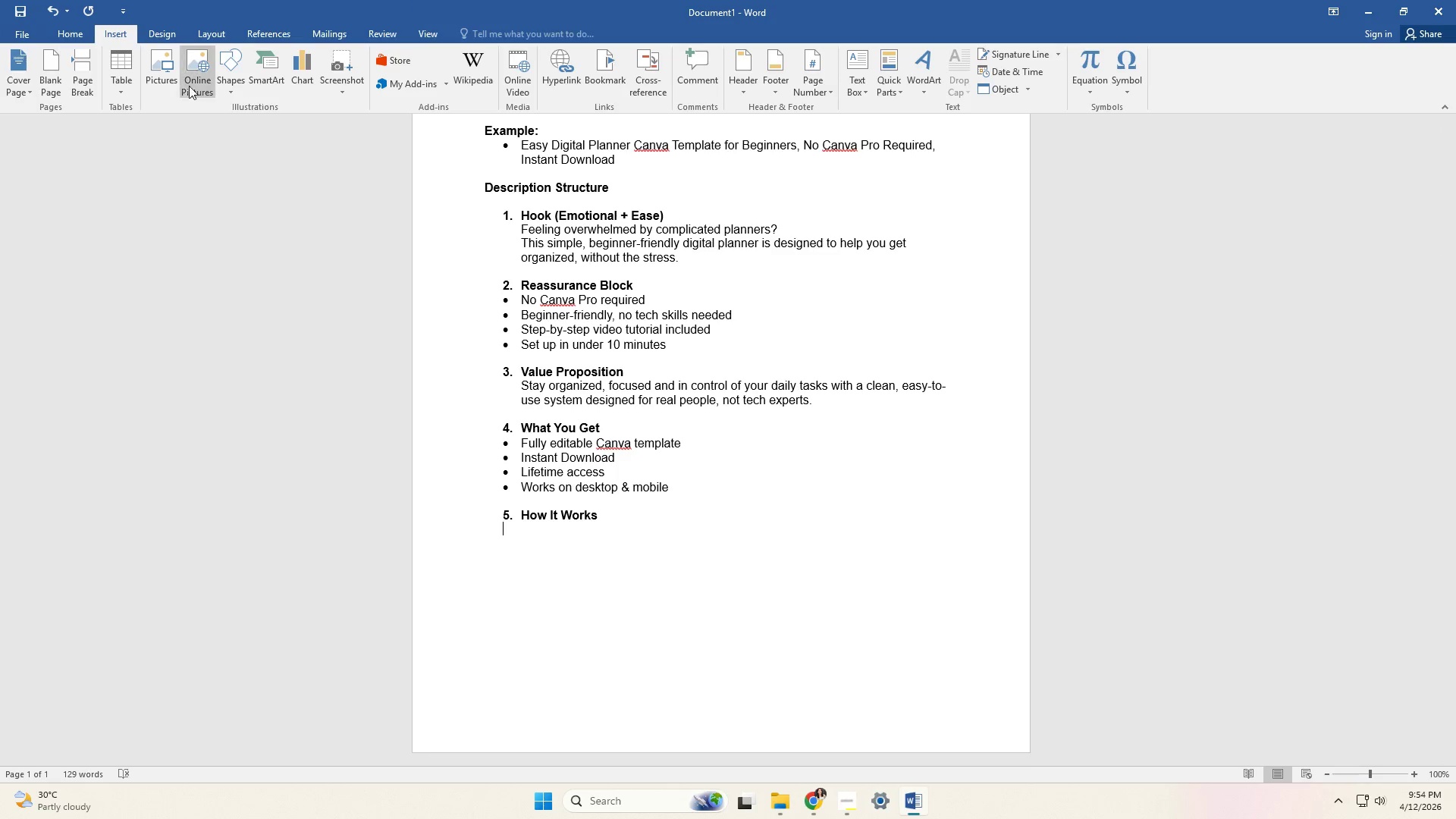 
left_click([75, 30])
 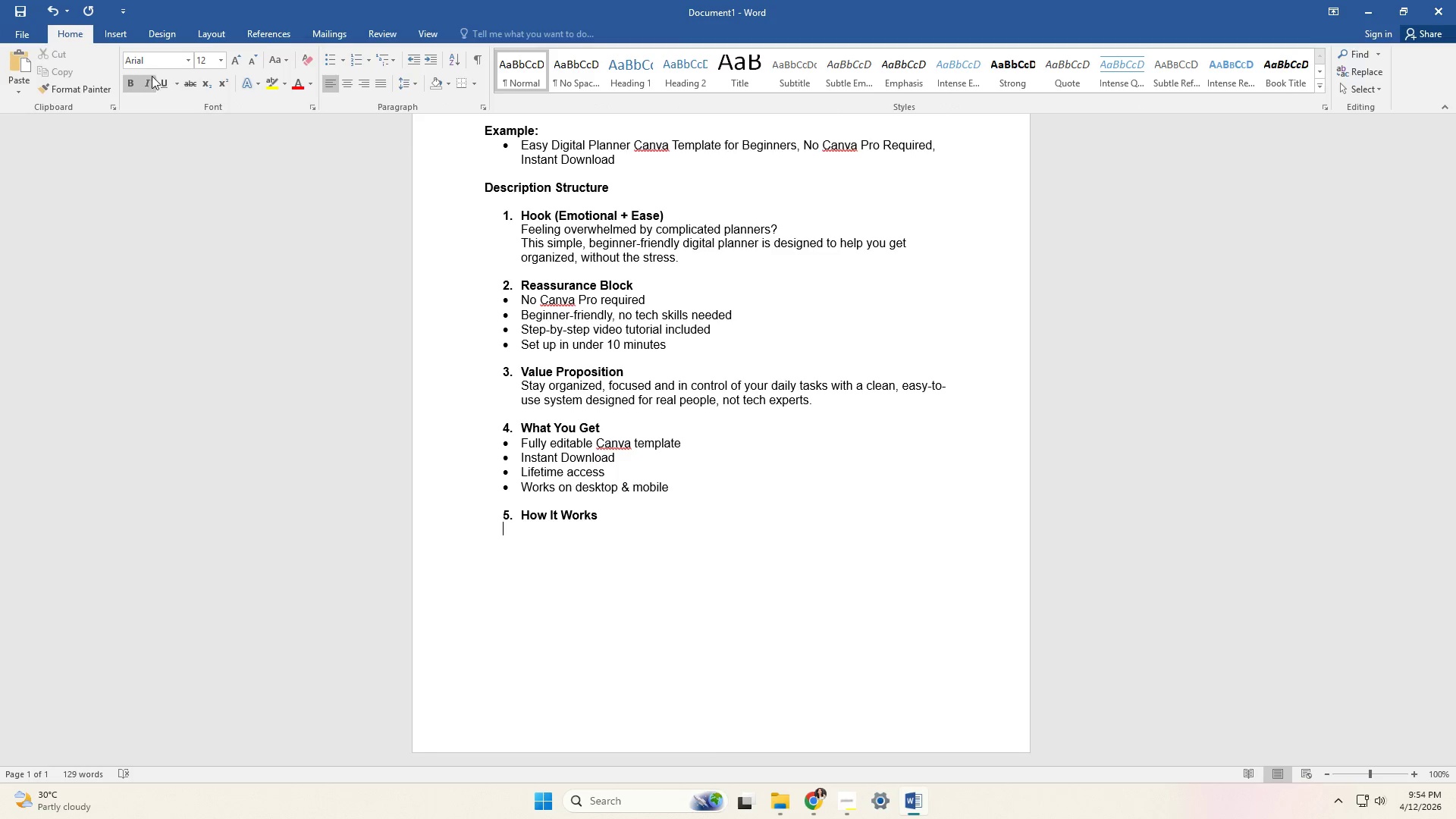 
left_click([131, 75])
 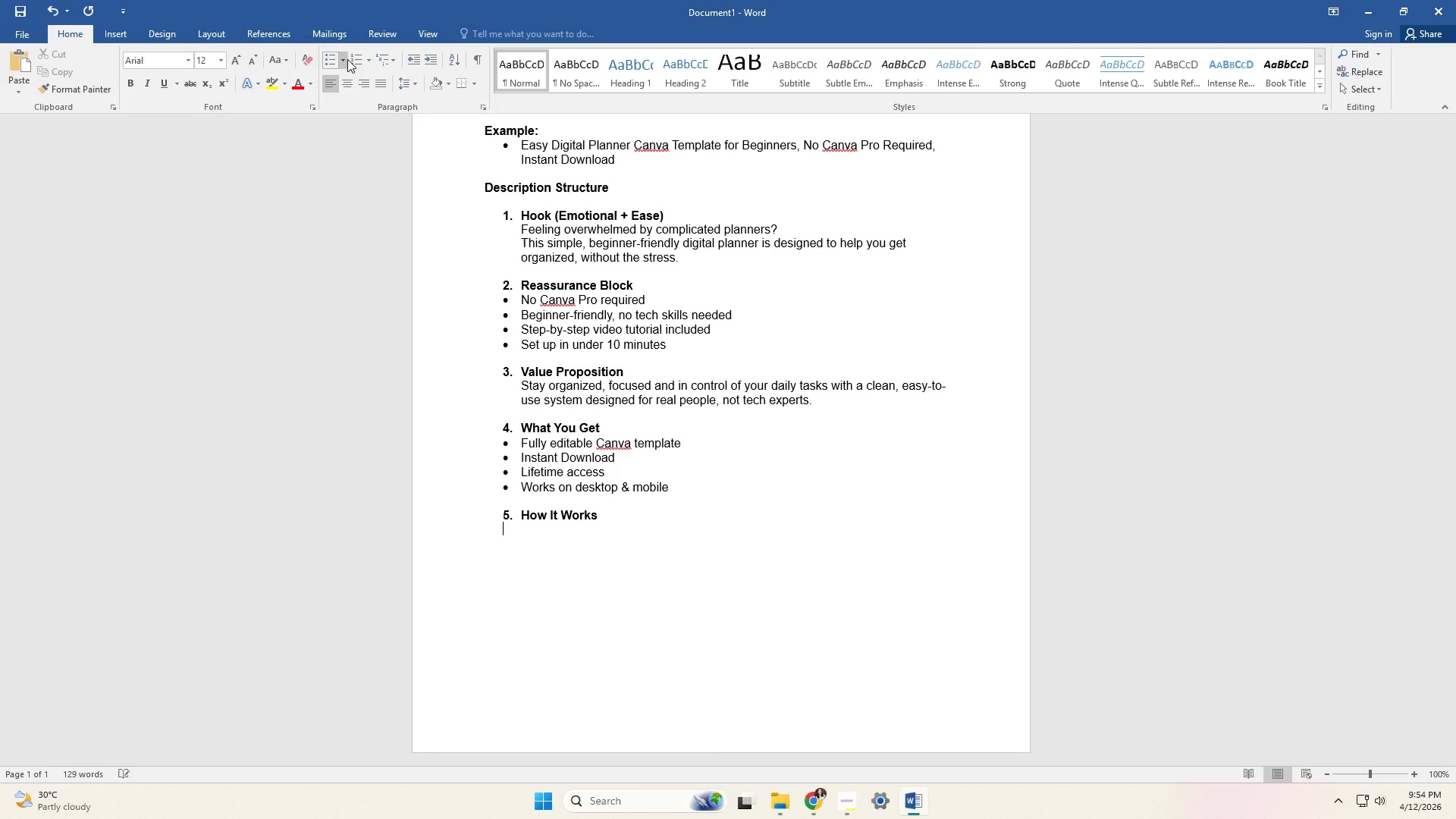 
left_click([351, 58])
 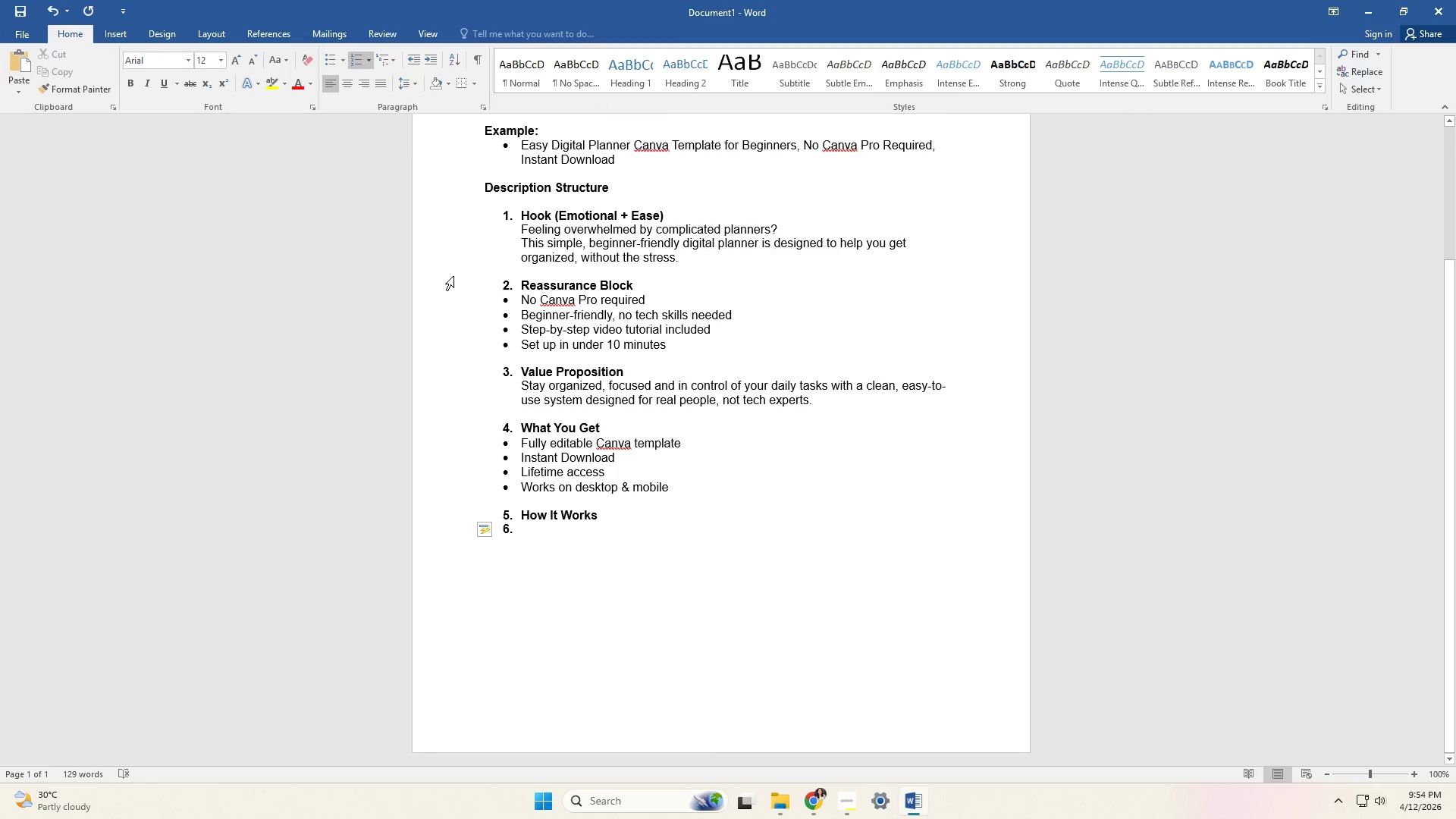 
key(Backspace)
key(Backspace)
type(1. Purchase)
 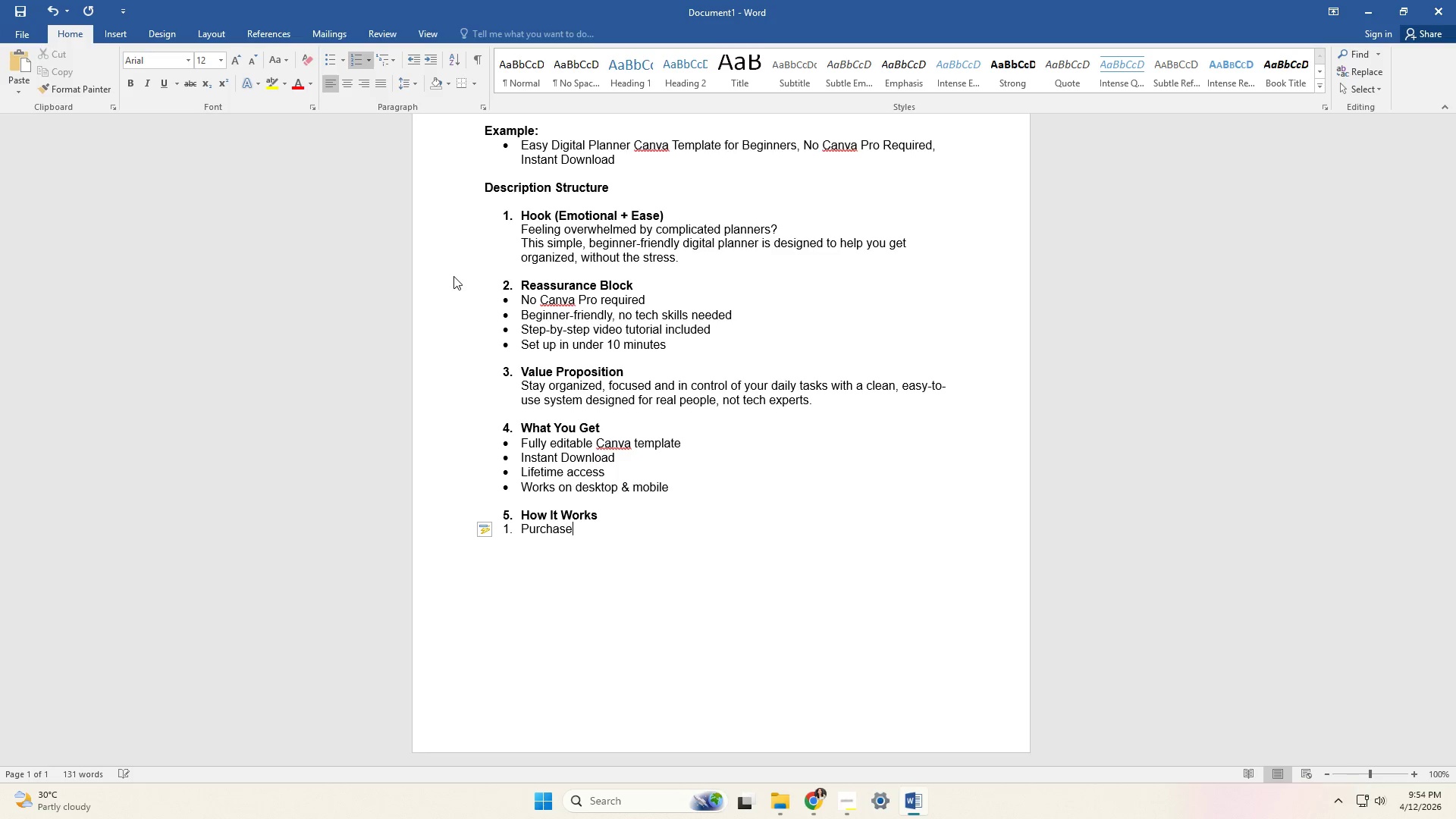 
key(Enter)
 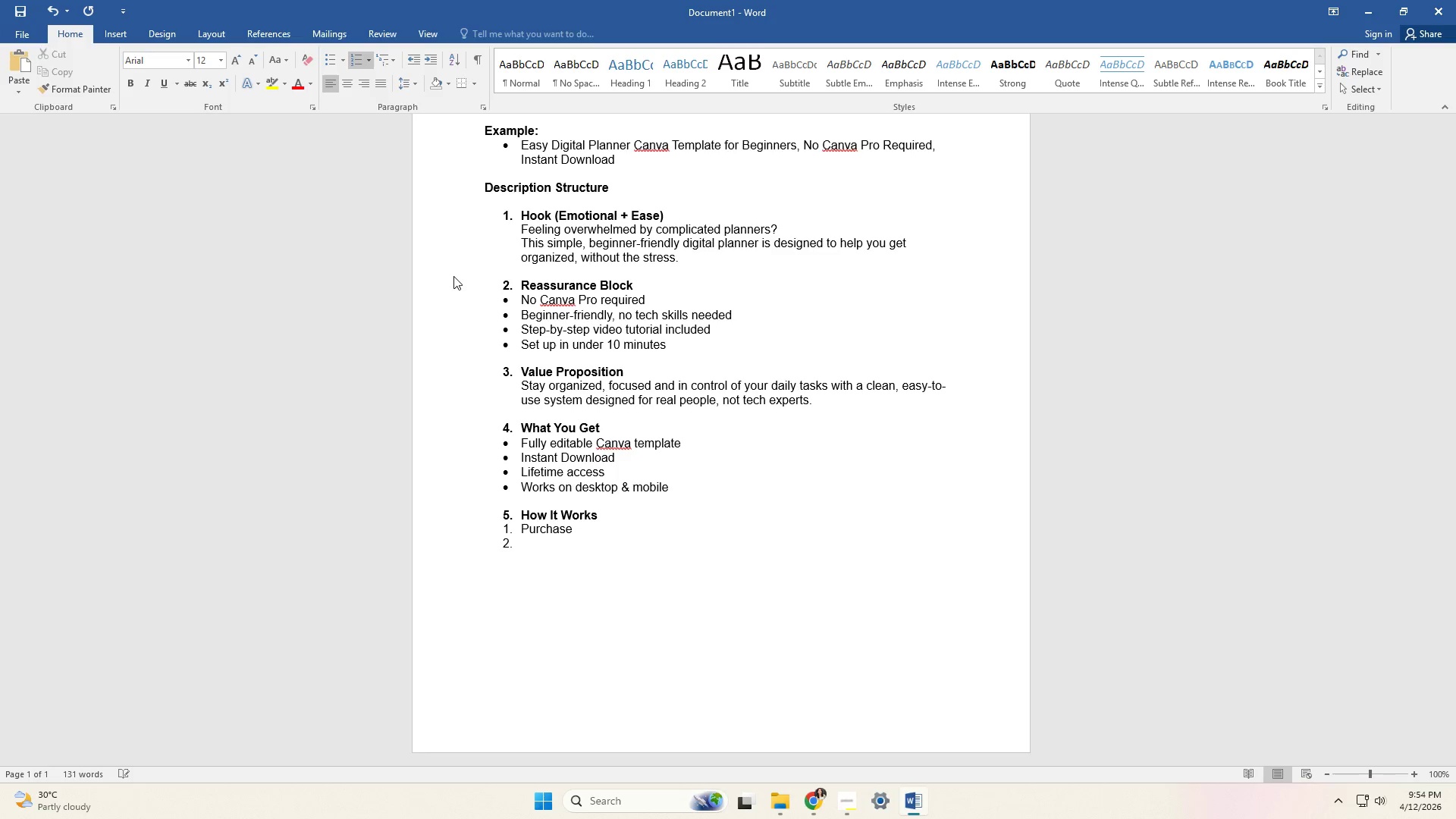 
type(Download Link)
key(Backspace)
key(Backspace)
key(Backspace)
key(Backspace)
type(link)
 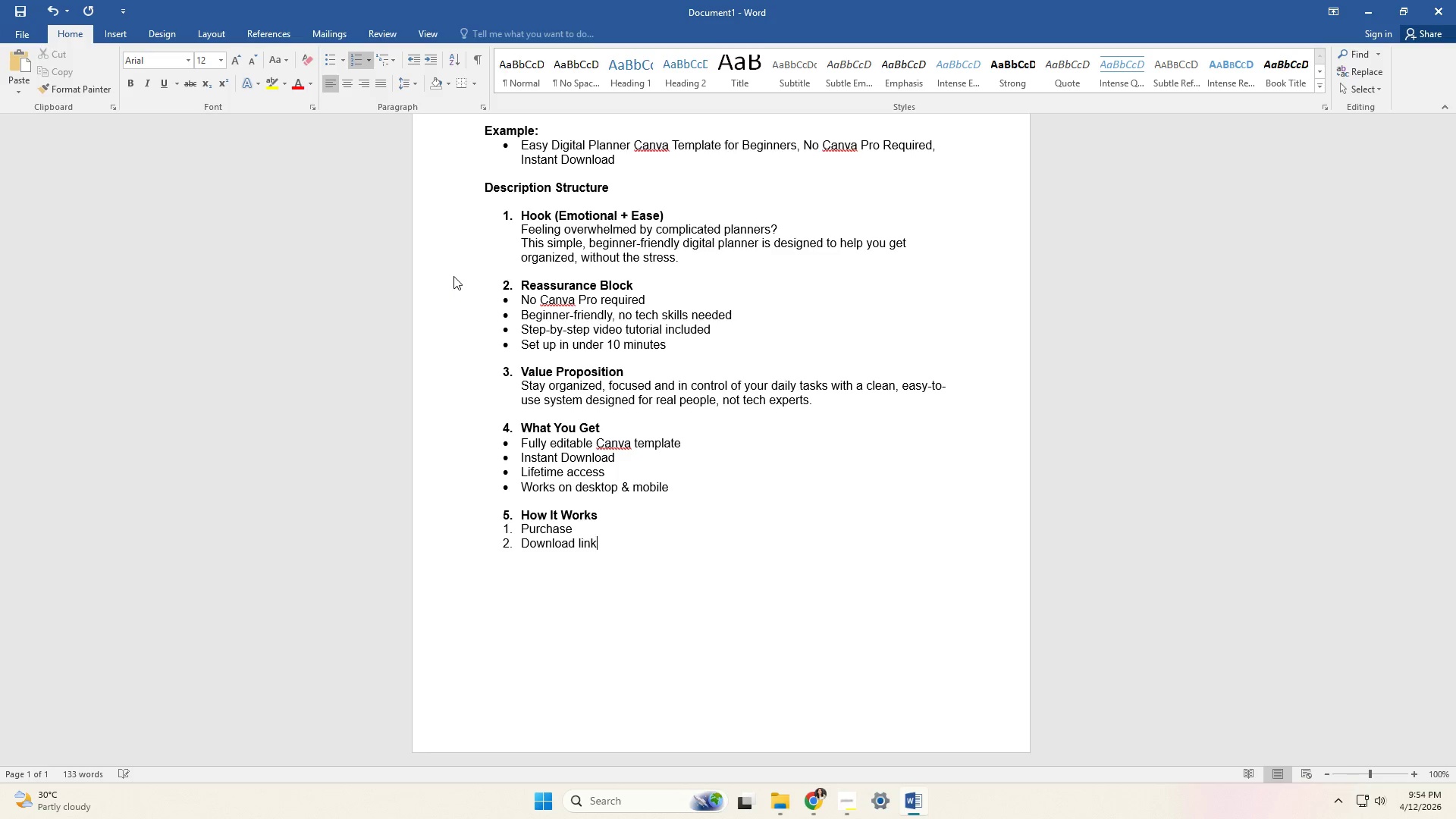 
key(Enter)
 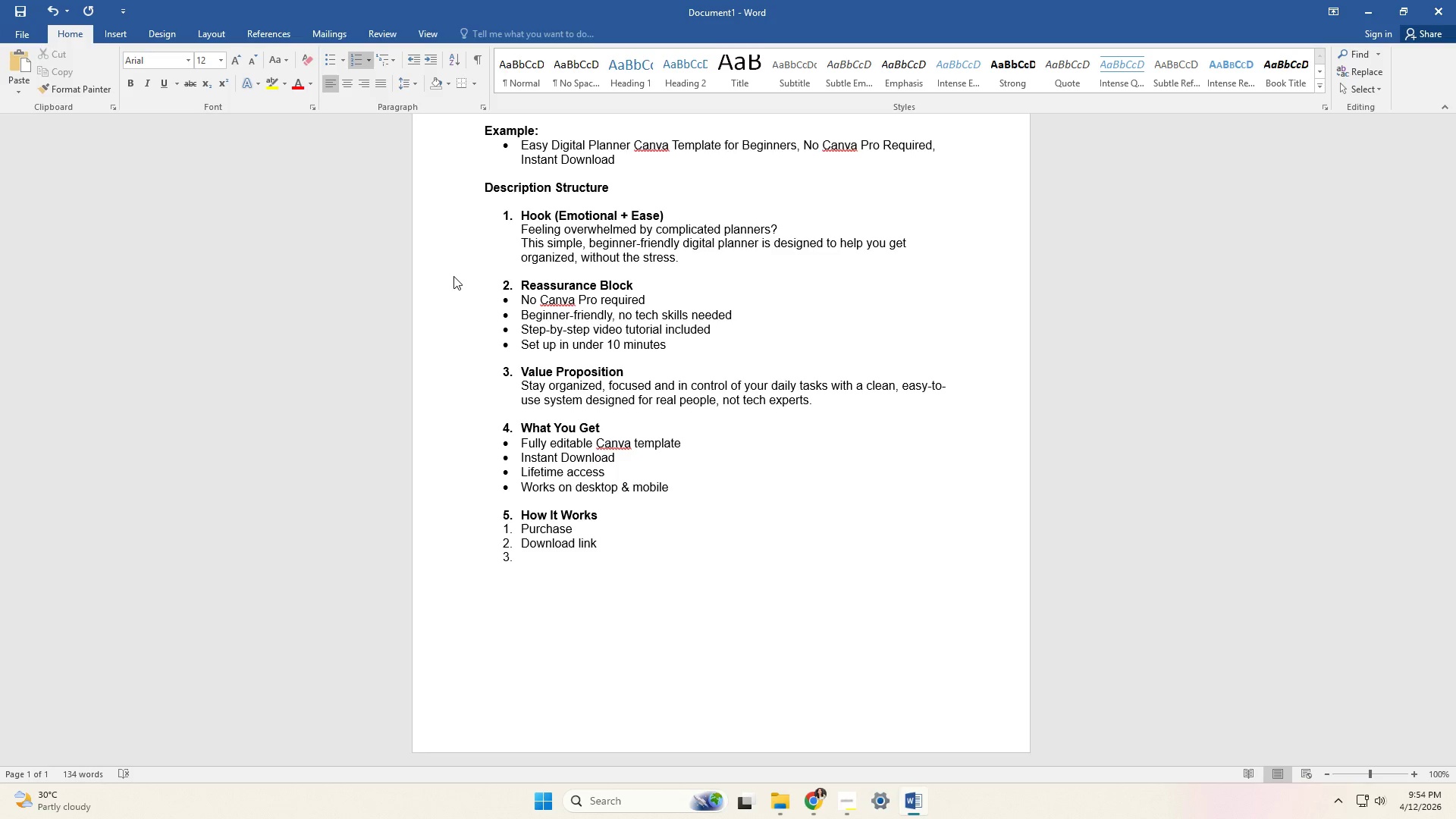 
type(Open in Canva)
 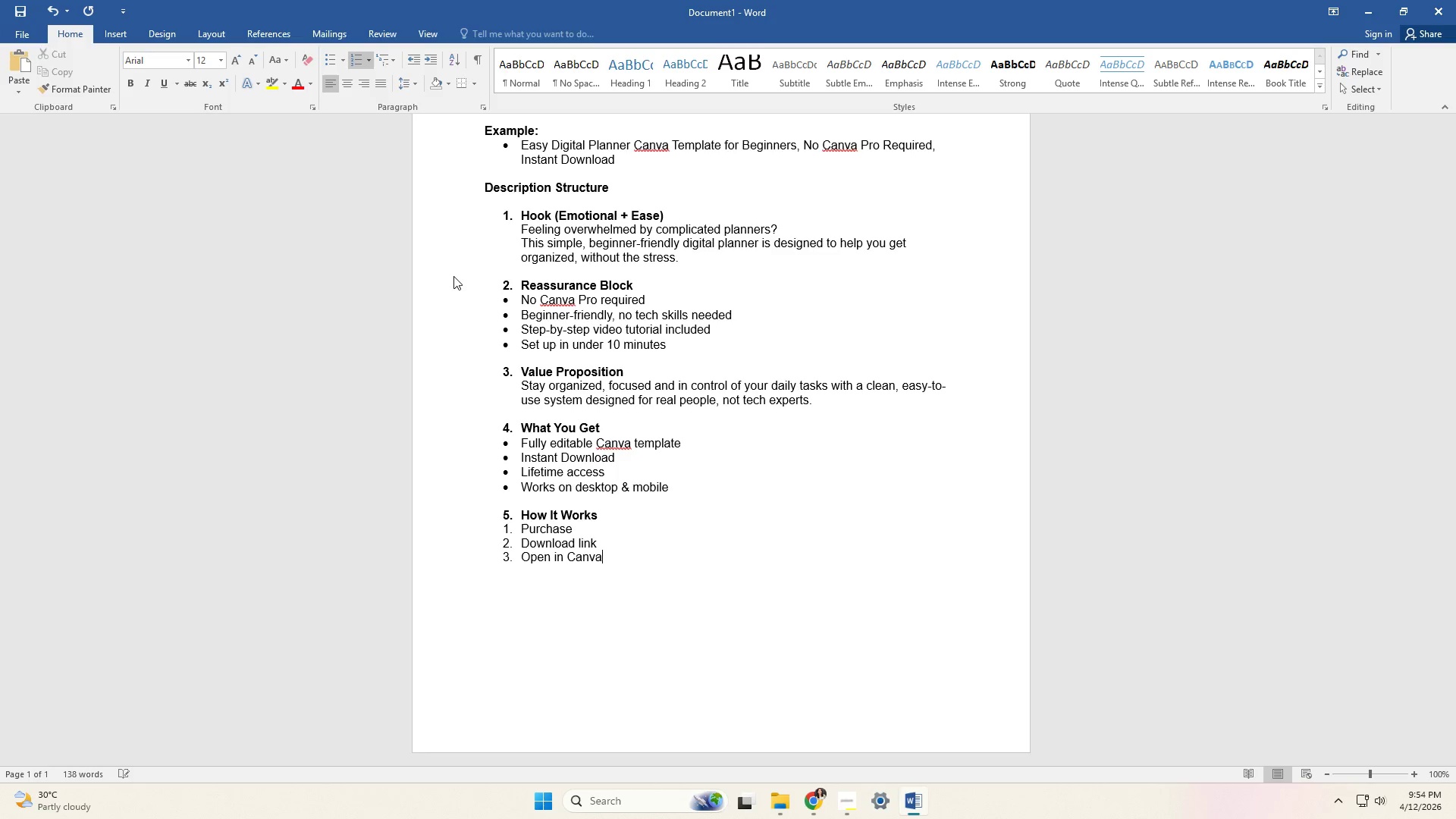 
key(Enter)
 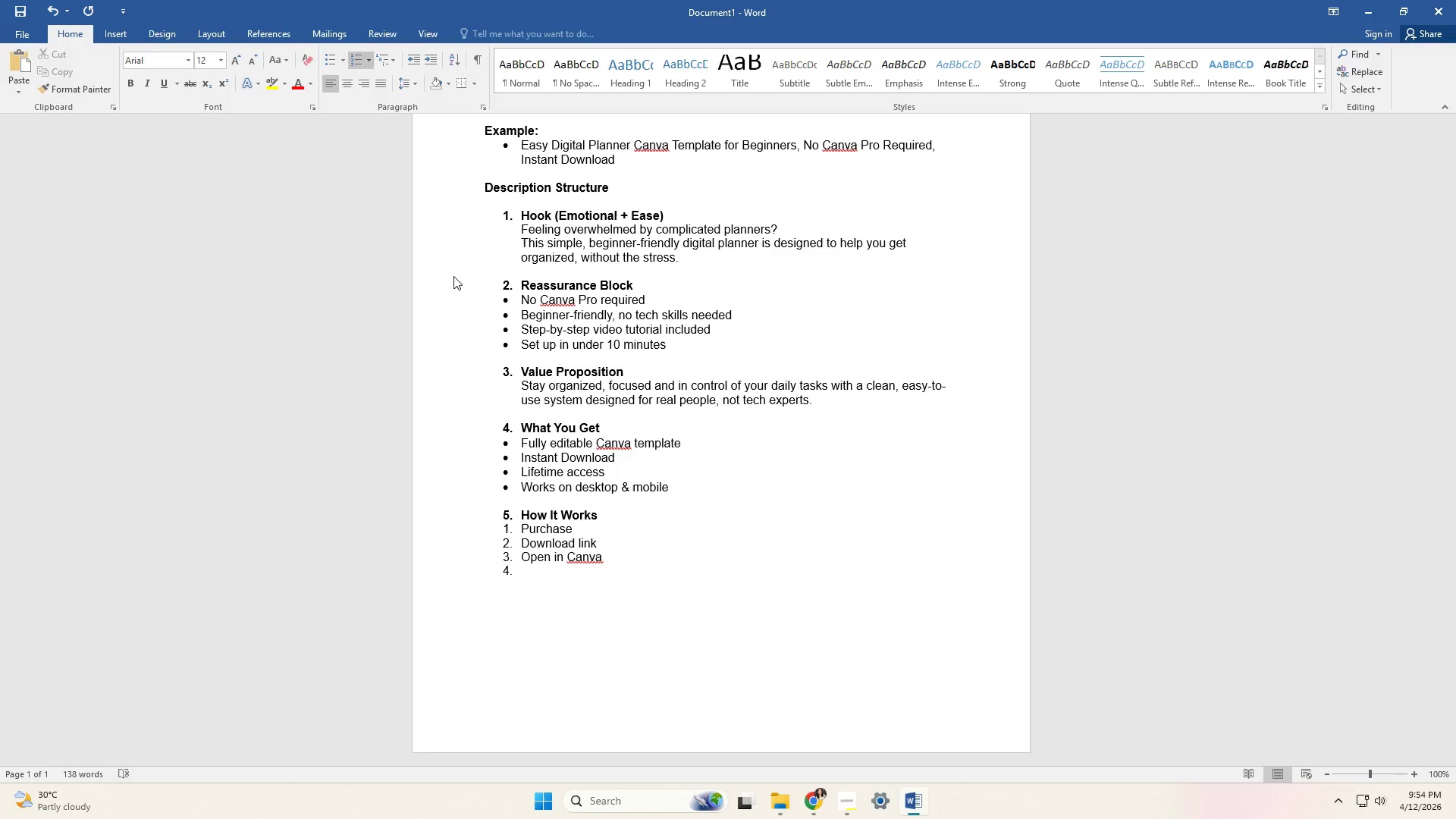 
type(Start cutomizing )
 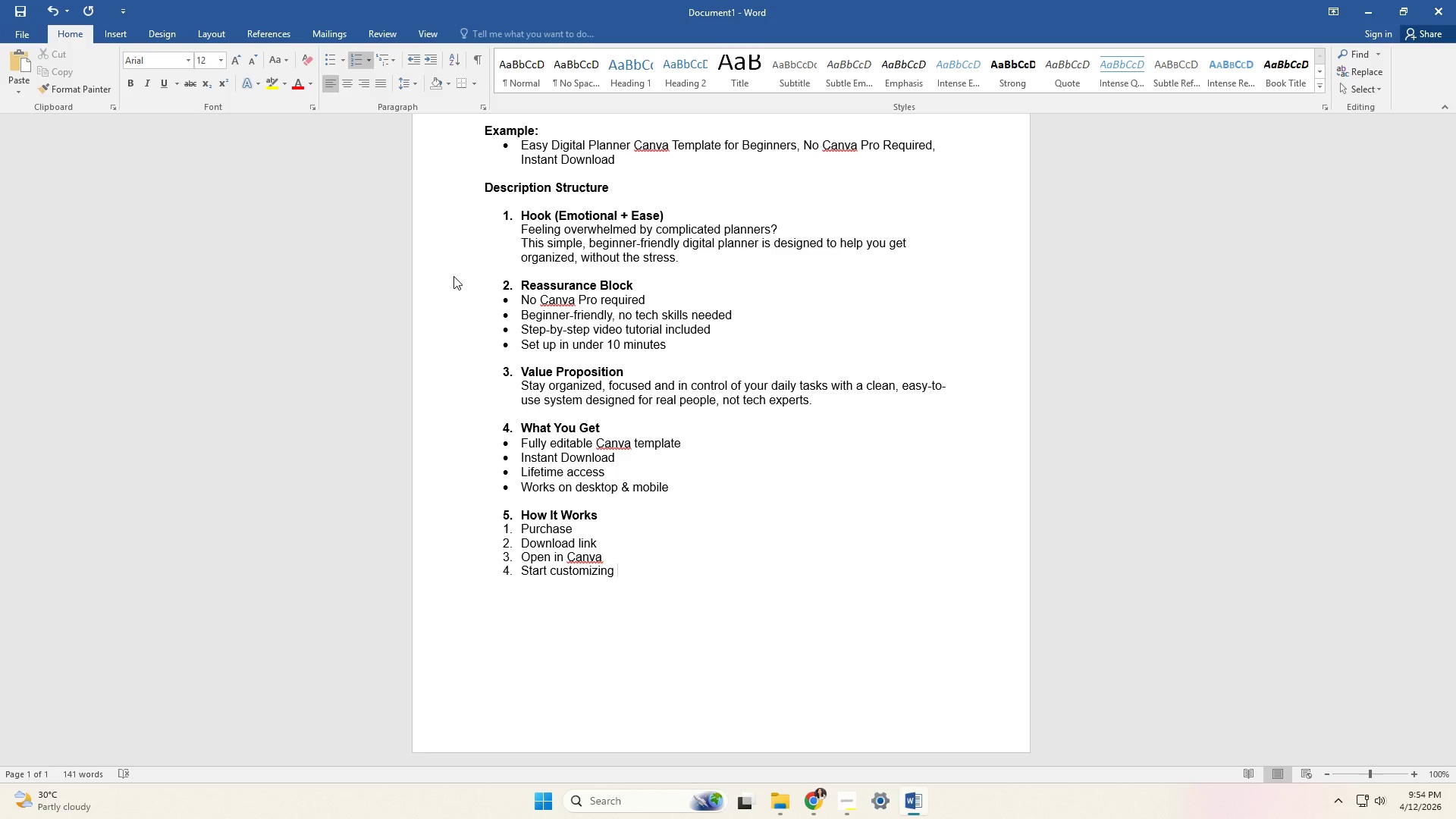 
wait(5.47)
 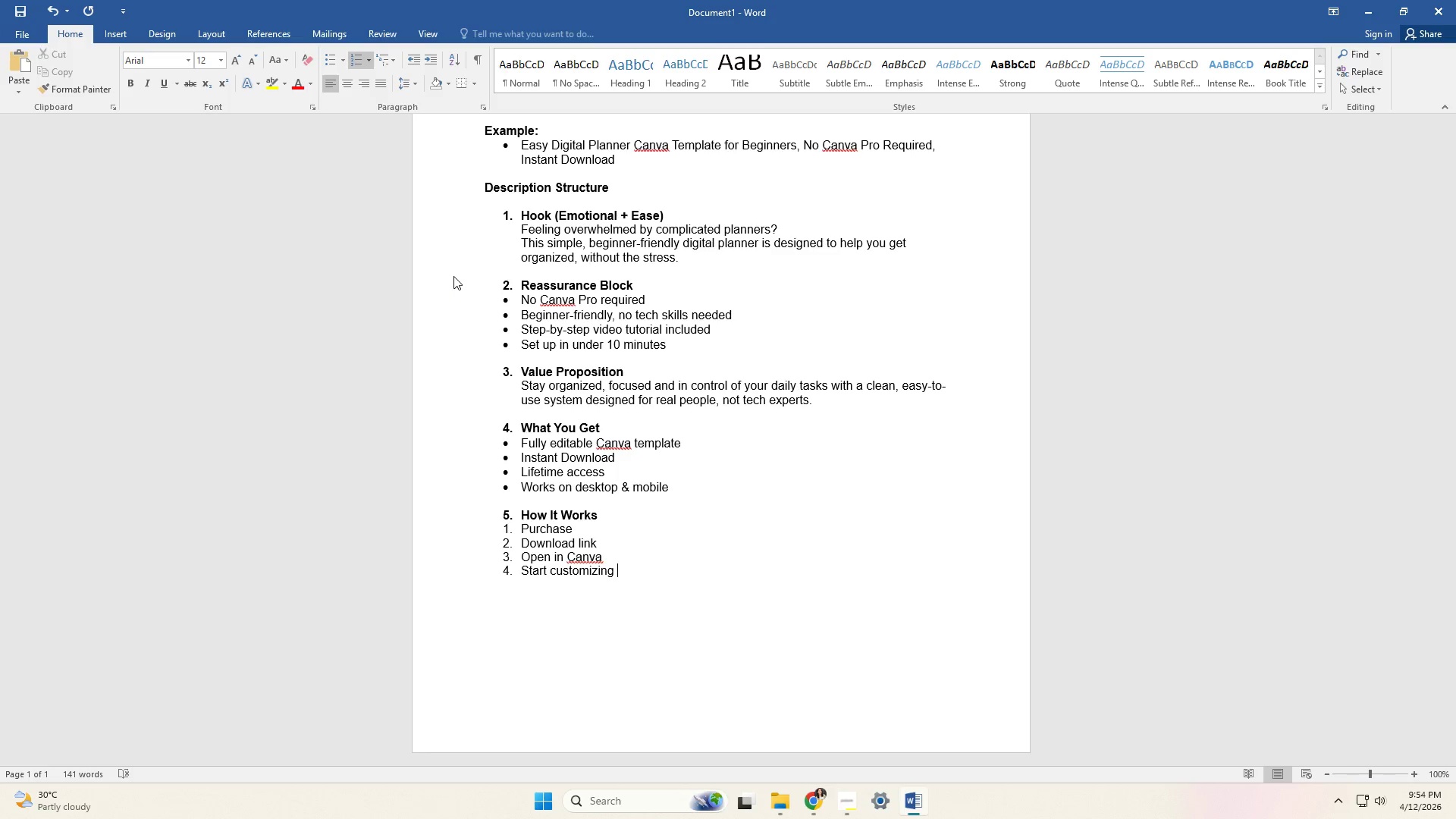 
type(instabn)
key(Backspace)
type(tly )
 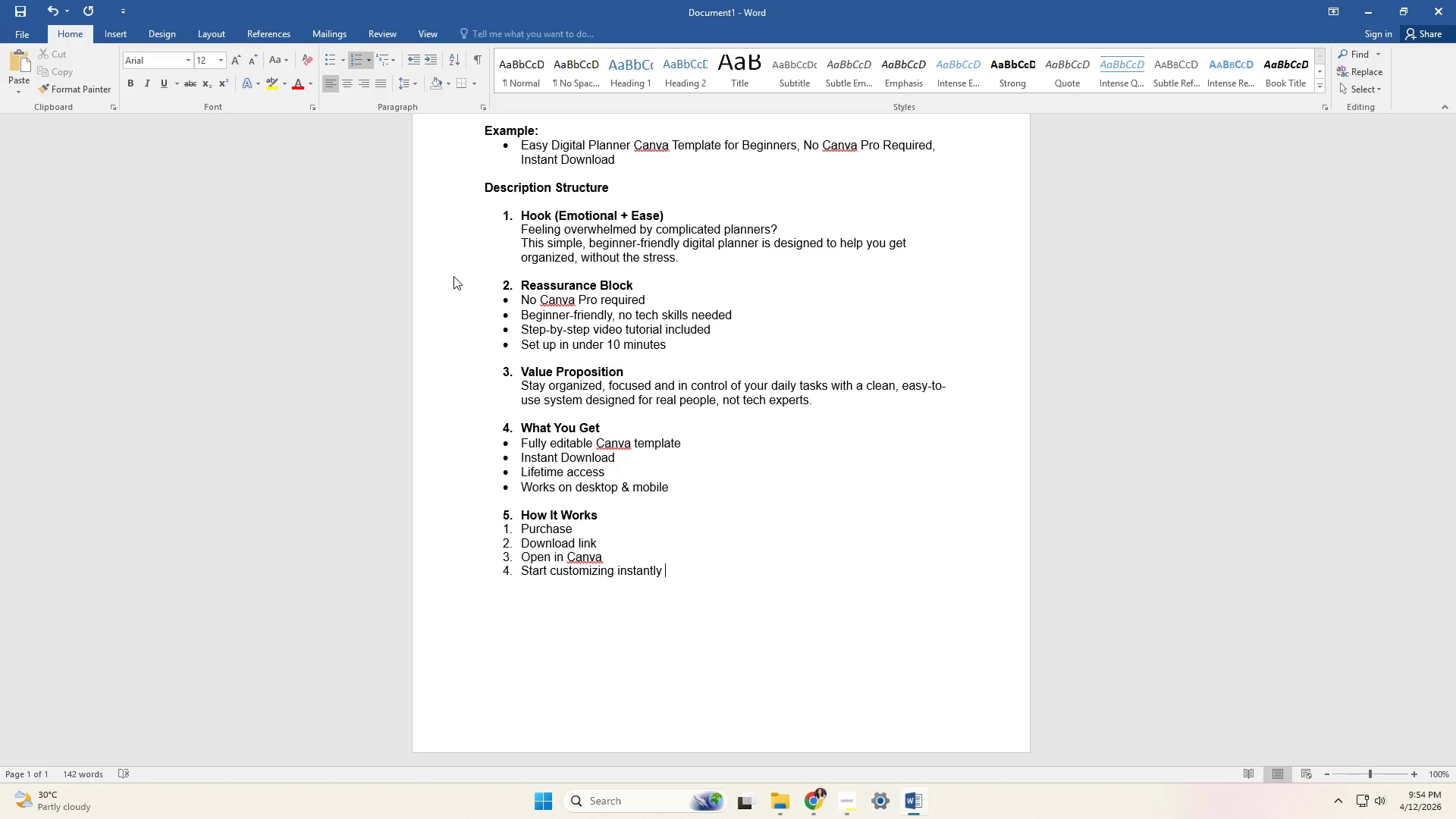 
key(Enter)
 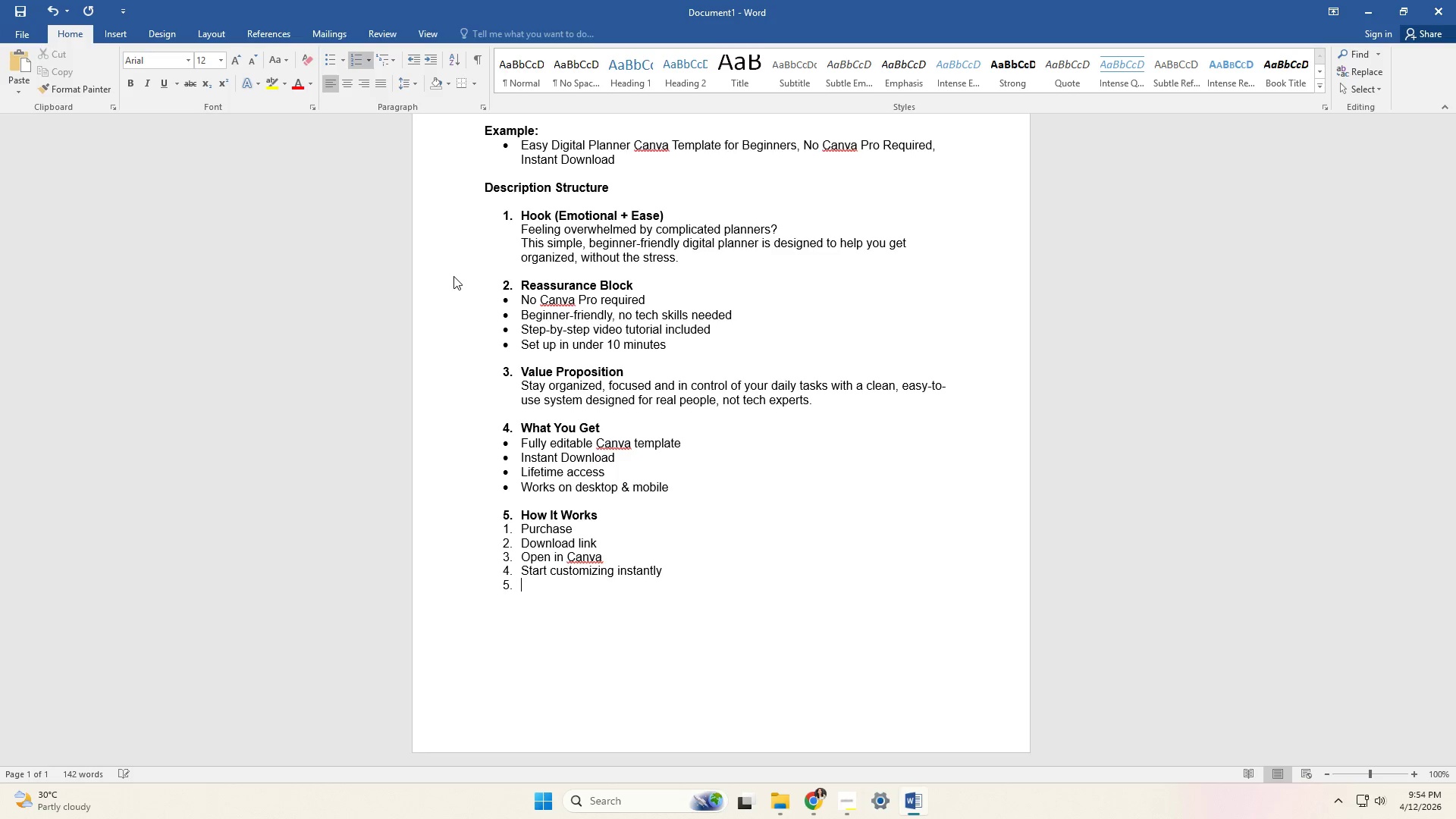 
key(Enter)
 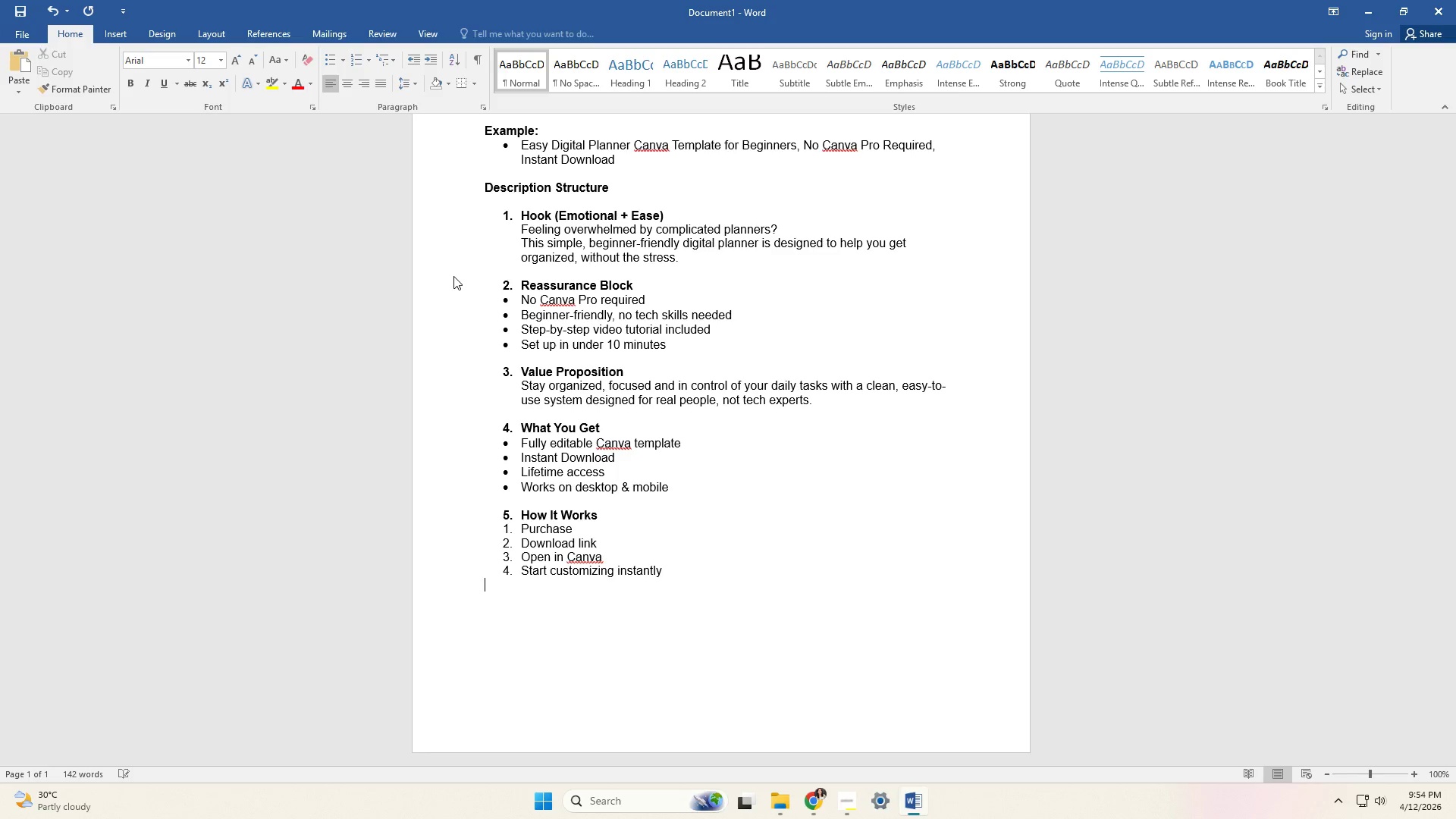 
key(Enter)
 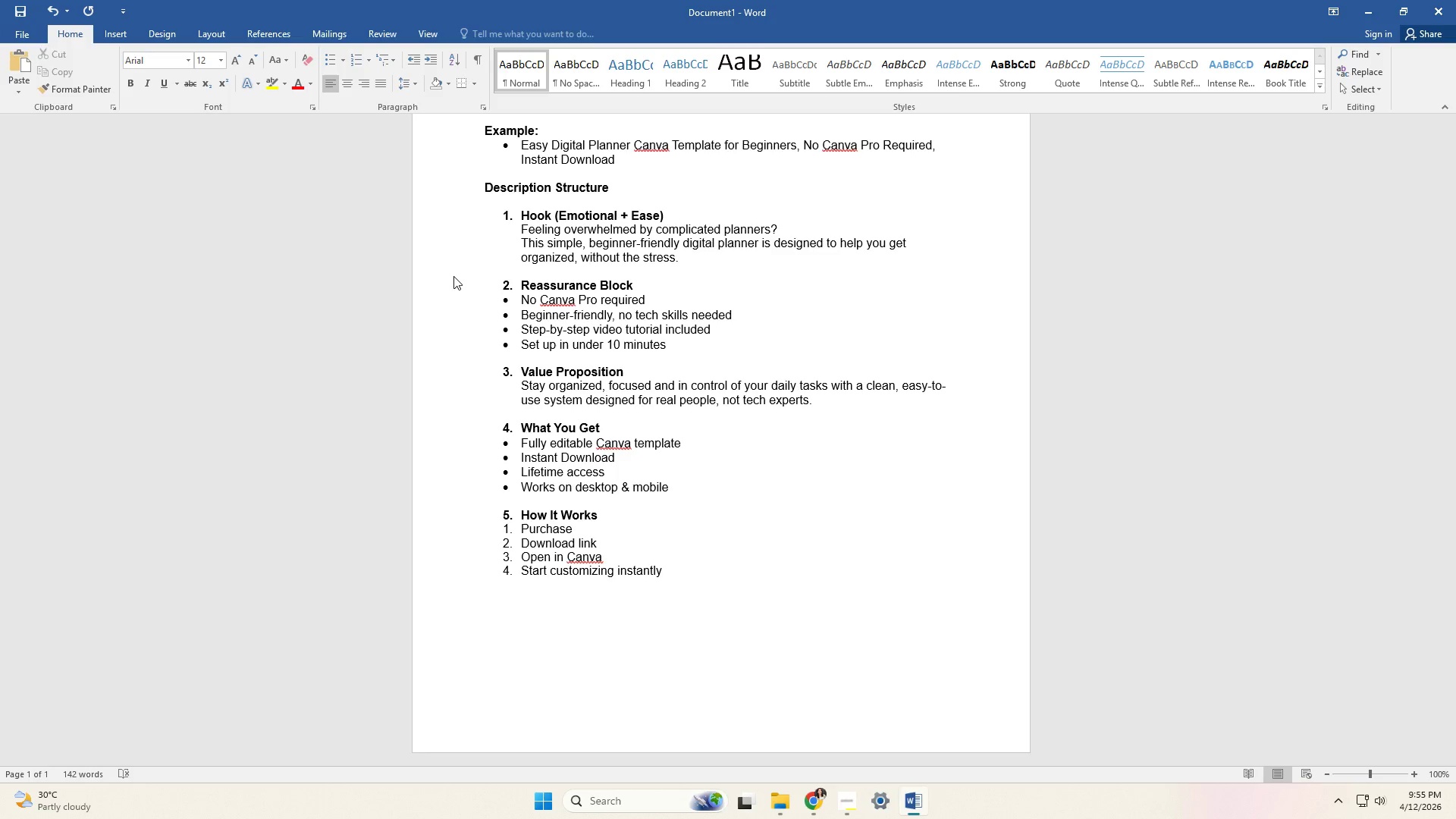 
key(6)
 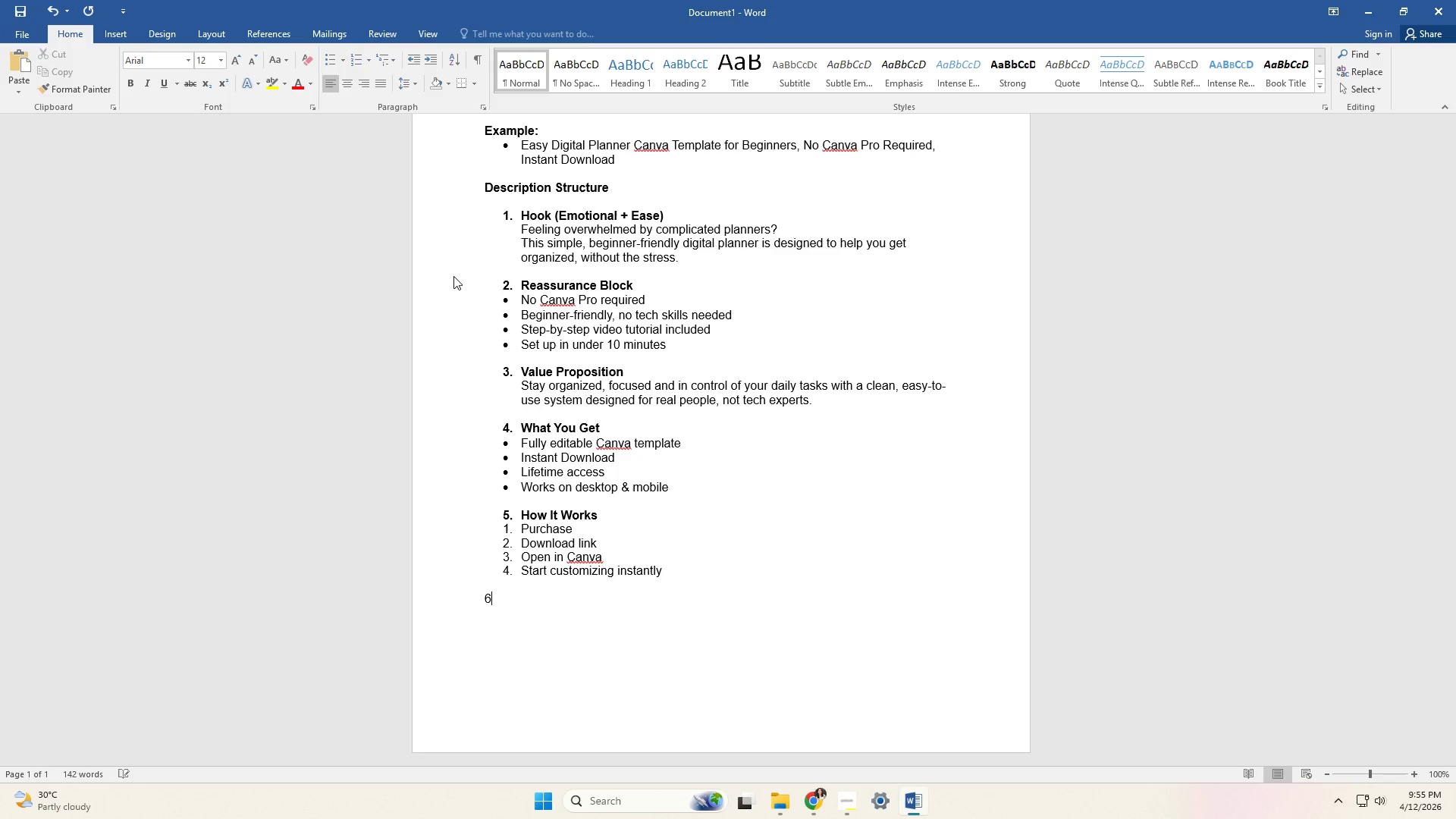 
key(Period)
 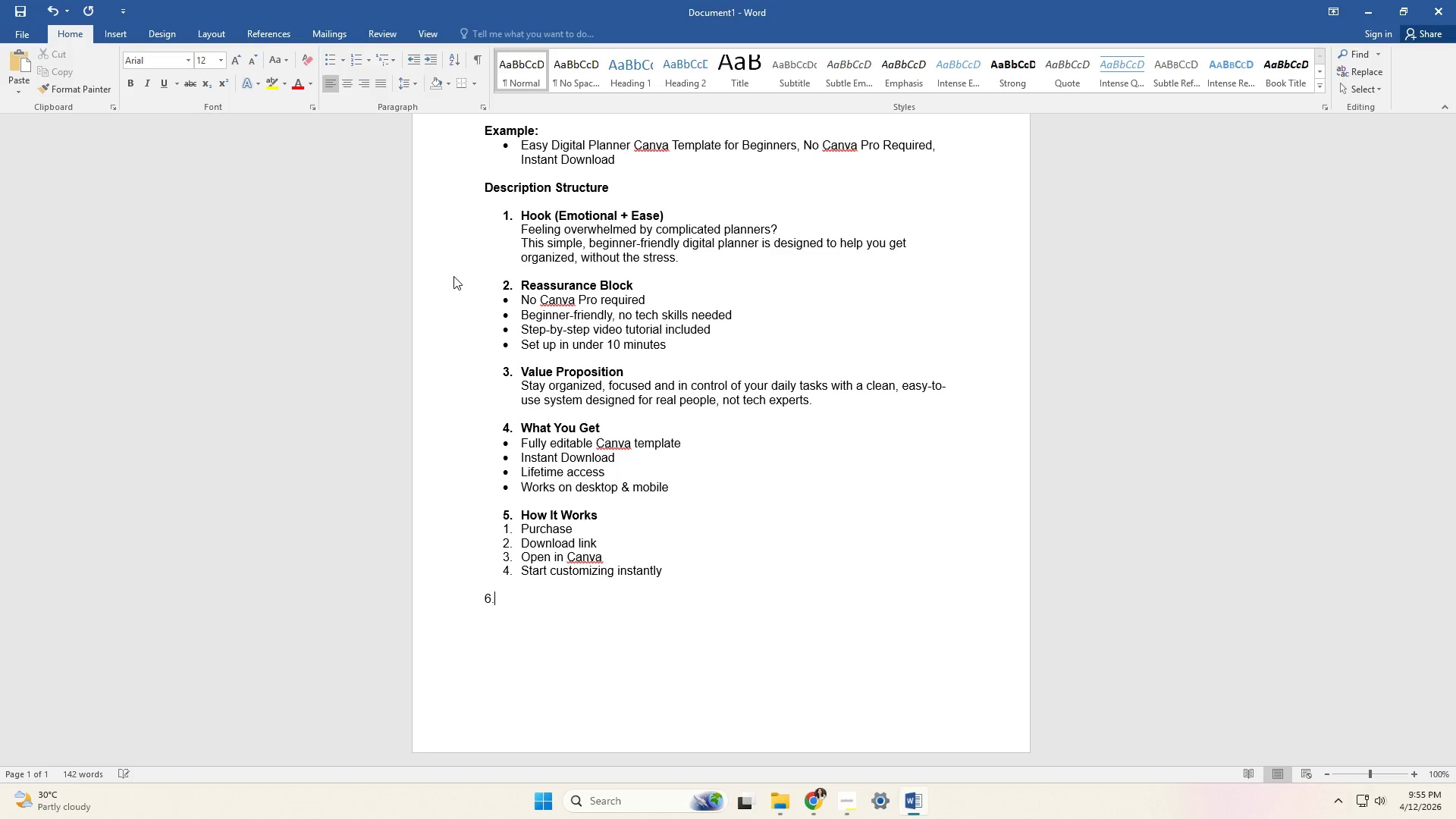 
key(Space)
 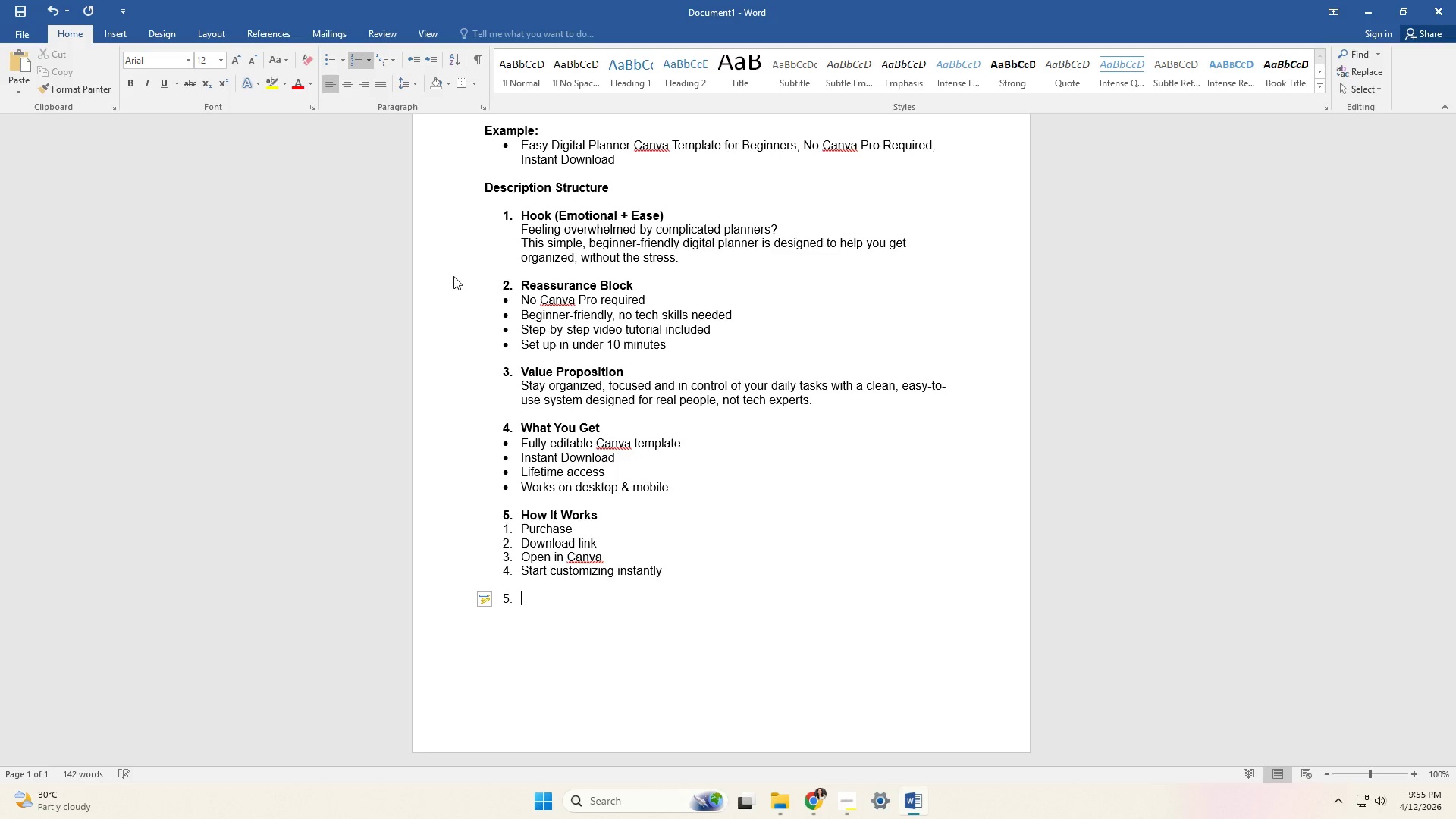 
key(Backspace)
 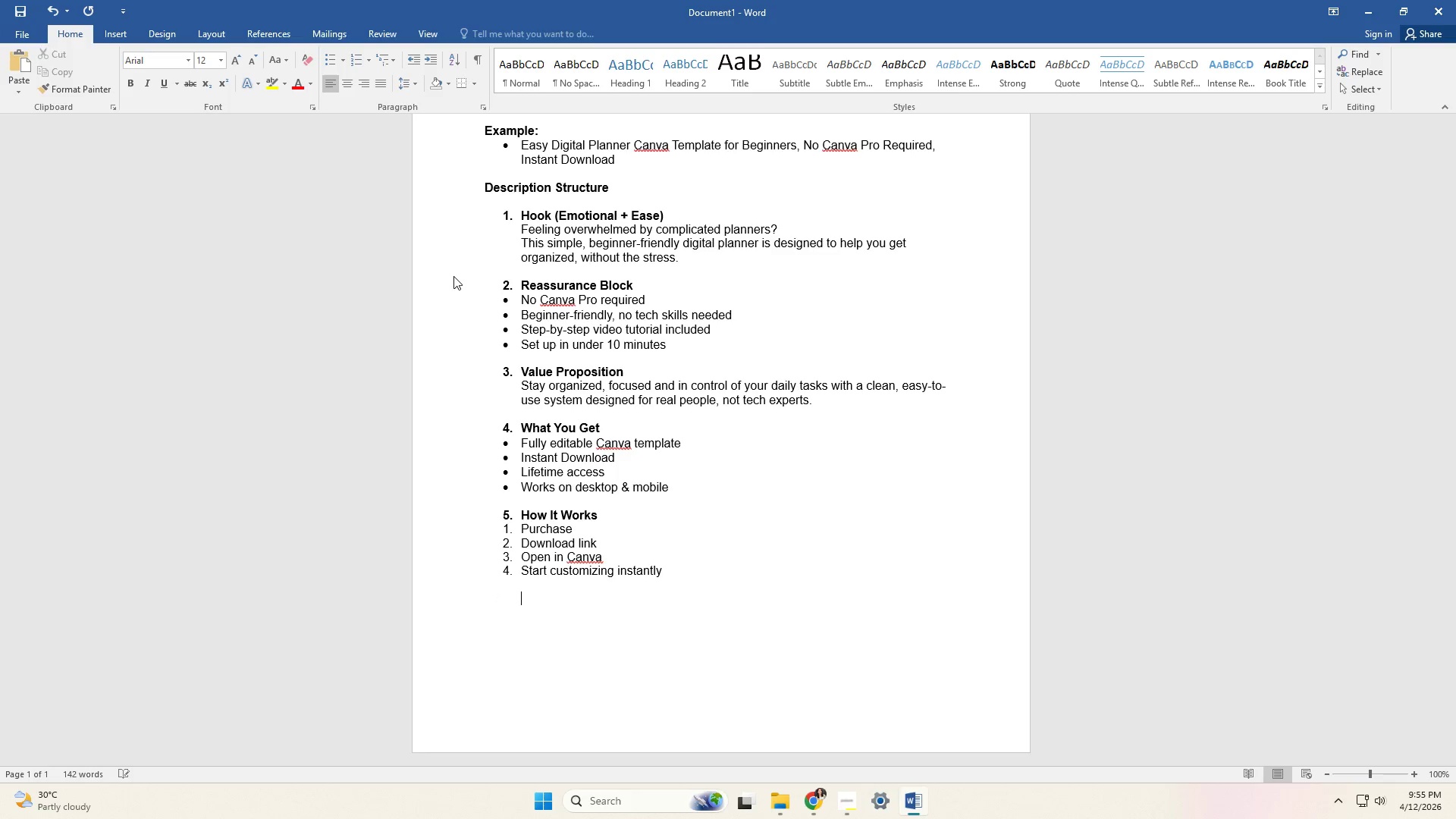 
key(Backspace)
 